 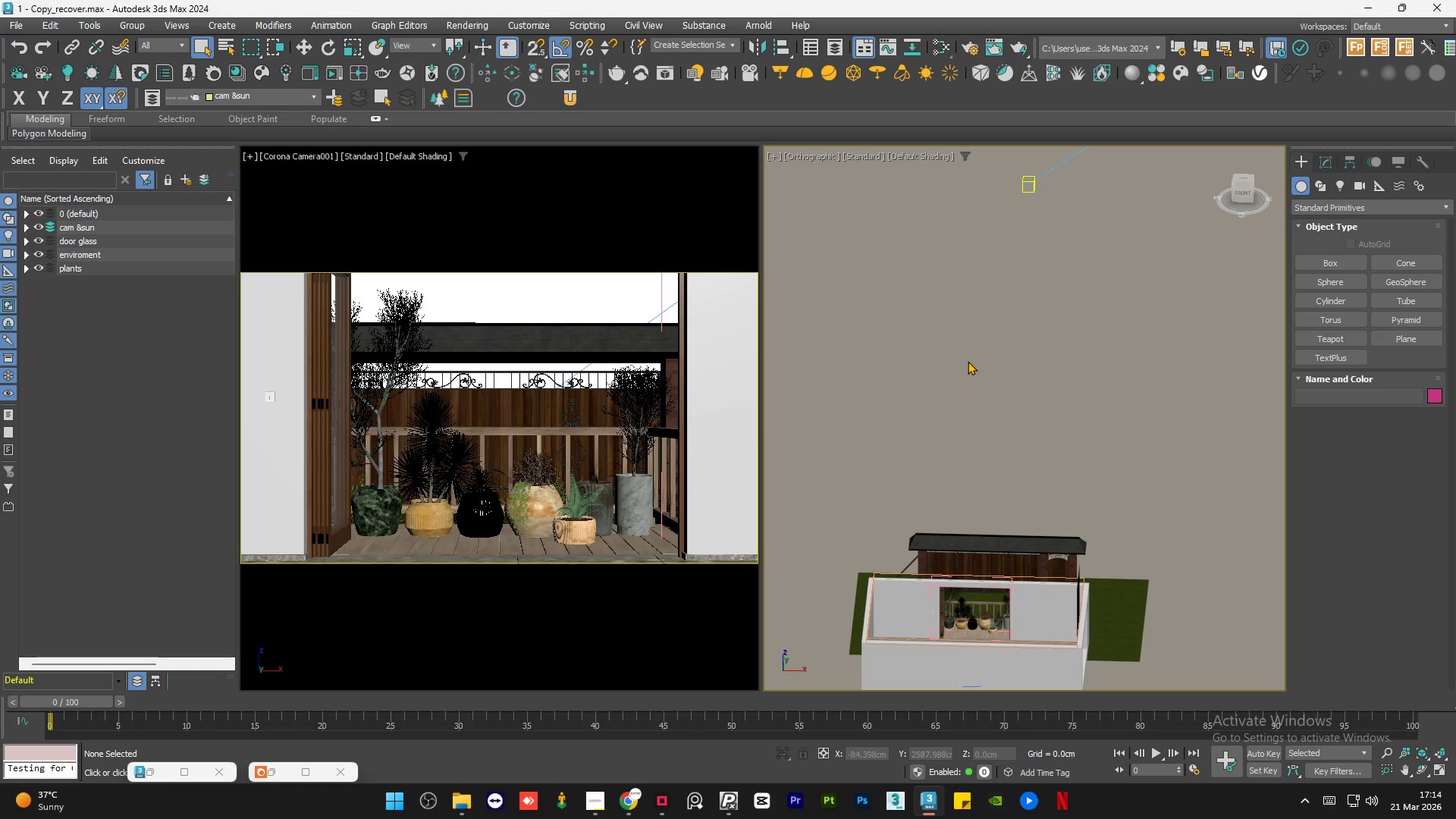 
left_click([966, 375])
 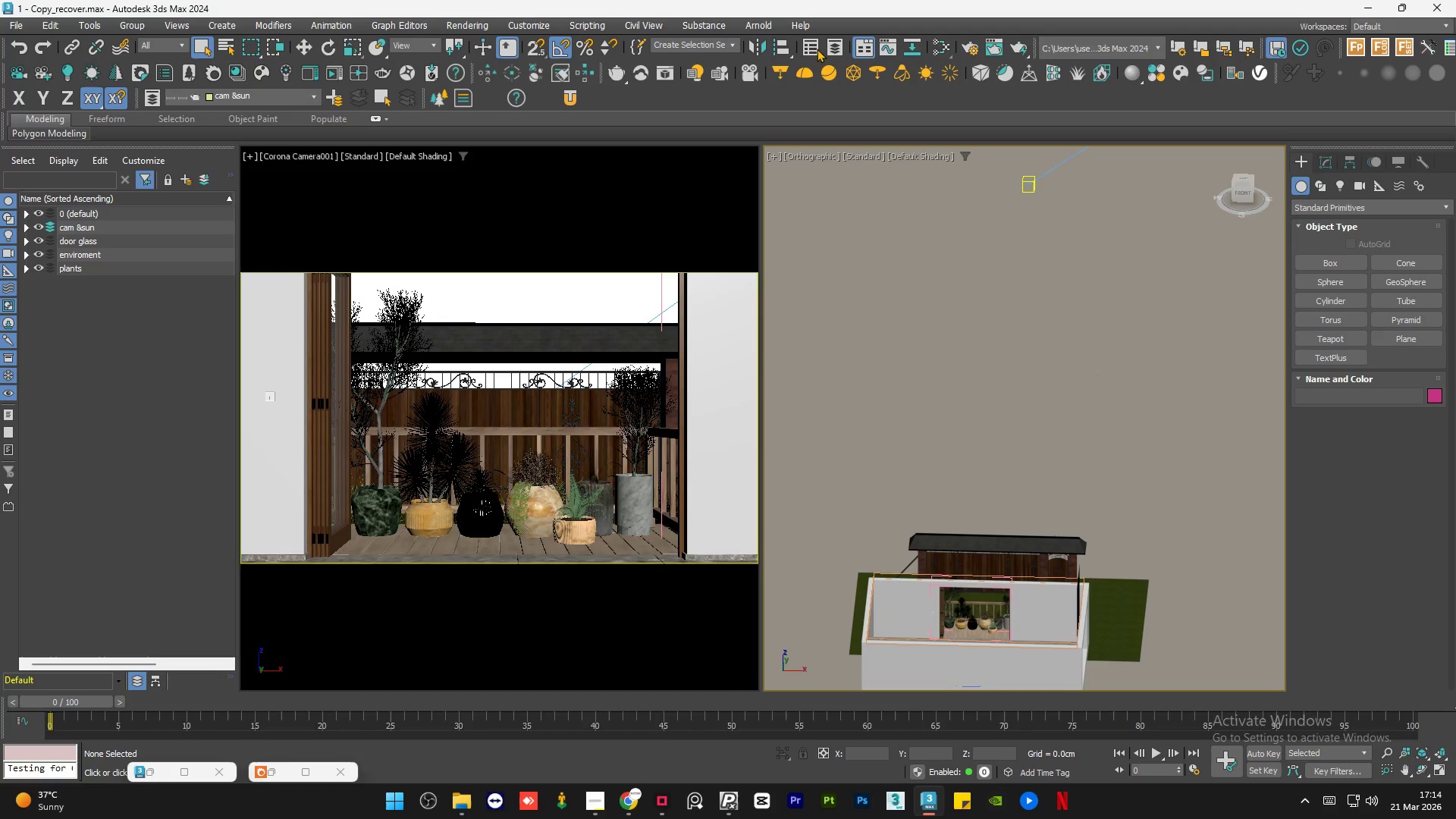 
left_click([970, 45])
 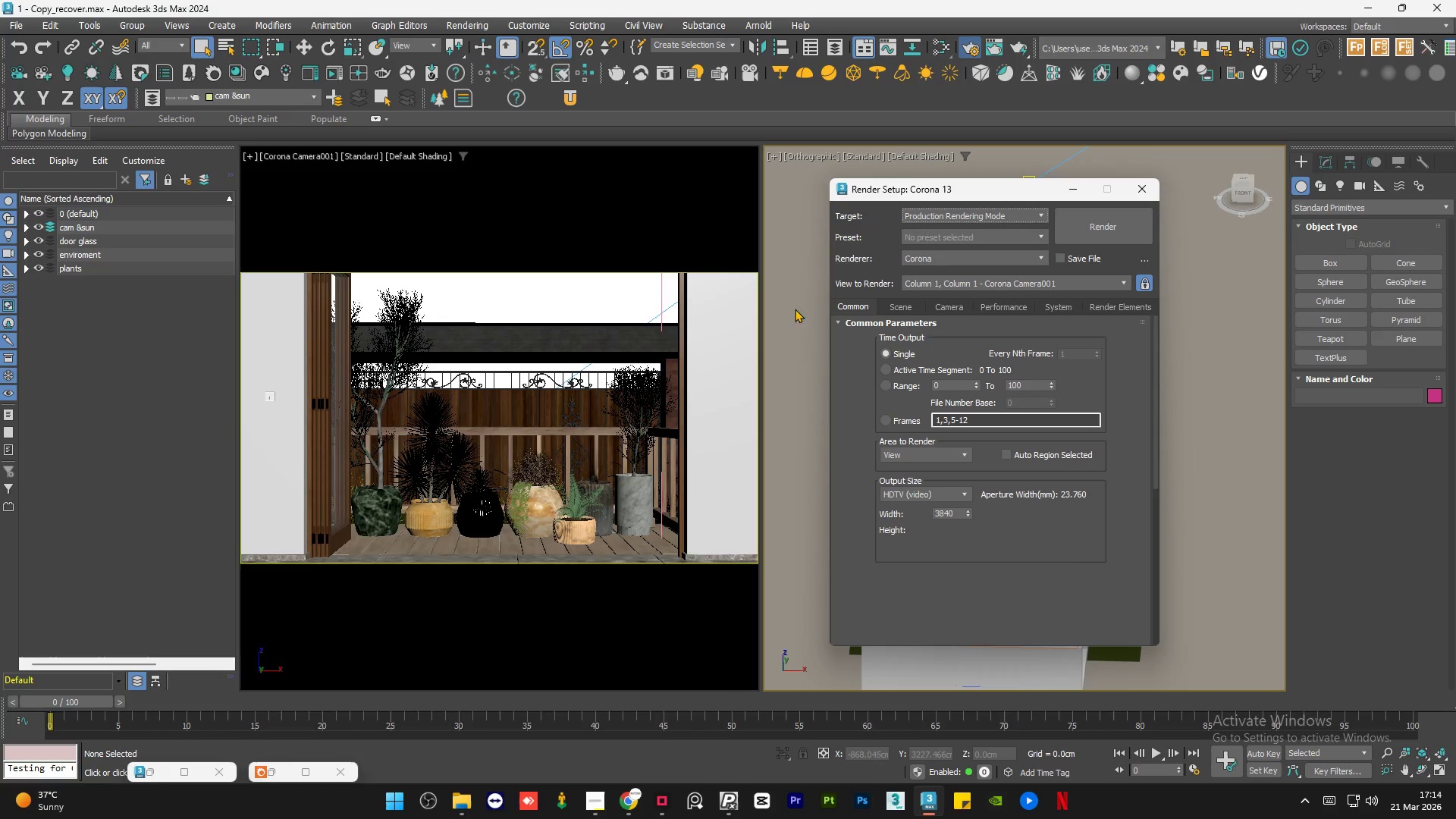 
left_click([912, 309])
 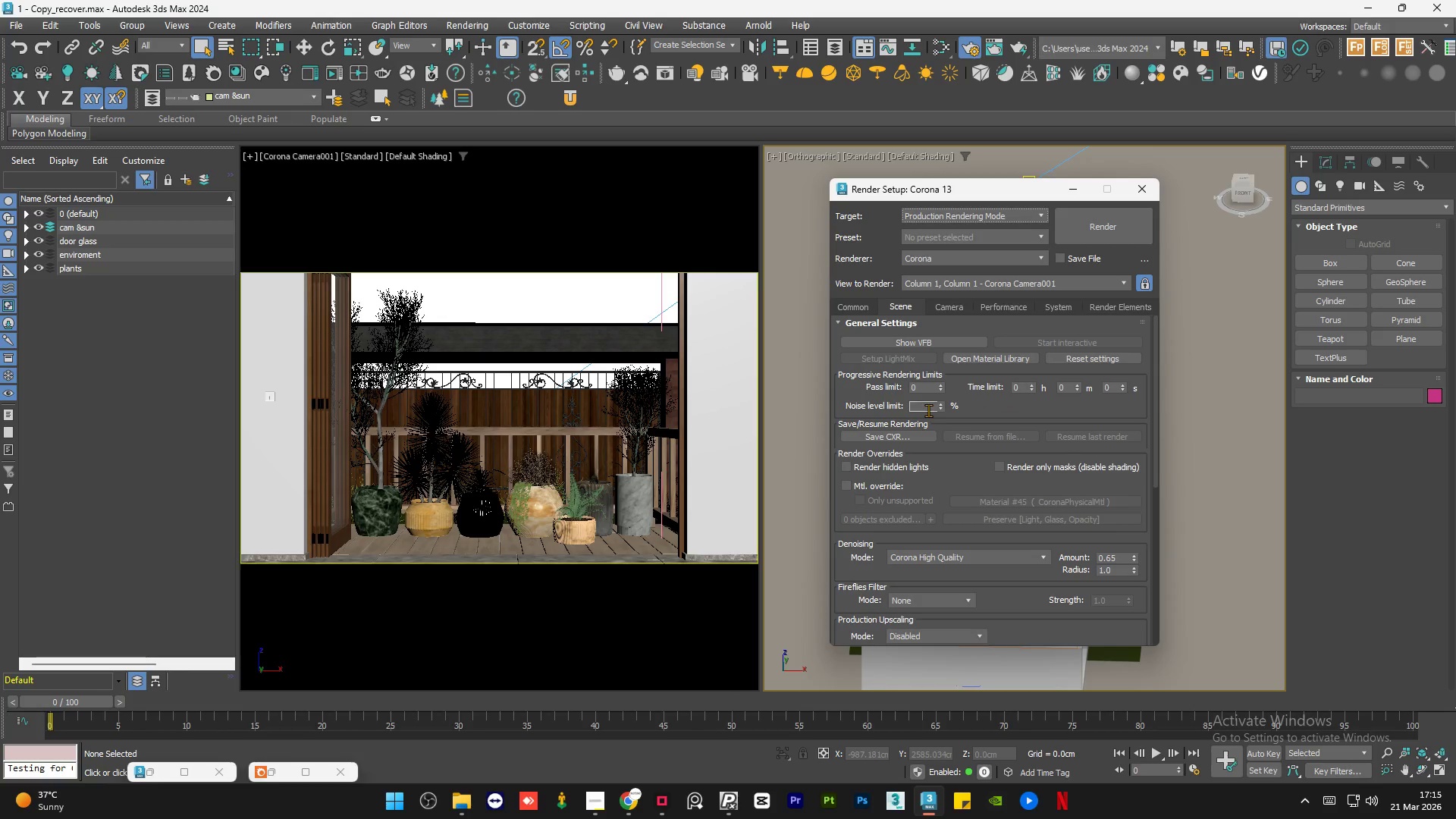 
double_click([928, 410])
 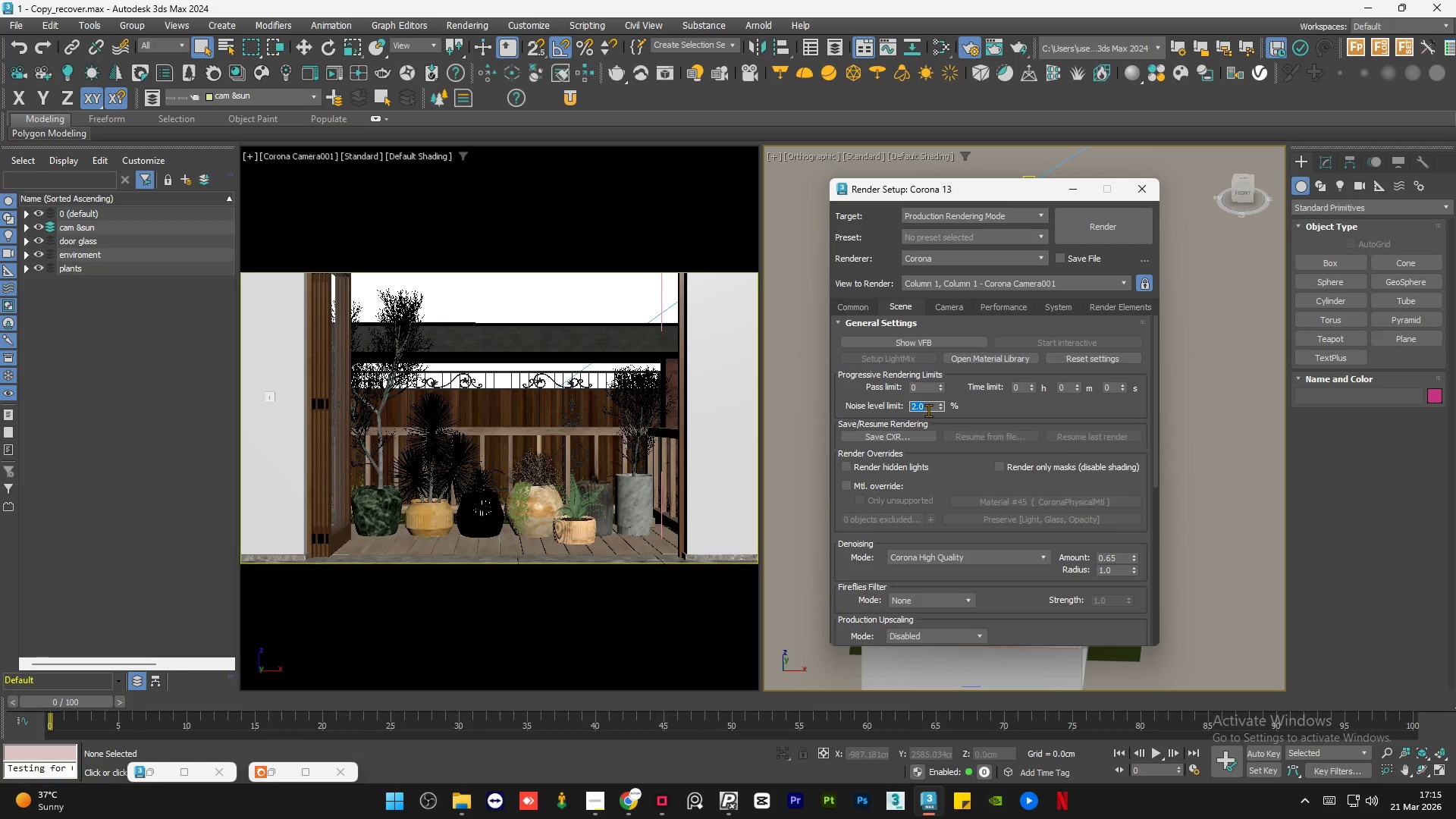 
key(Numpad4)
 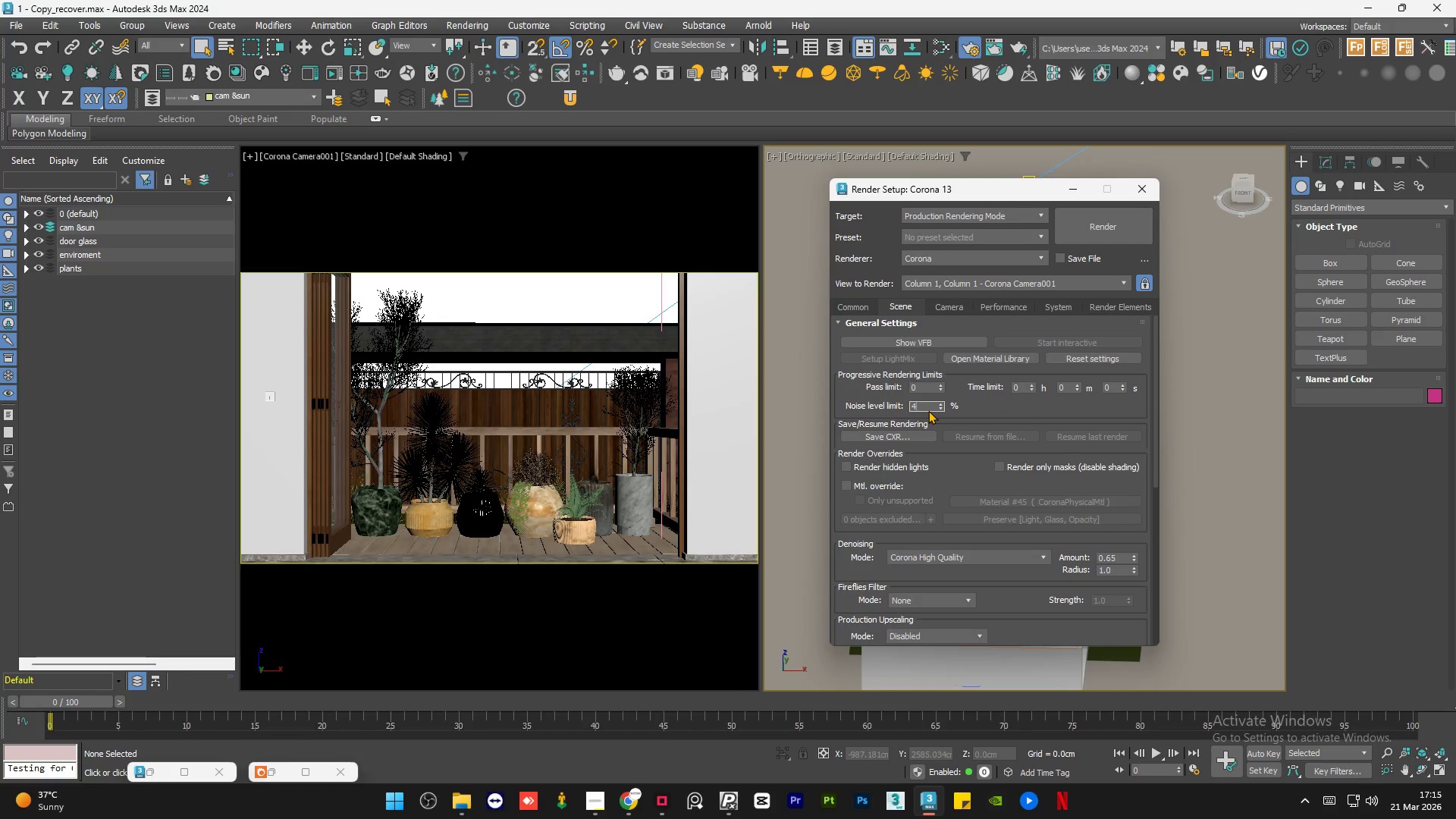 
key(NumpadDecimal)
 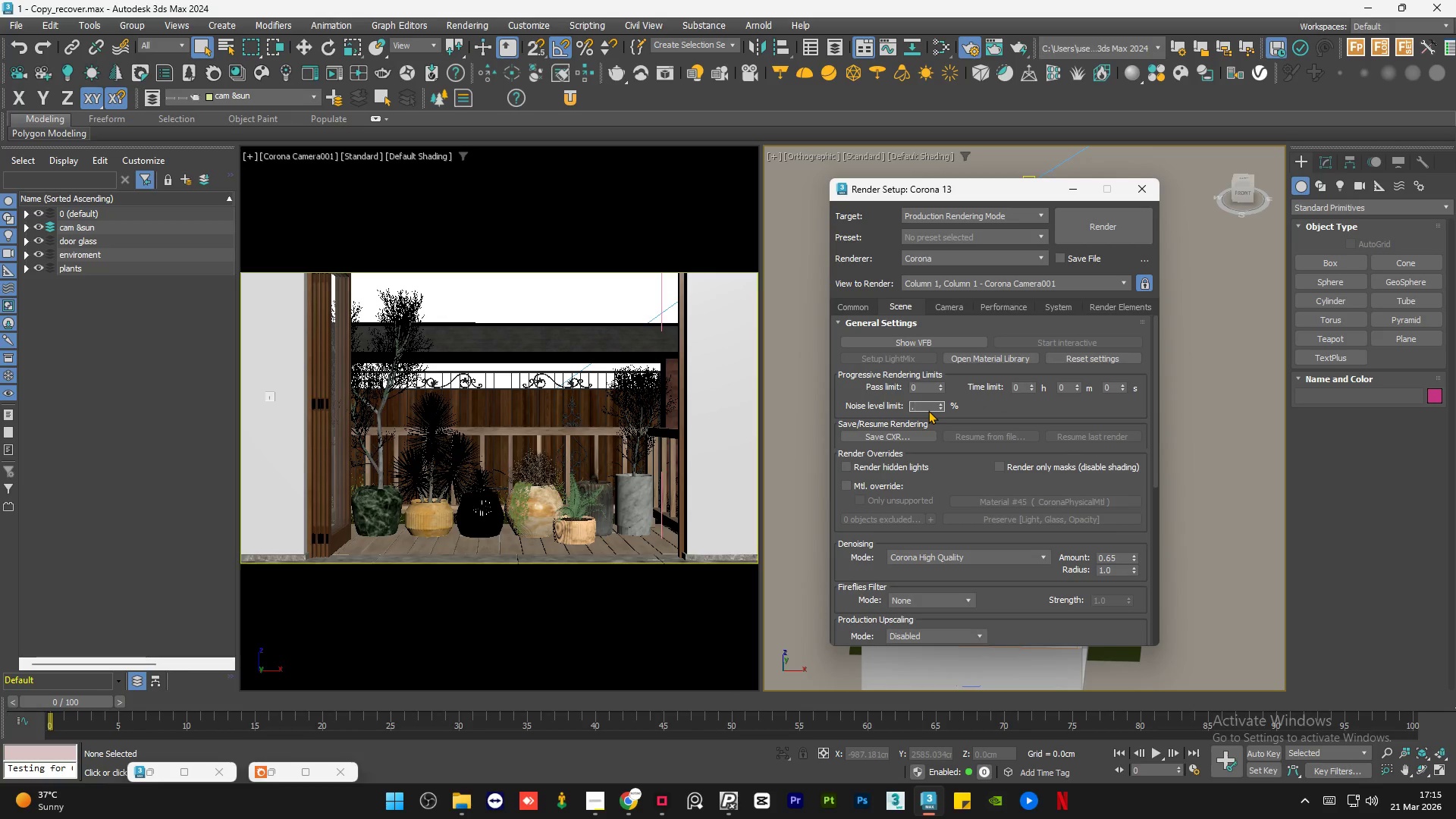 
key(NumpadEnter)
 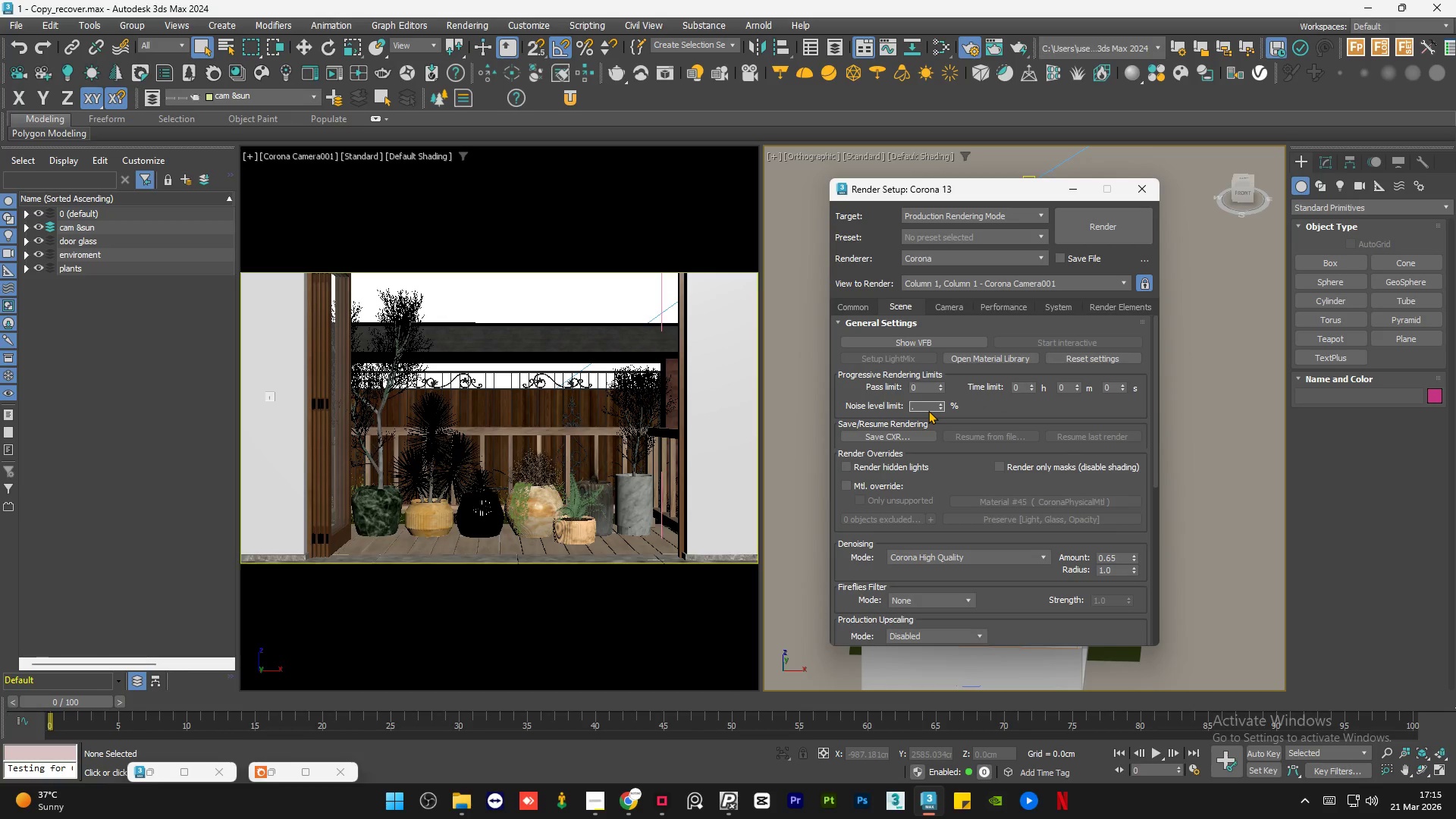 
key(Backspace)
 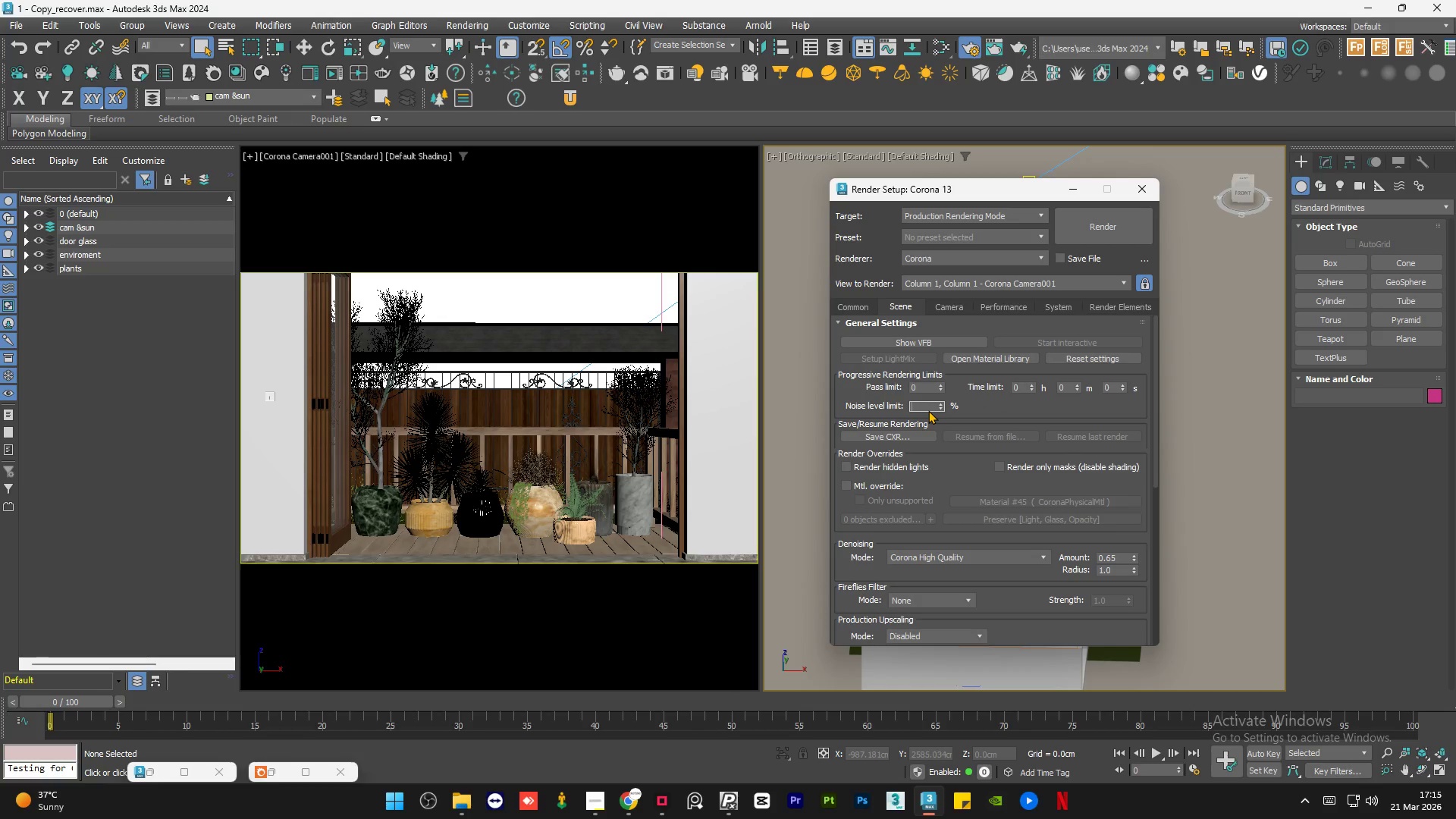 
key(Backspace)
 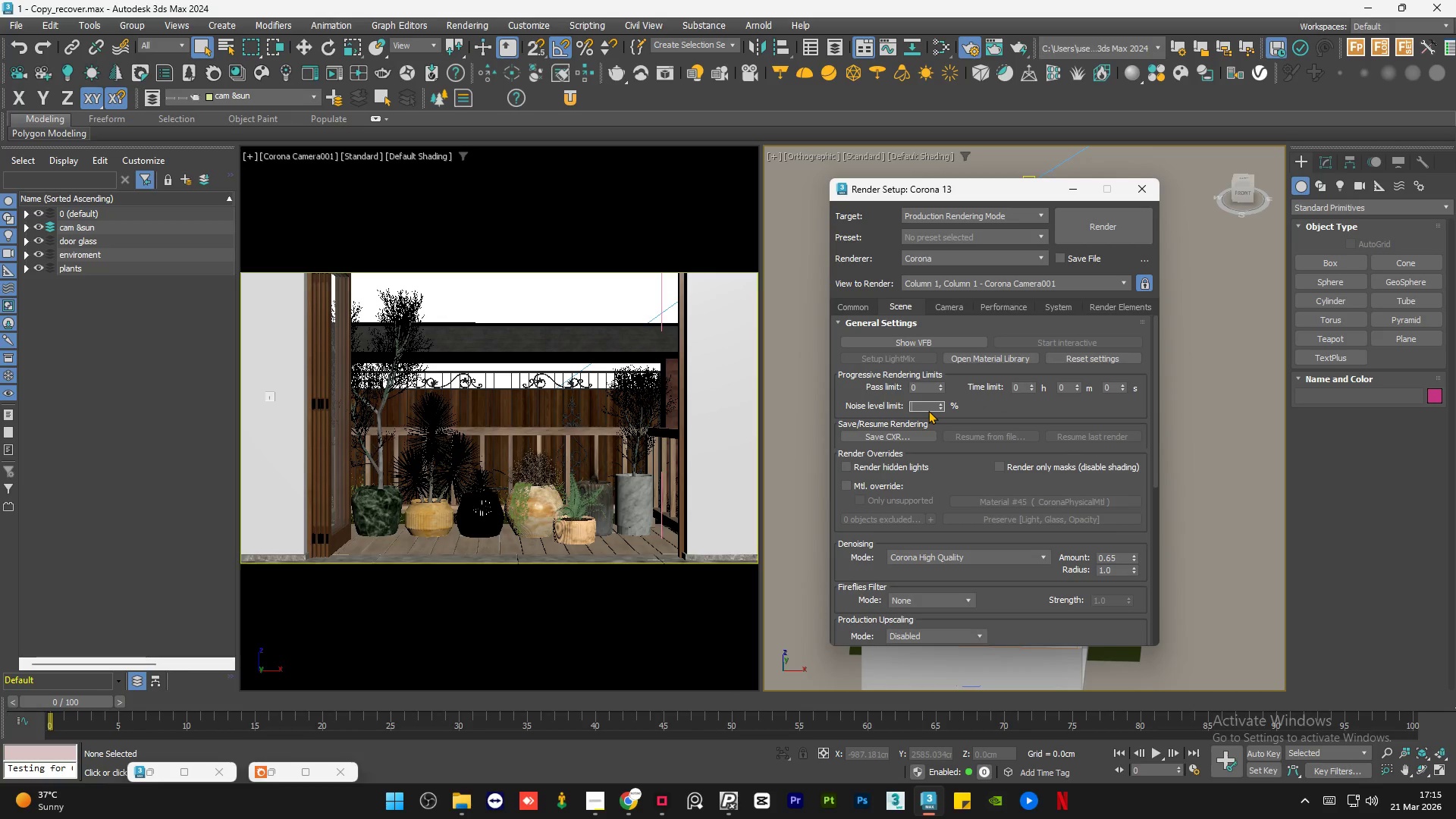 
key(Backspace)
 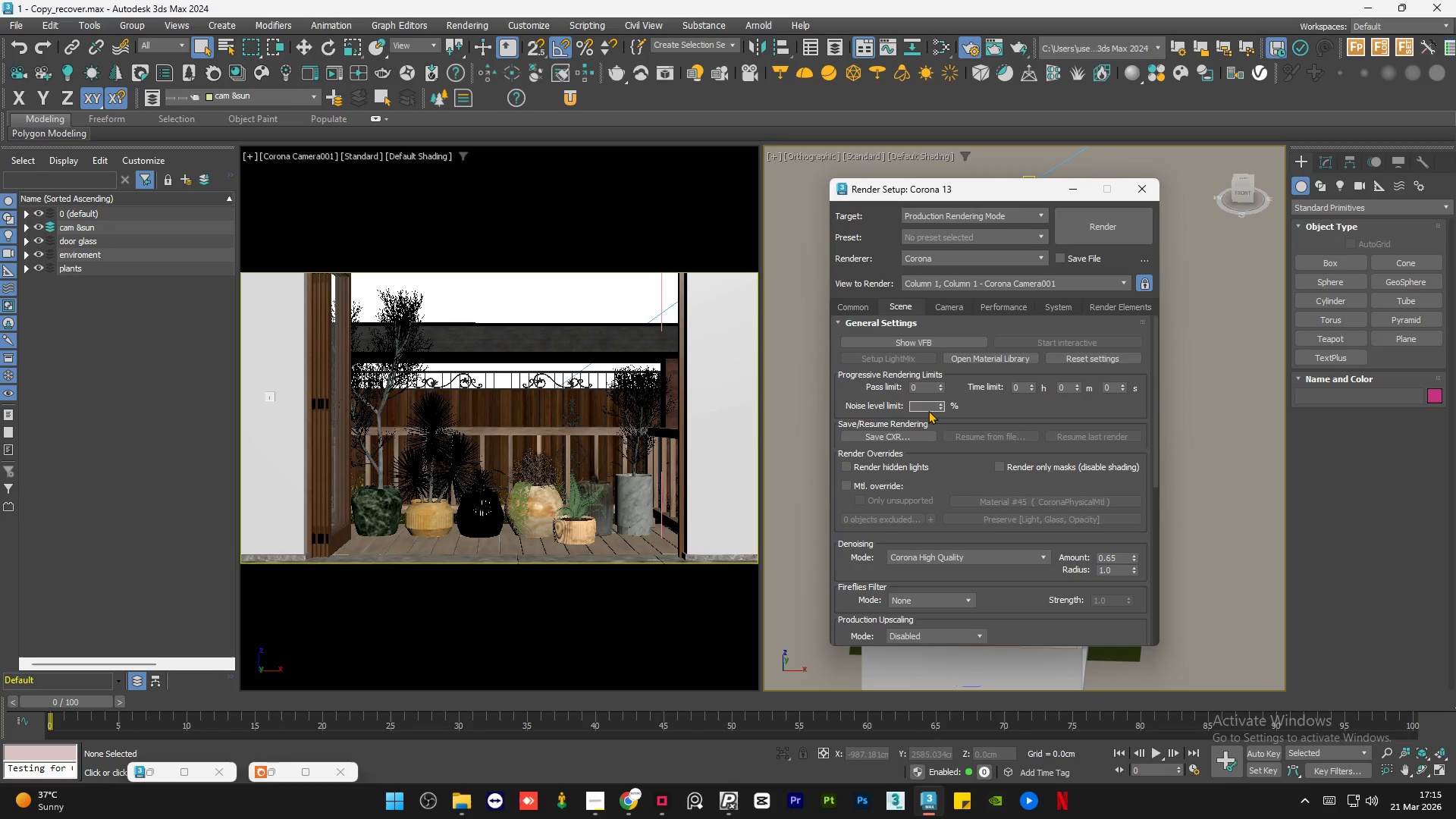 
key(Numpad4)
 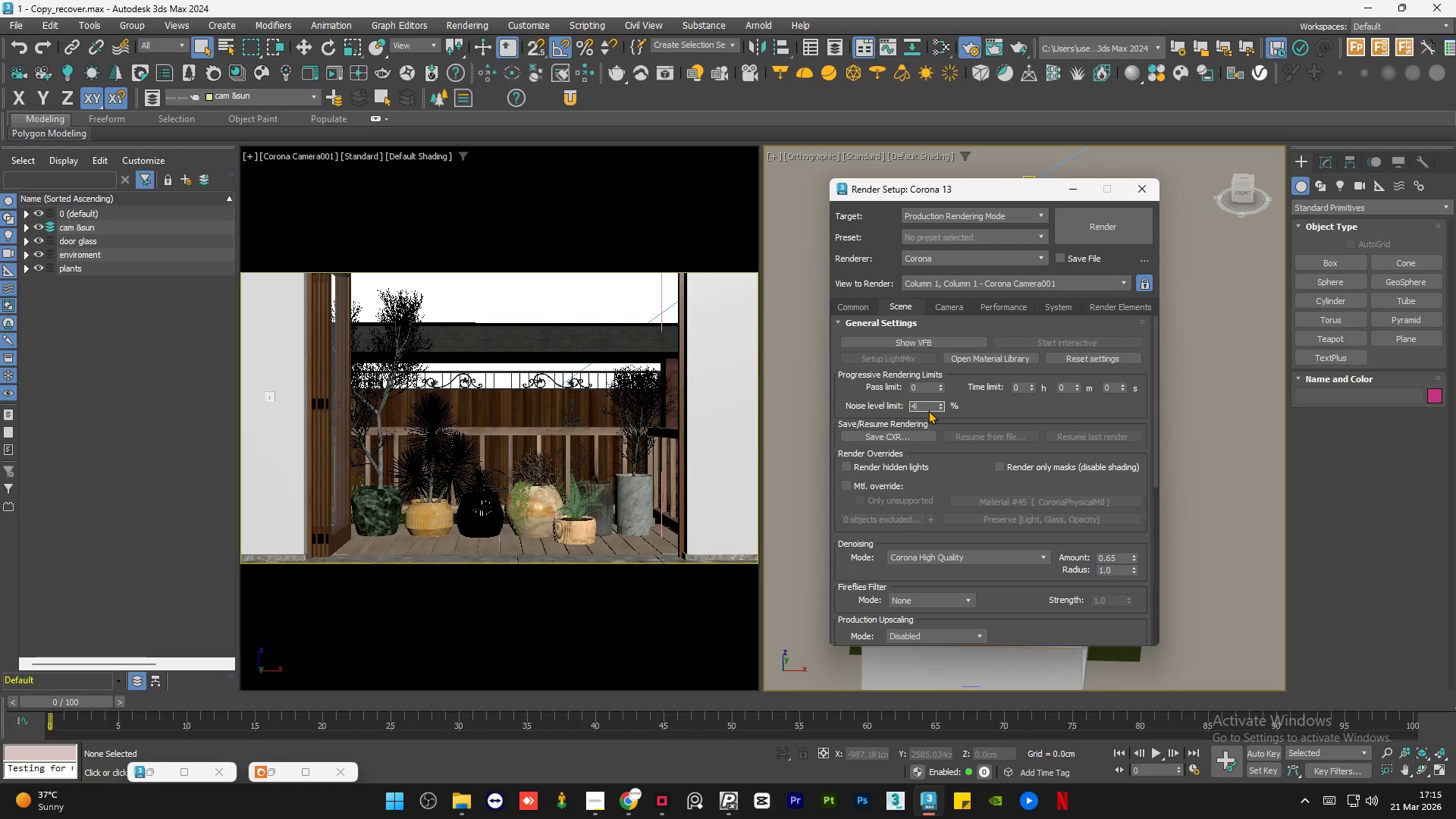 
key(NumpadEnter)
 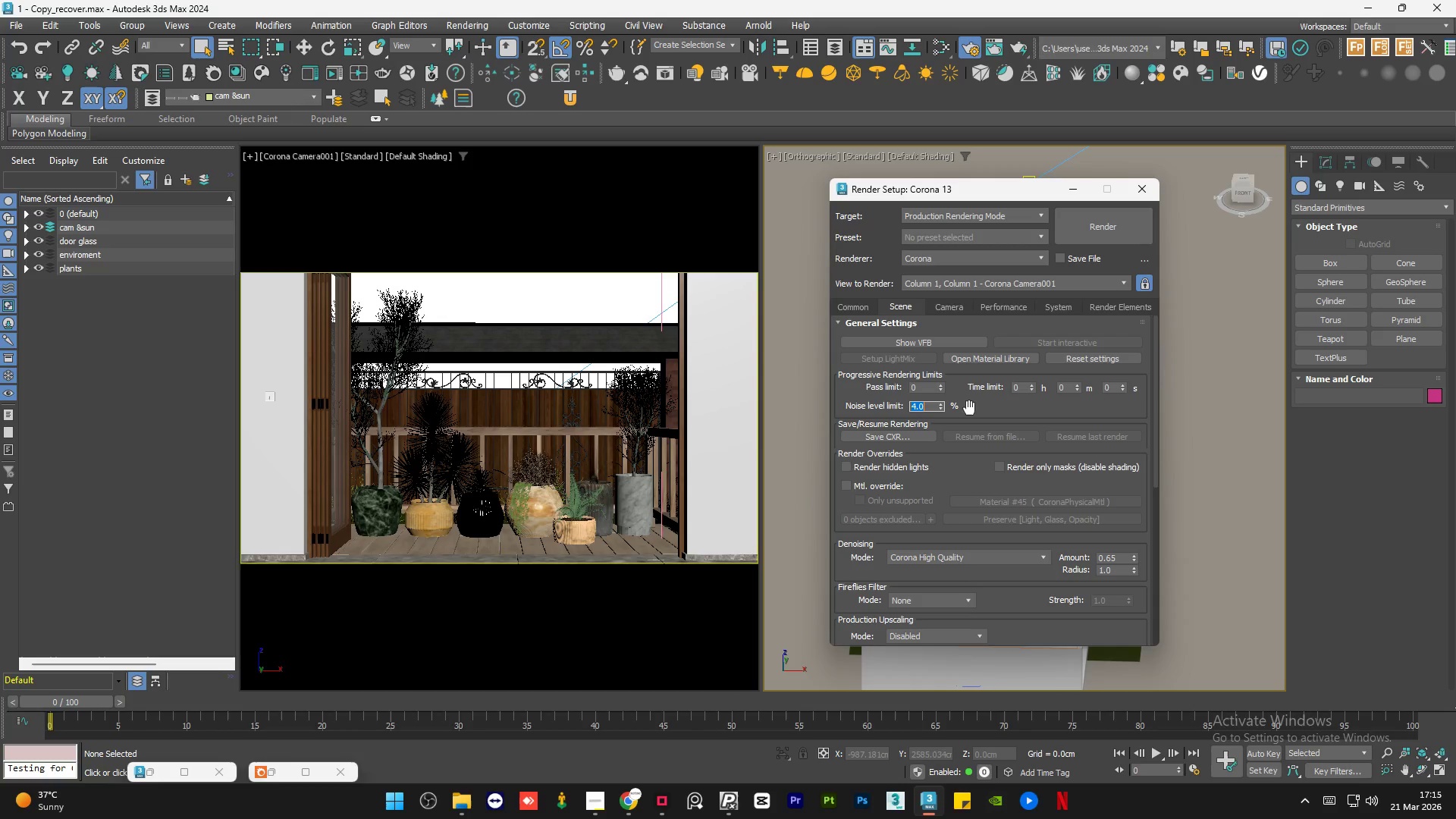 
left_click([976, 406])
 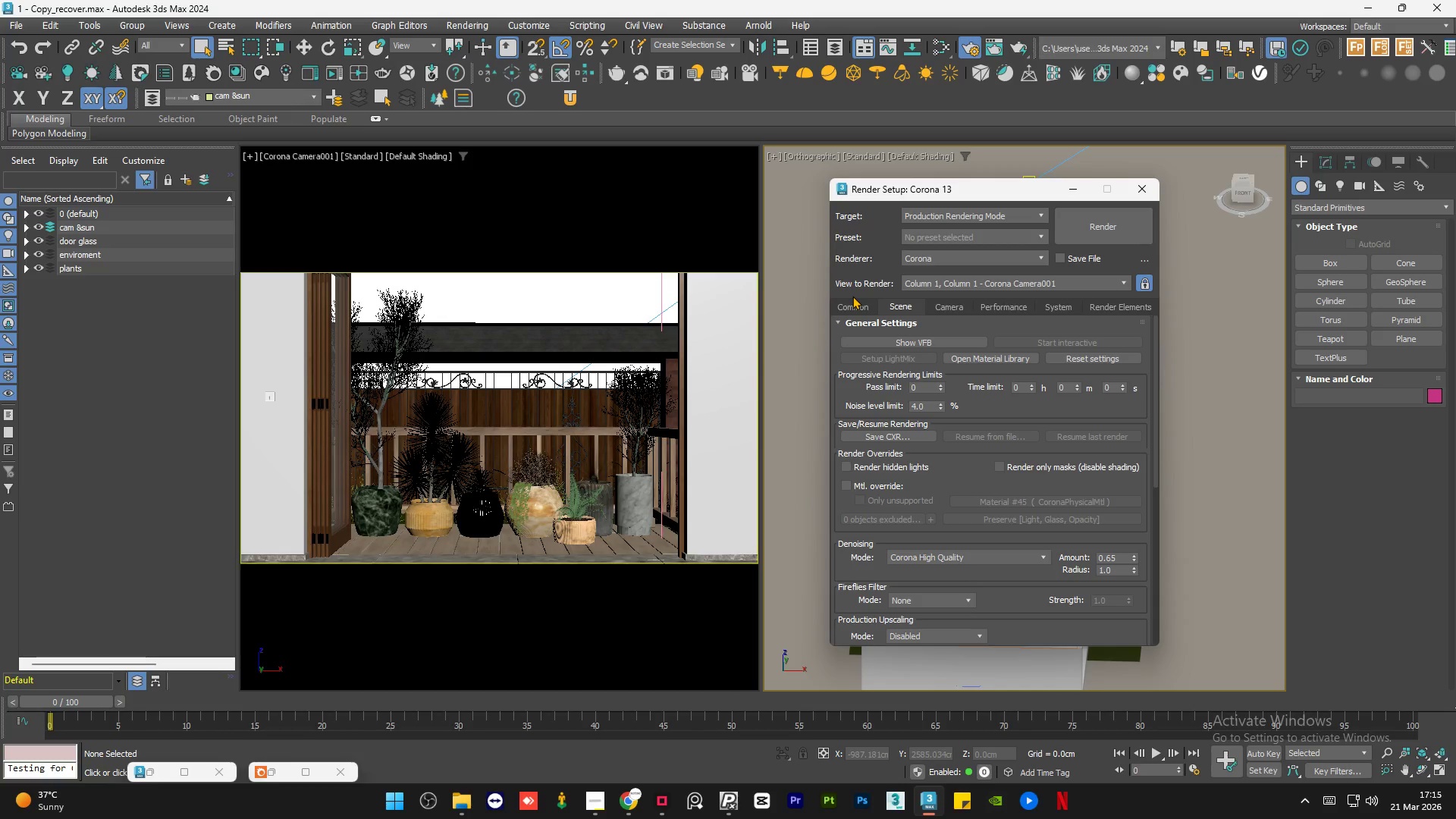 
left_click([858, 306])
 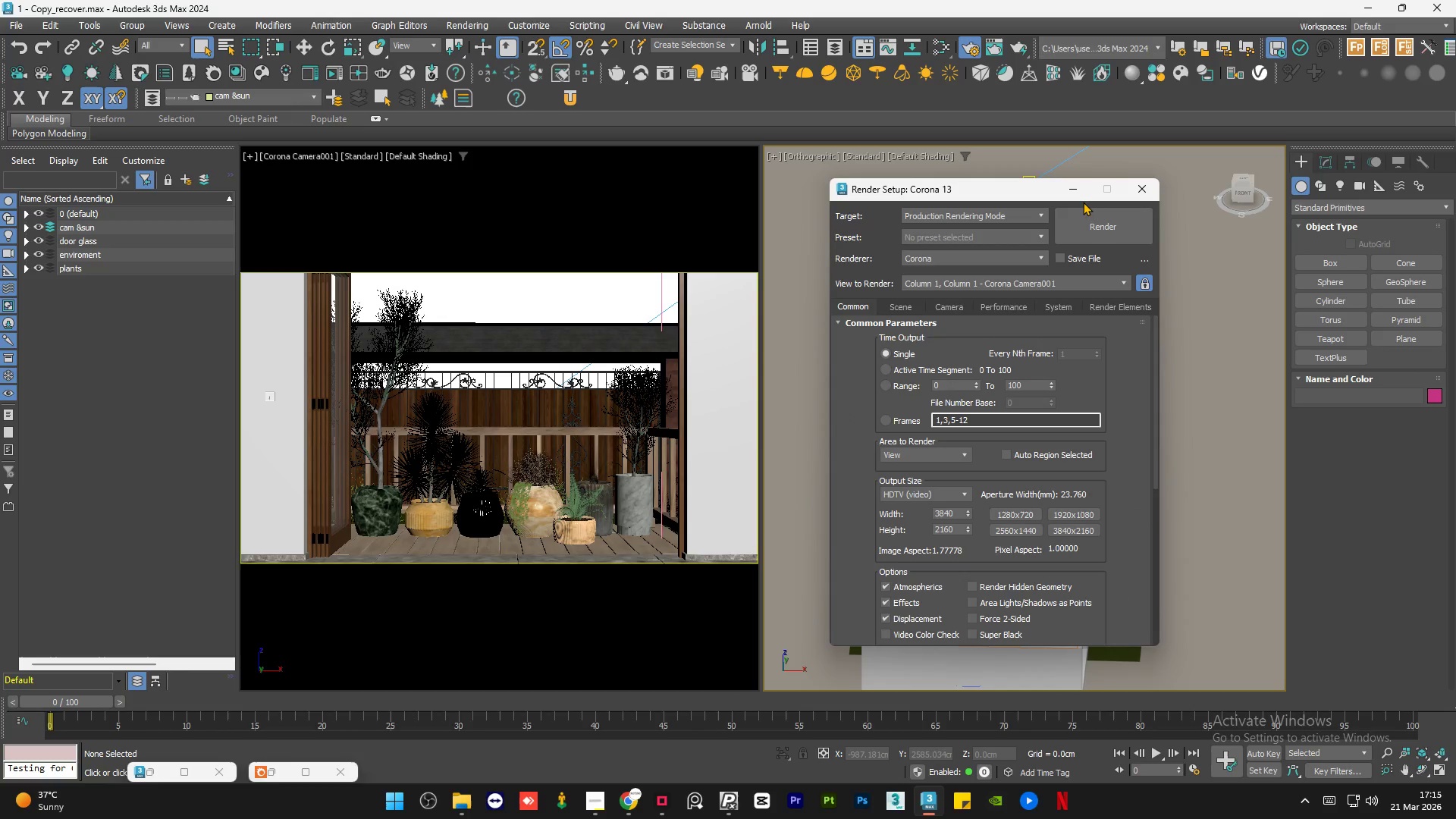 
left_click([1078, 195])
 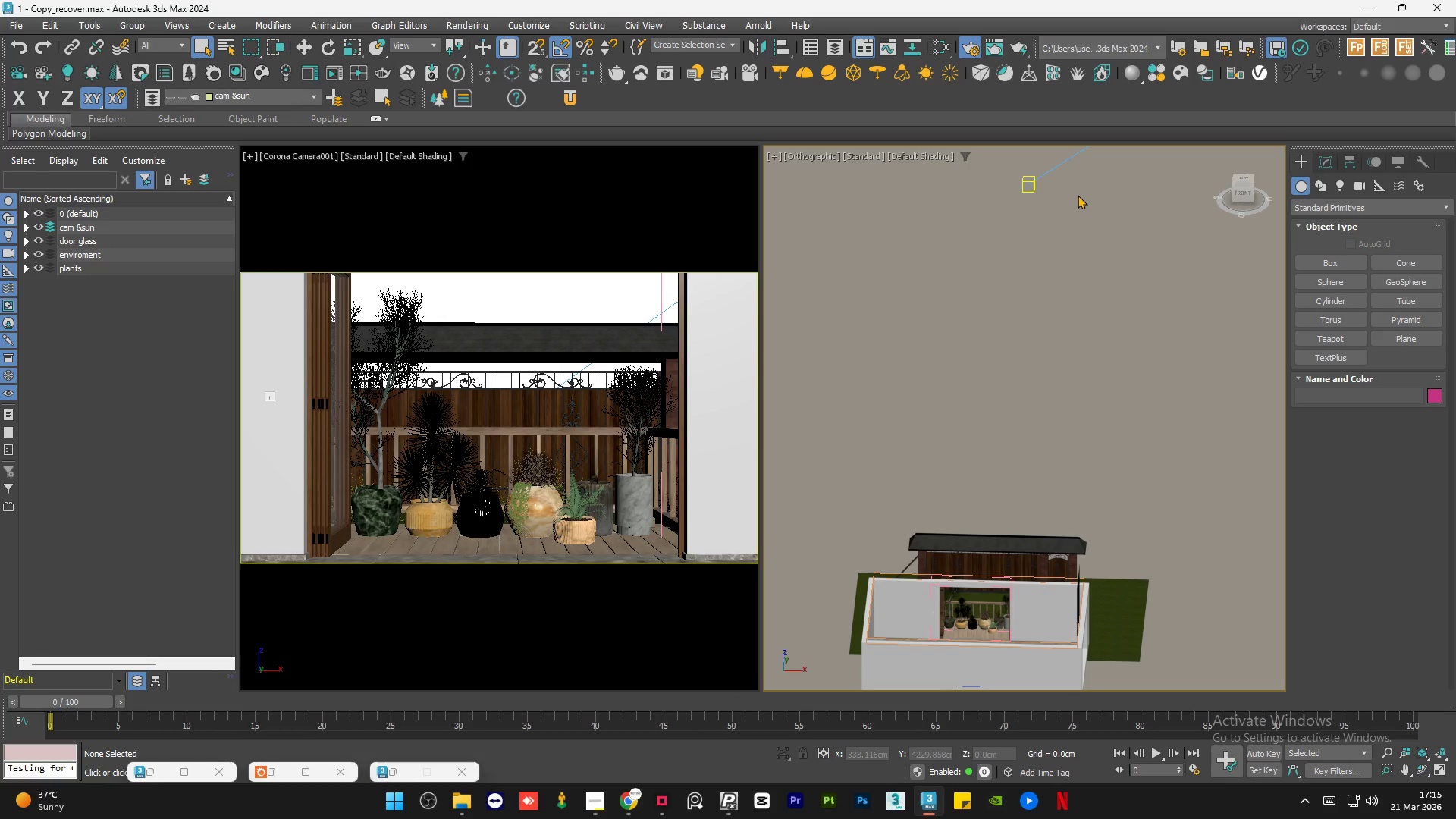 
wait(36.33)
 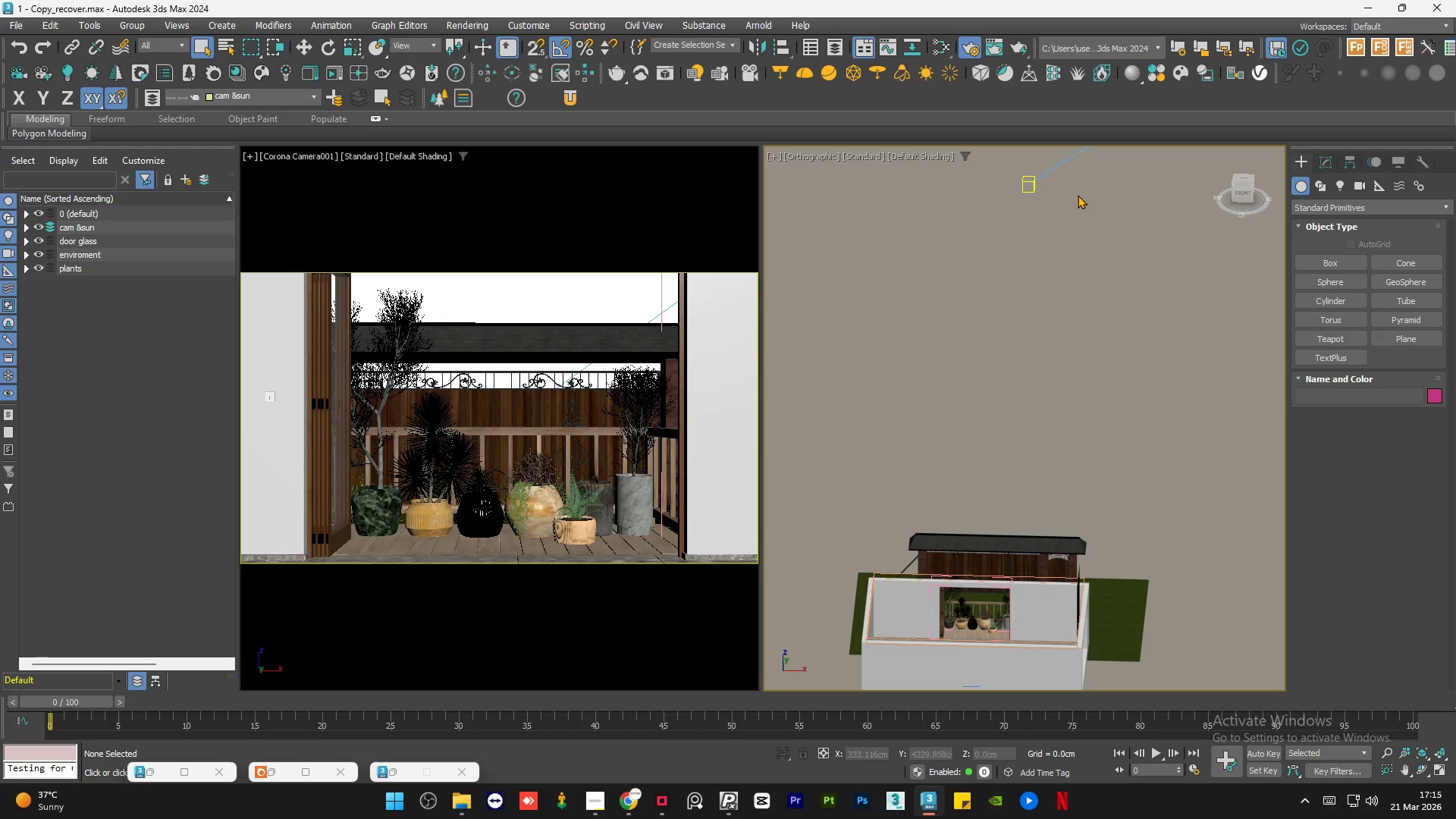 
left_click([1030, 380])
 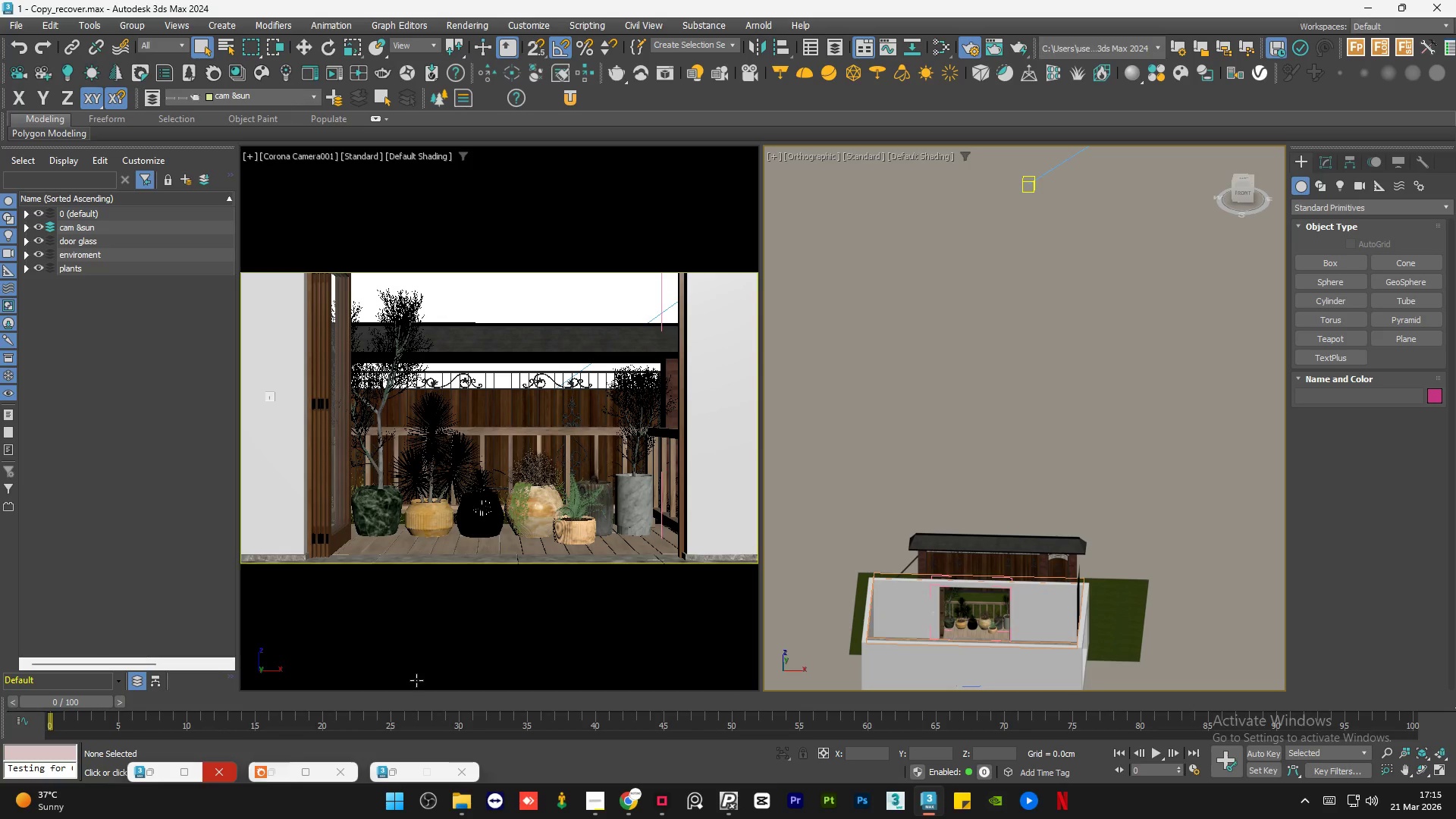 
left_click([961, 456])
 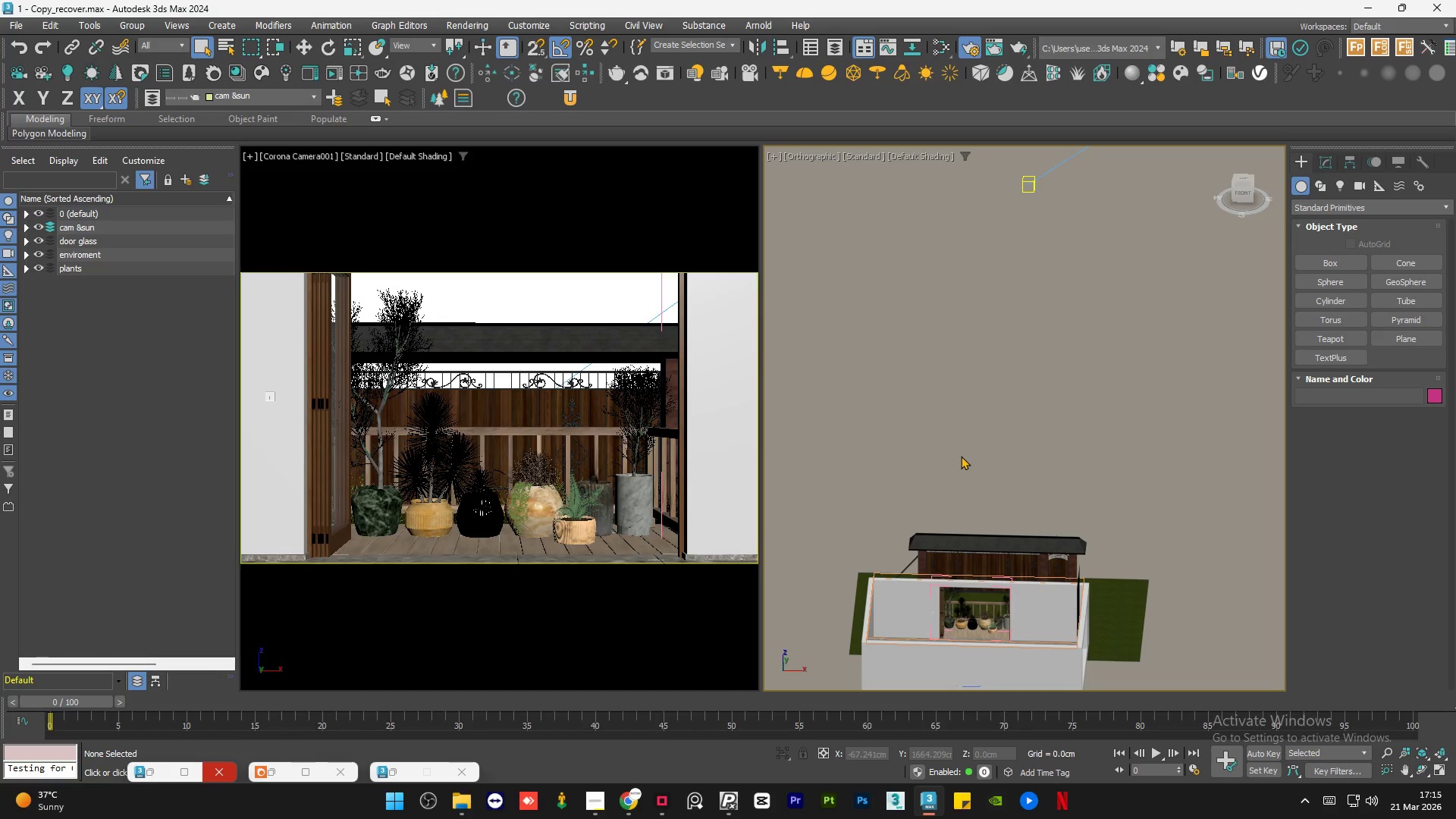 
key(Control+S)
 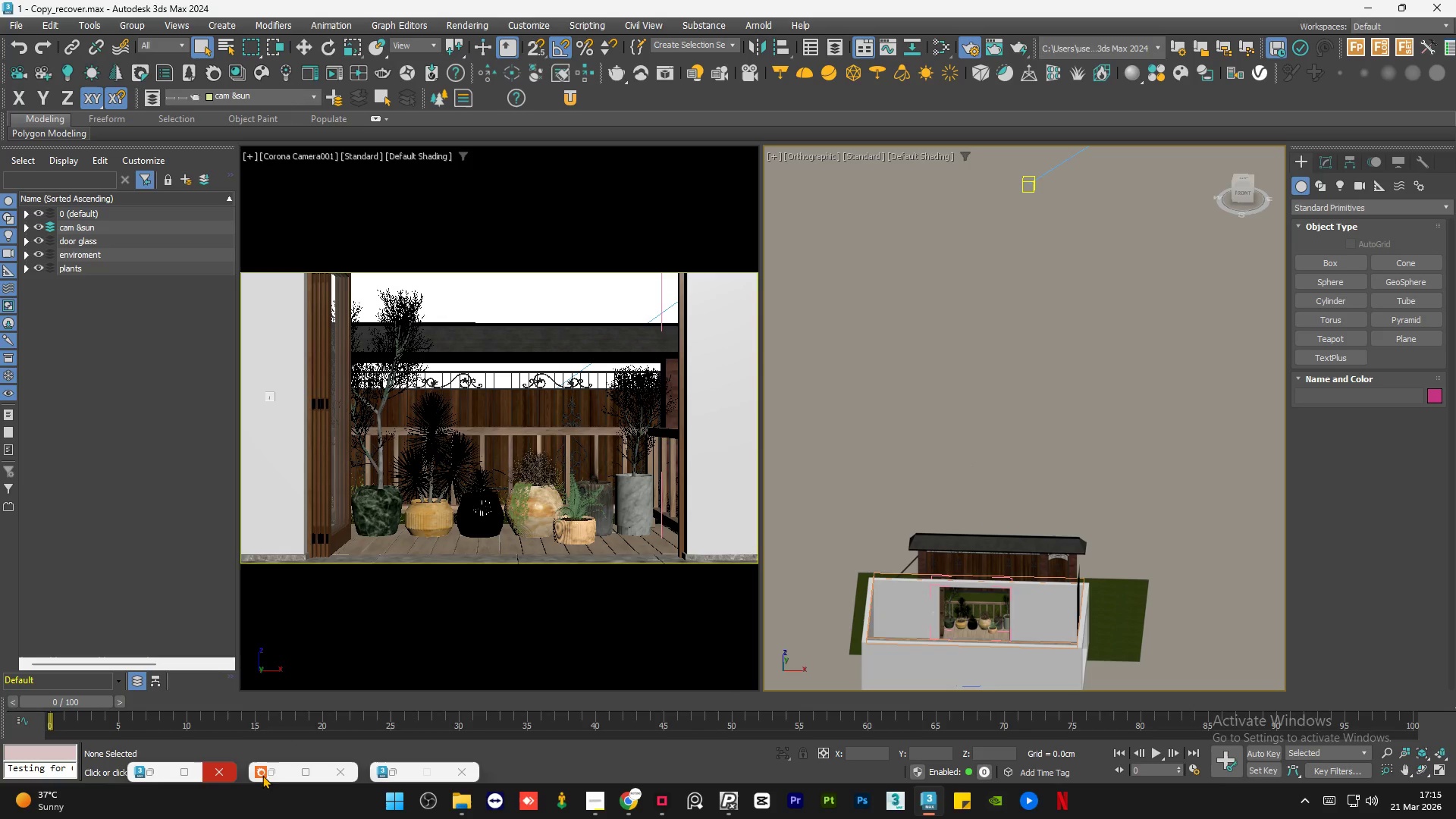 
wait(5.59)
 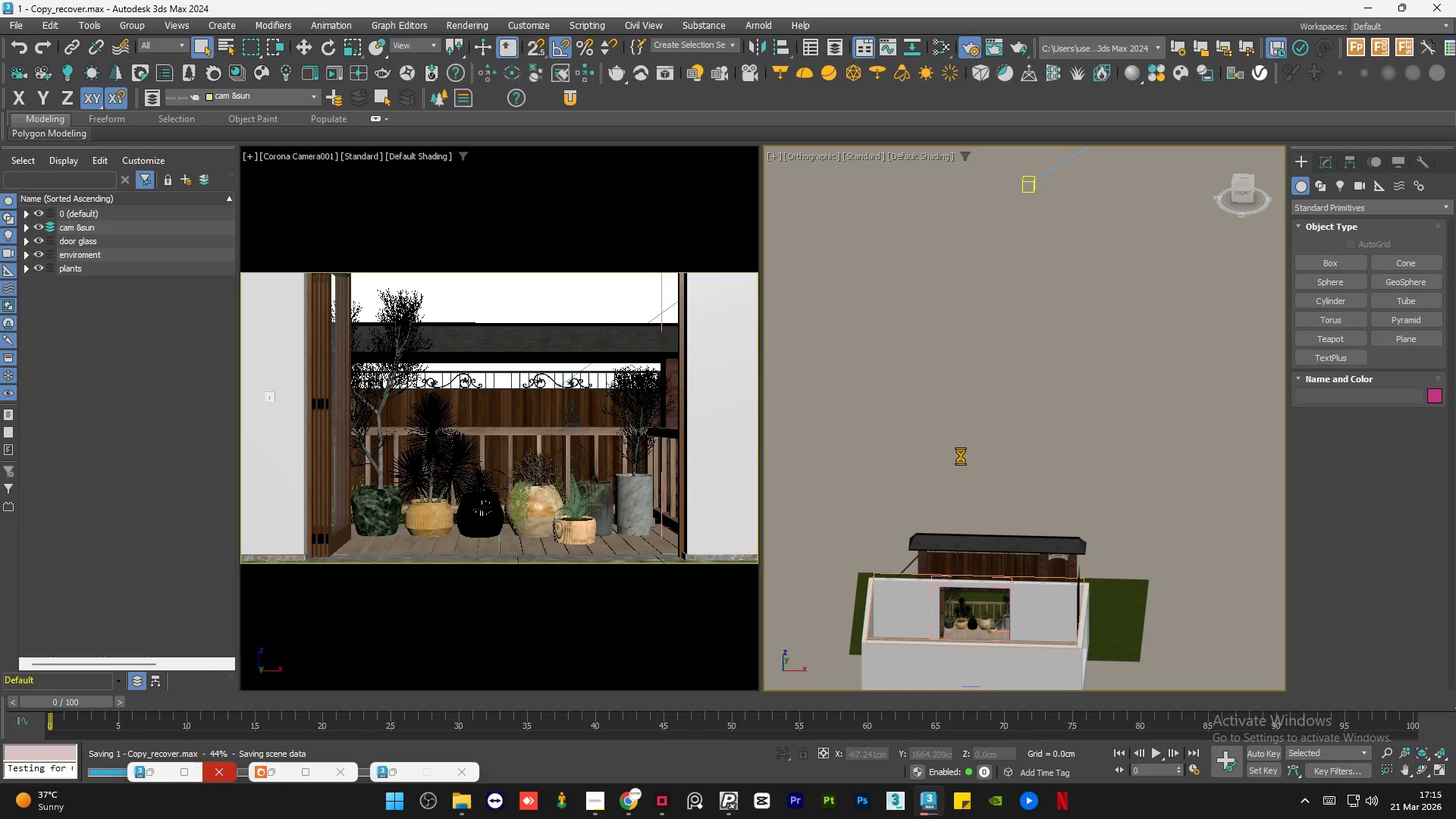 
scroll: coordinate [570, 485], scroll_direction: up, amount: 1.0
 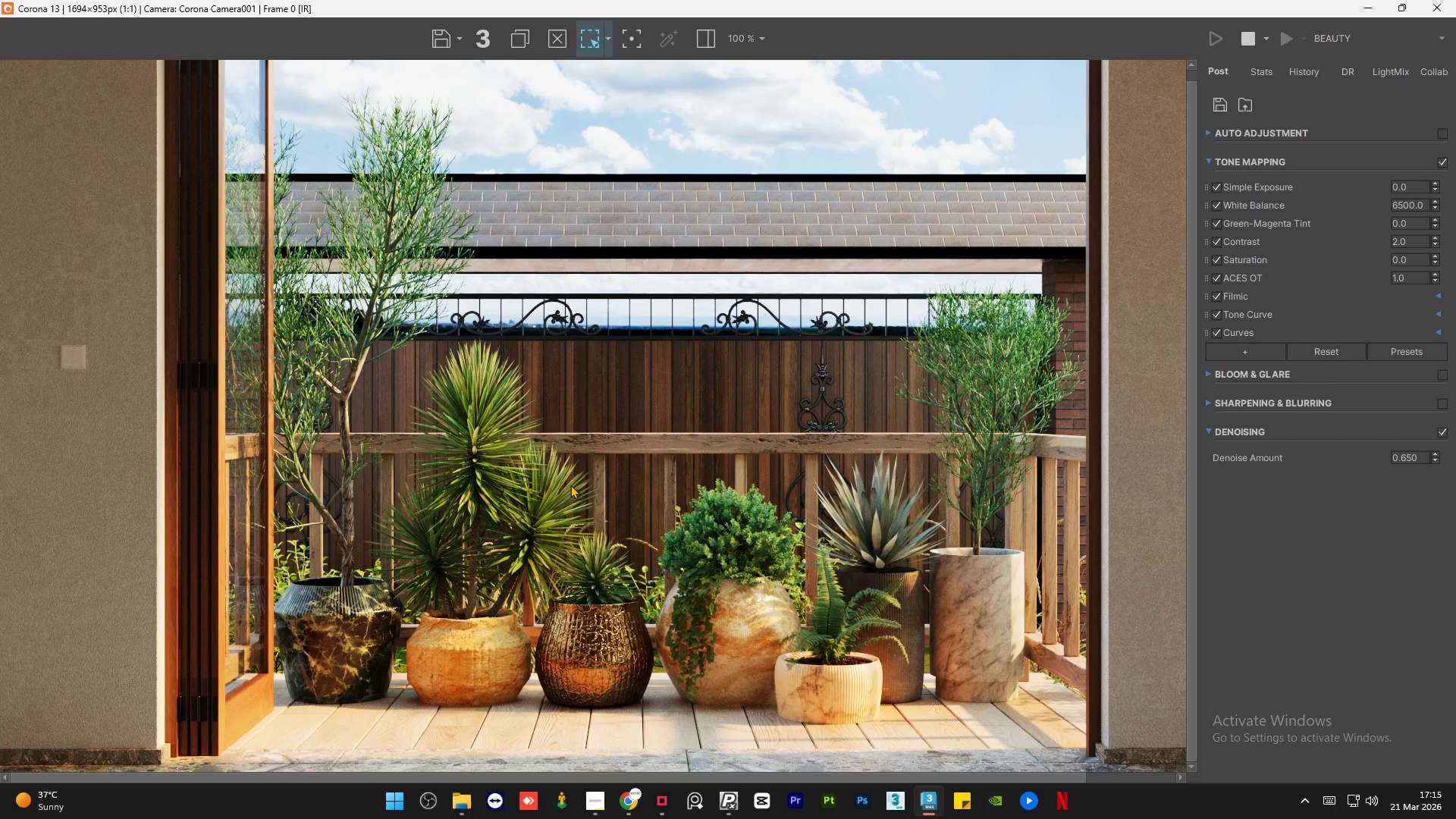 
scroll: coordinate [570, 485], scroll_direction: down, amount: 1.0
 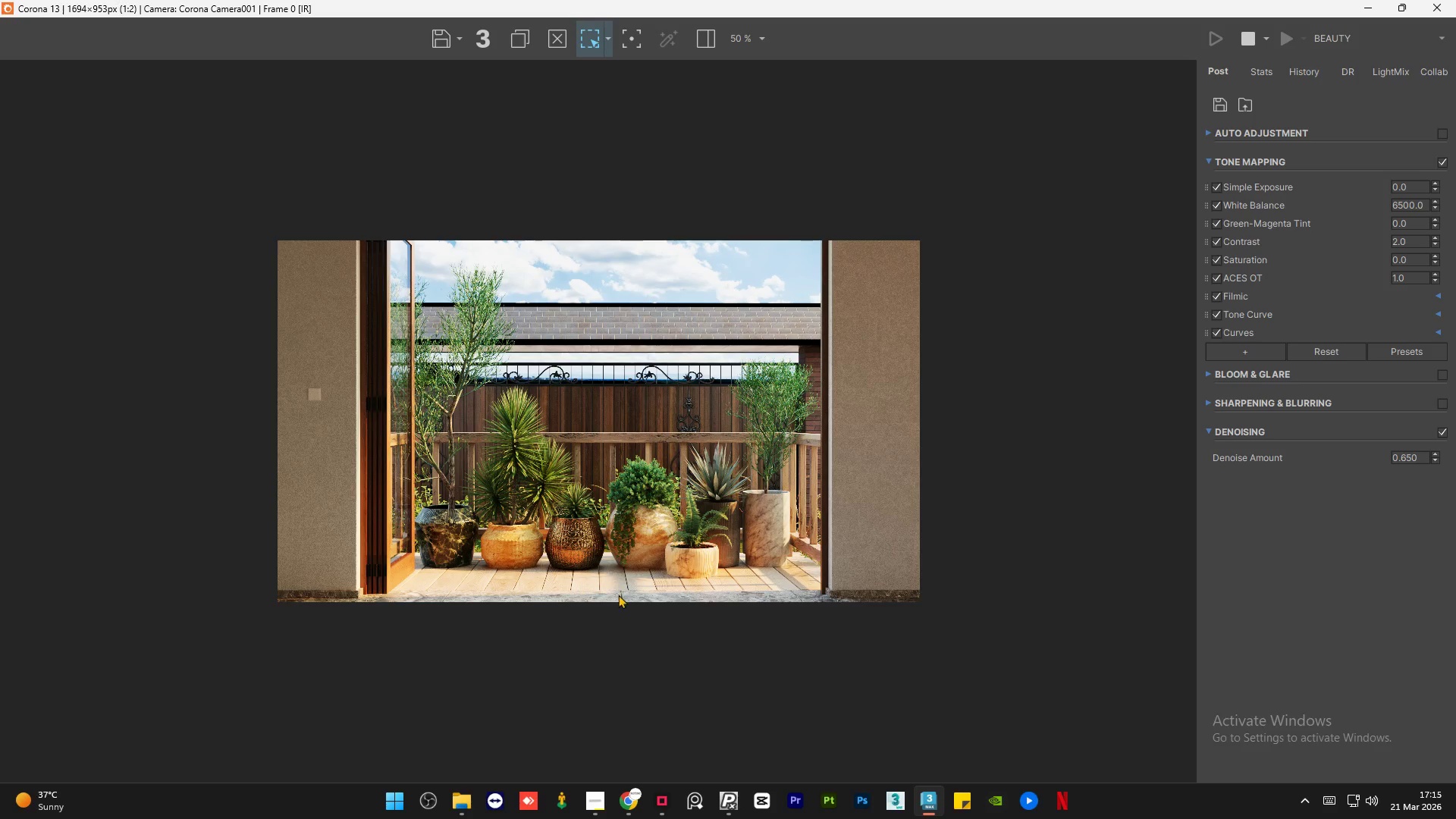 
scroll: coordinate [620, 613], scroll_direction: up, amount: 1.0
 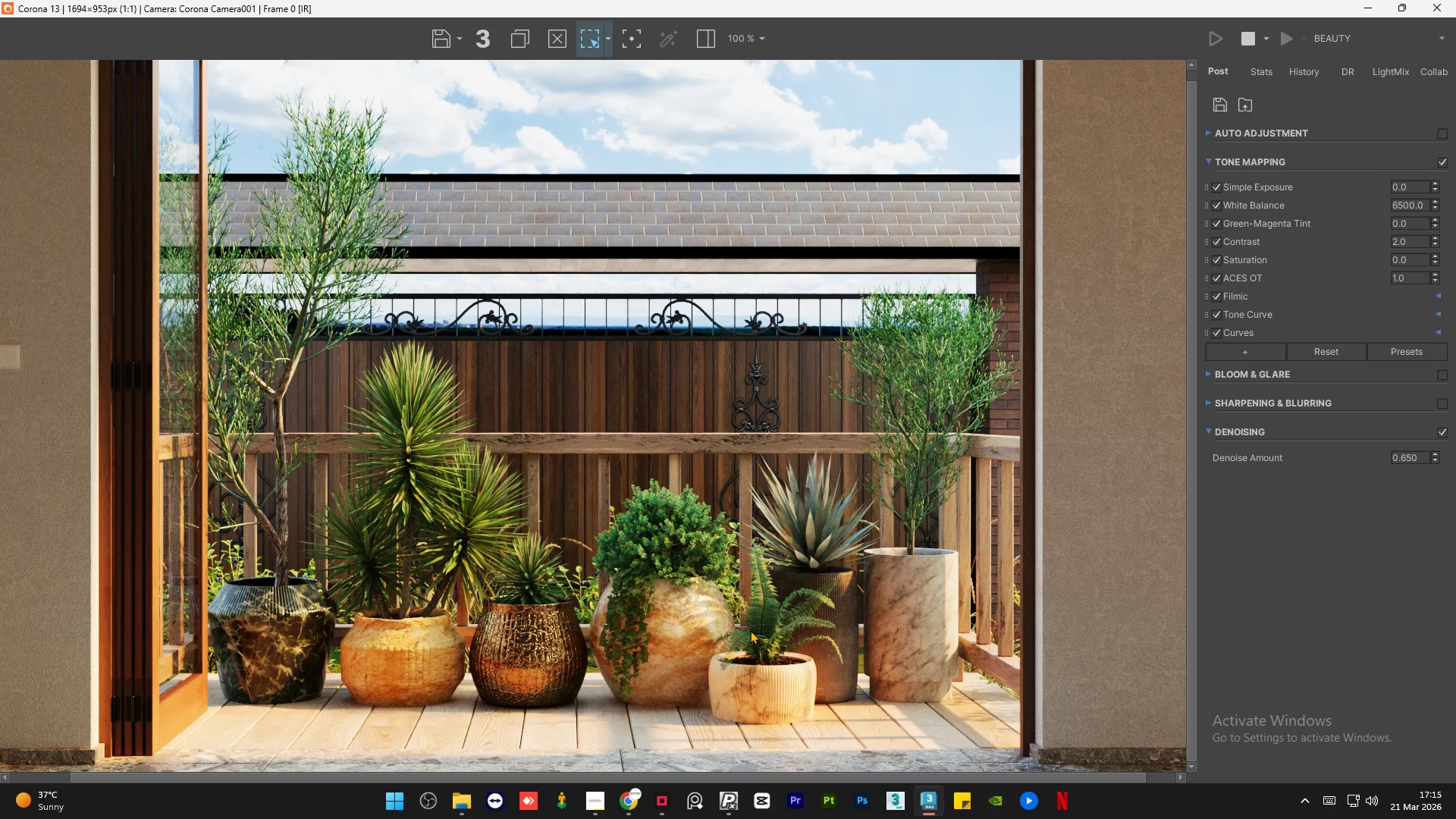 
scroll: coordinate [750, 630], scroll_direction: down, amount: 1.0
 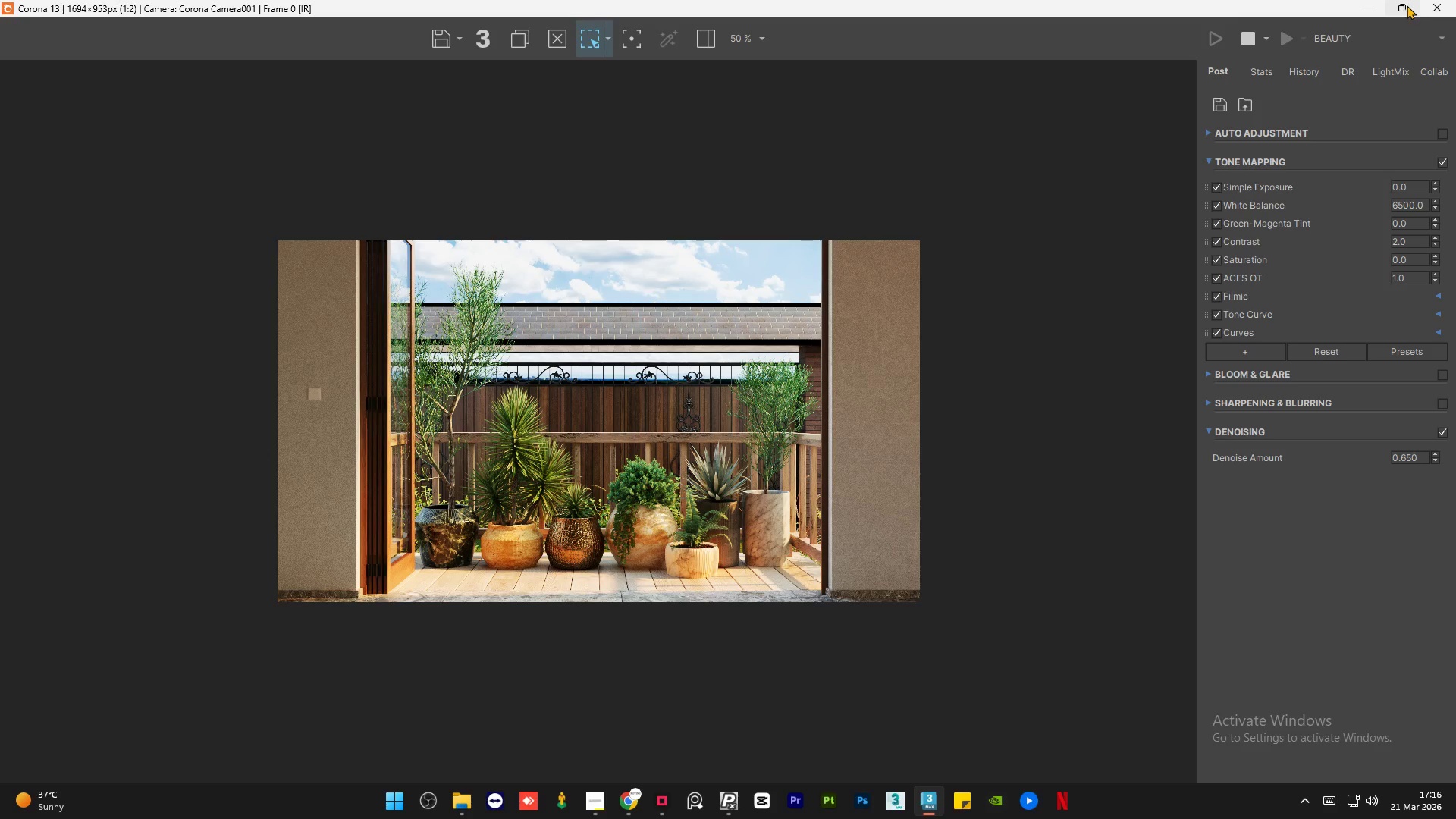 
left_click([1407, 5])
 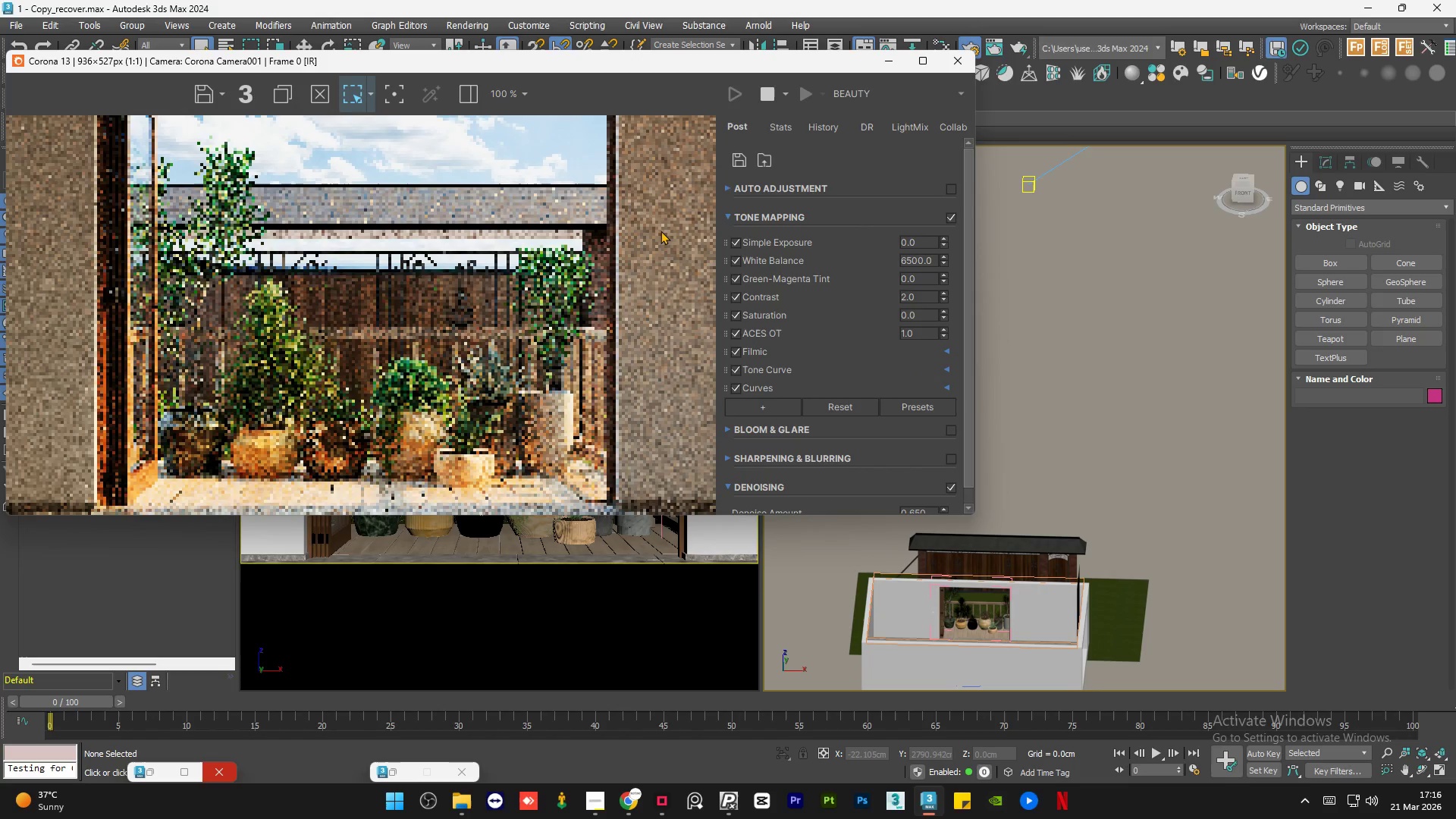 
left_click([469, 93])
 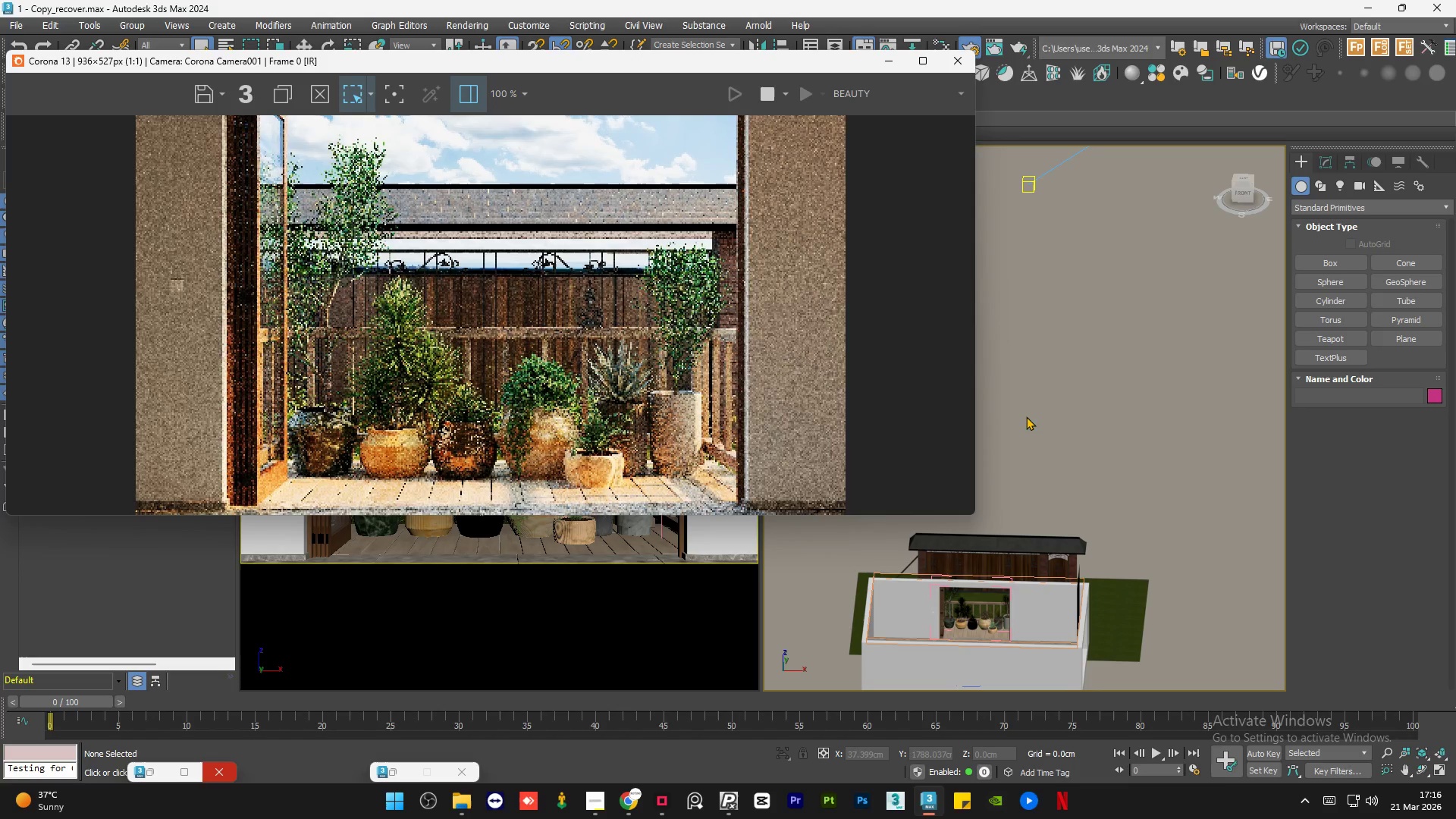 
scroll: coordinate [1019, 466], scroll_direction: down, amount: 6.0
 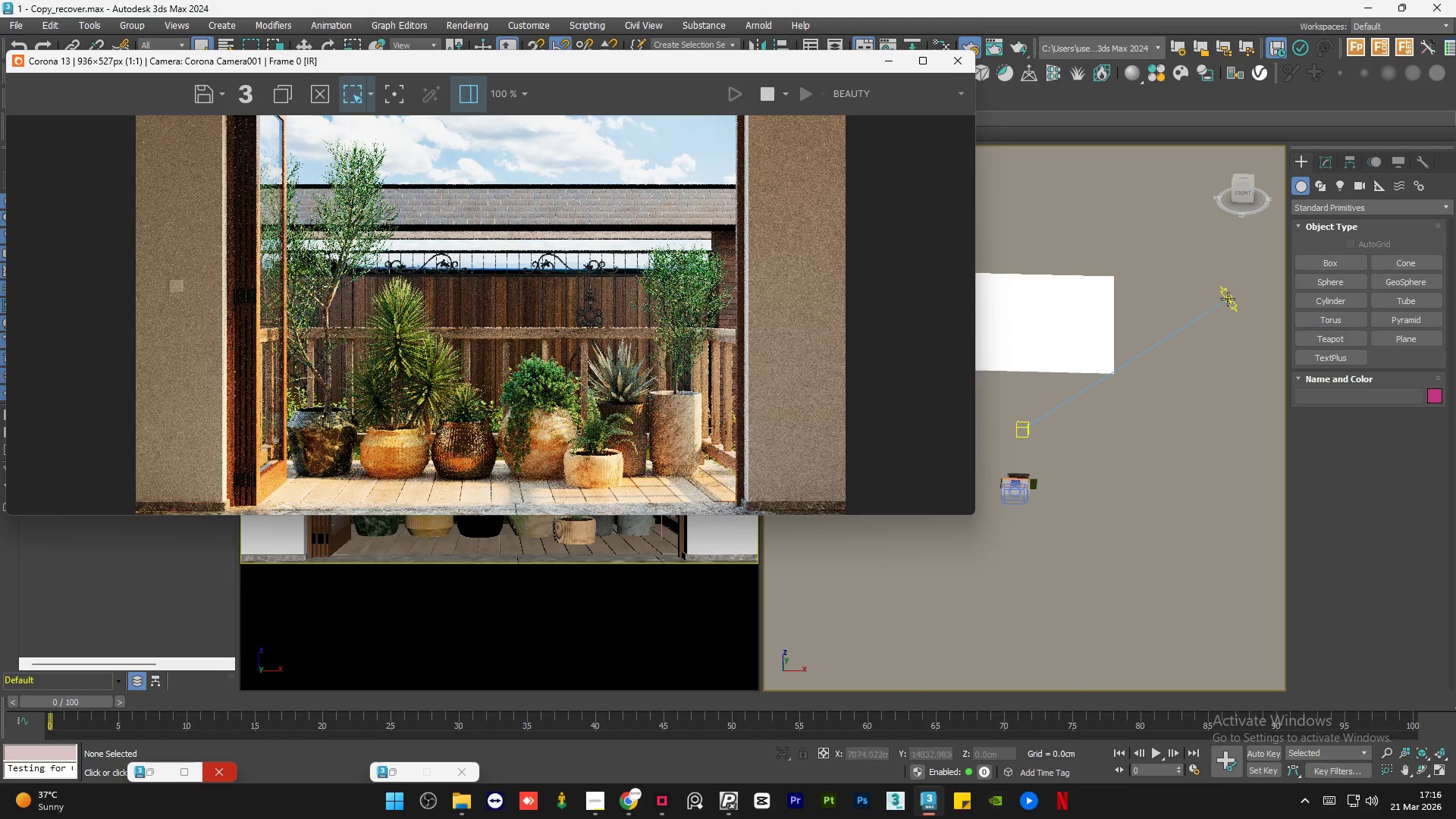 
left_click([1228, 298])
 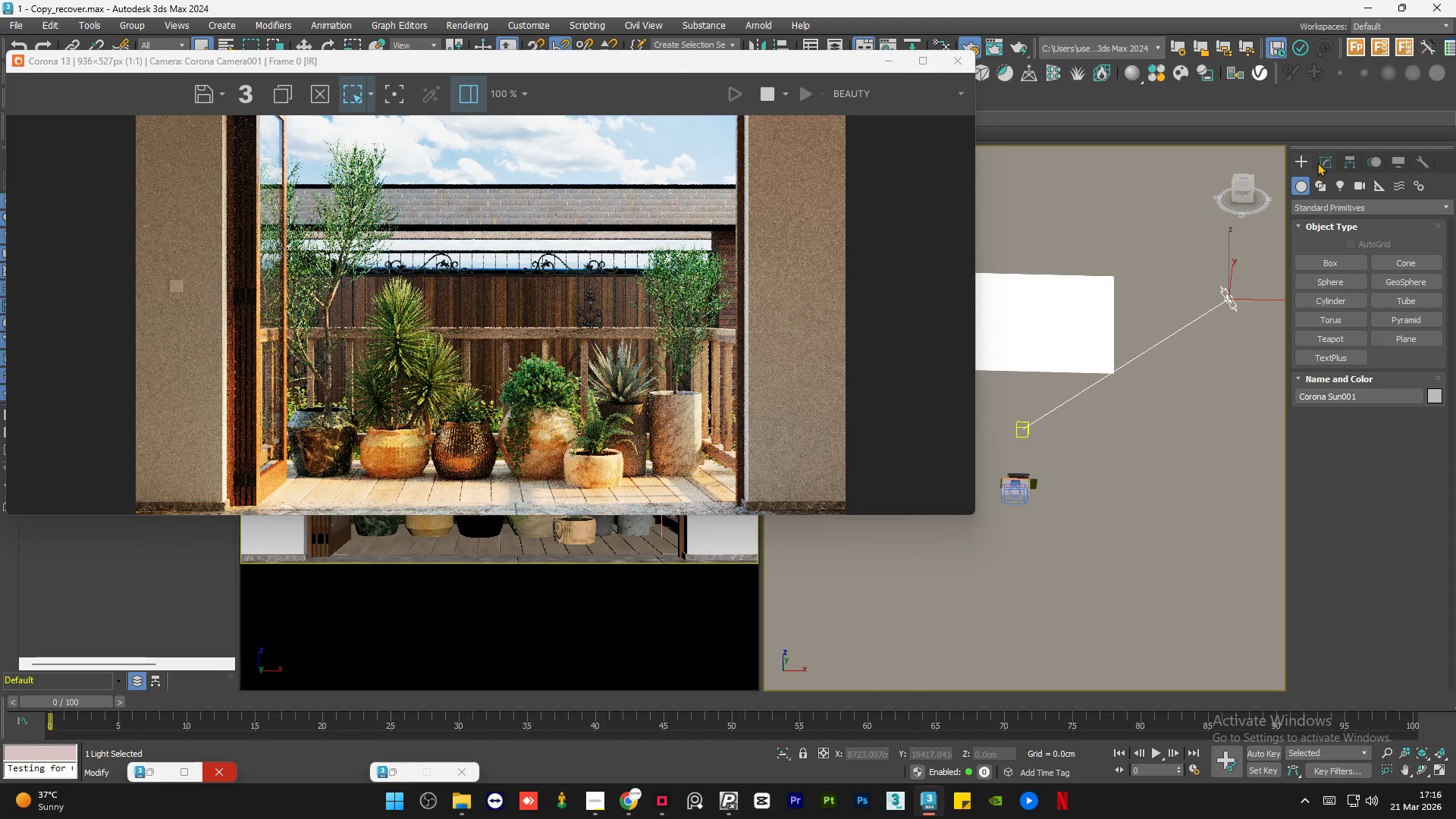 
left_click([1324, 156])
 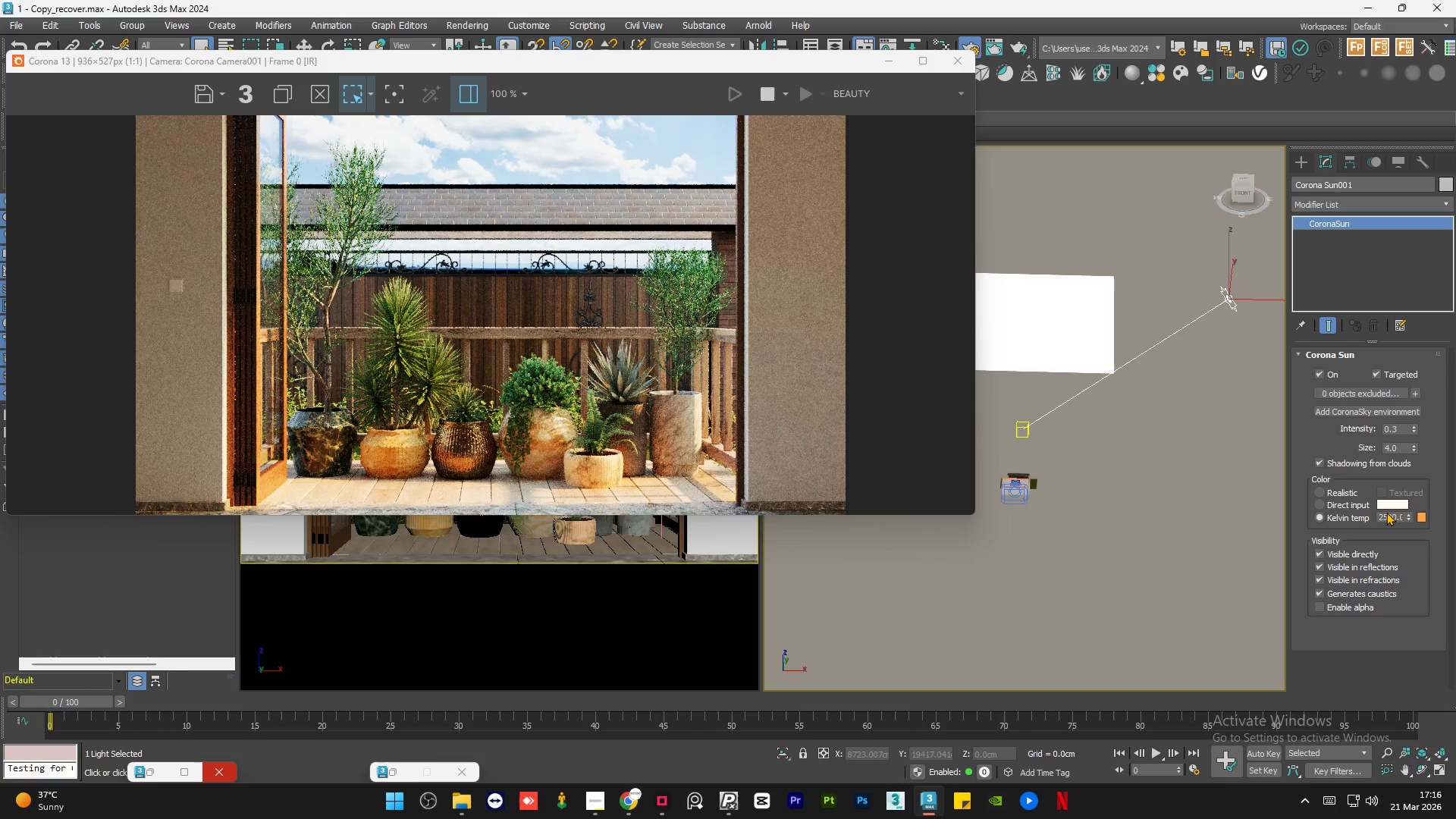 
double_click([1389, 517])
 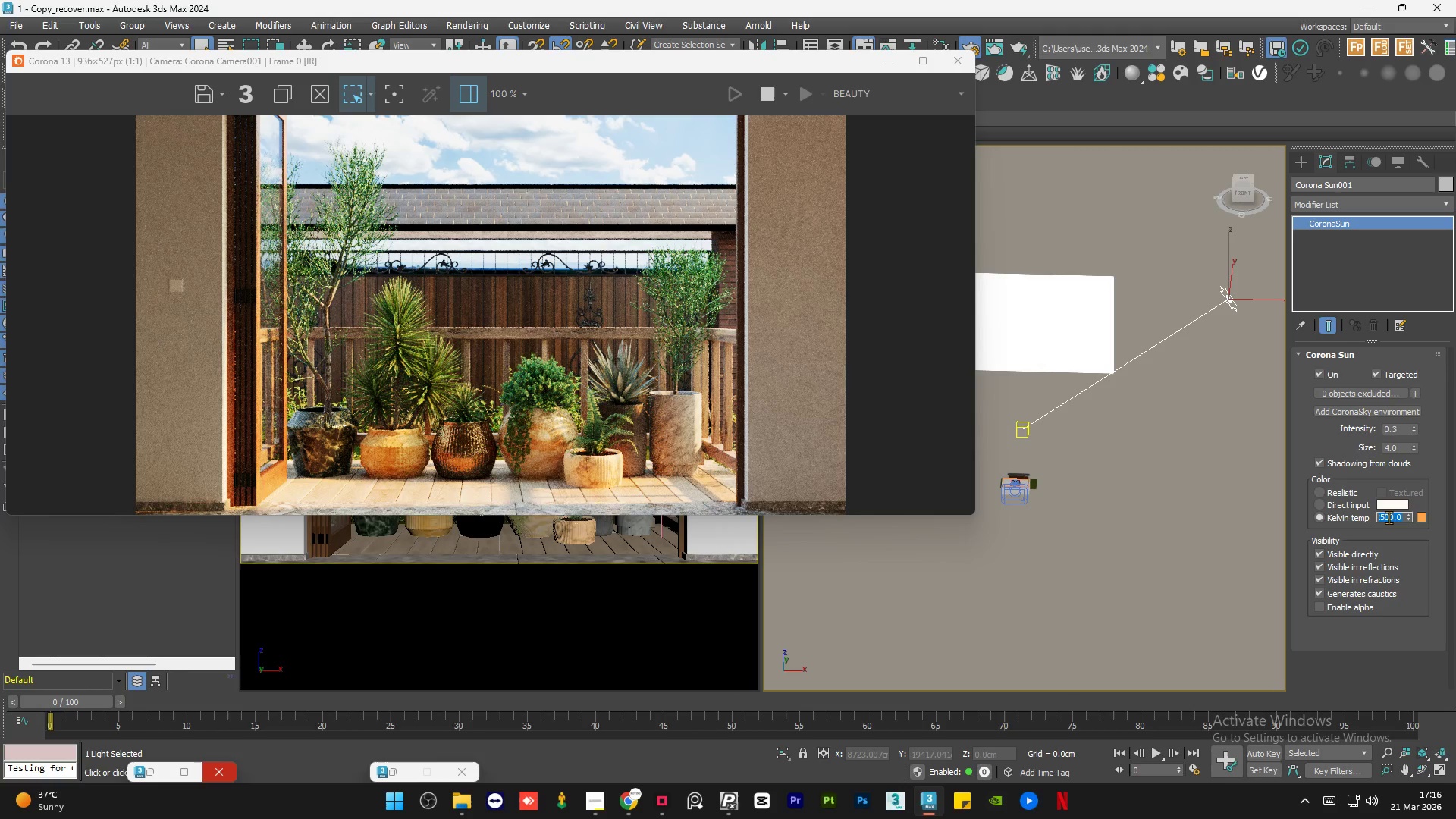 
key(Numpad2)
 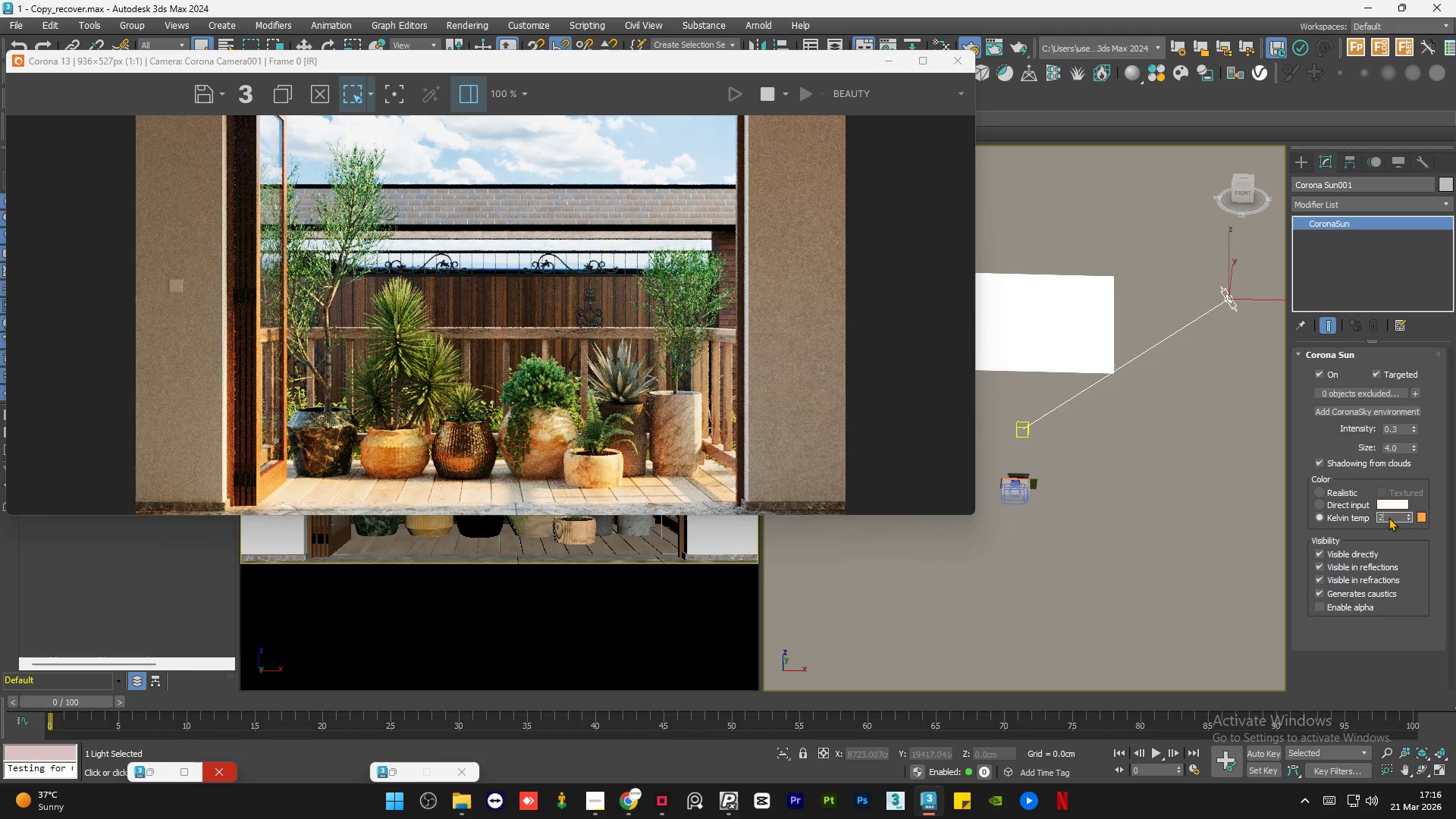 
key(Numpad0)
 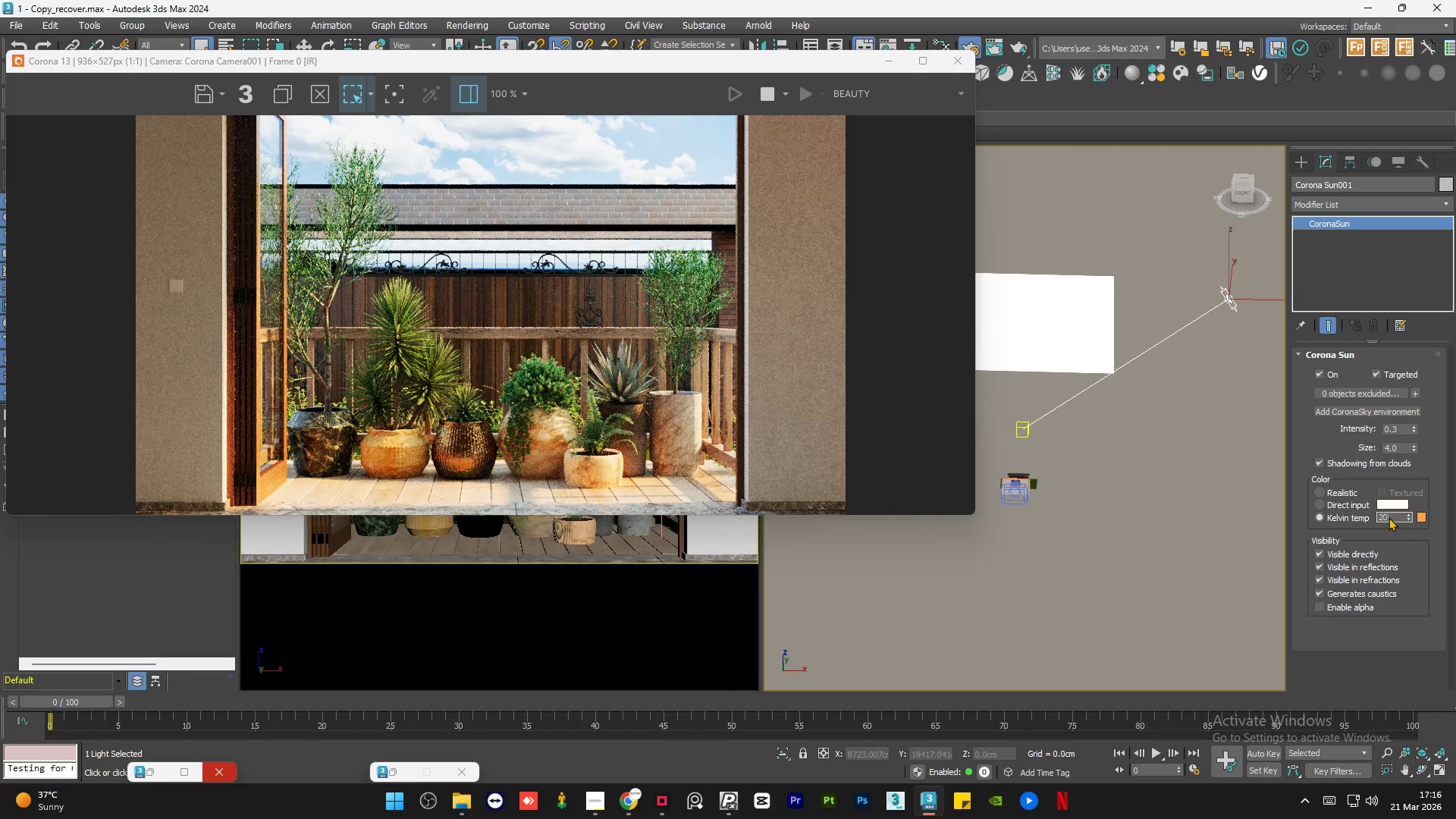 
key(Numpad0)
 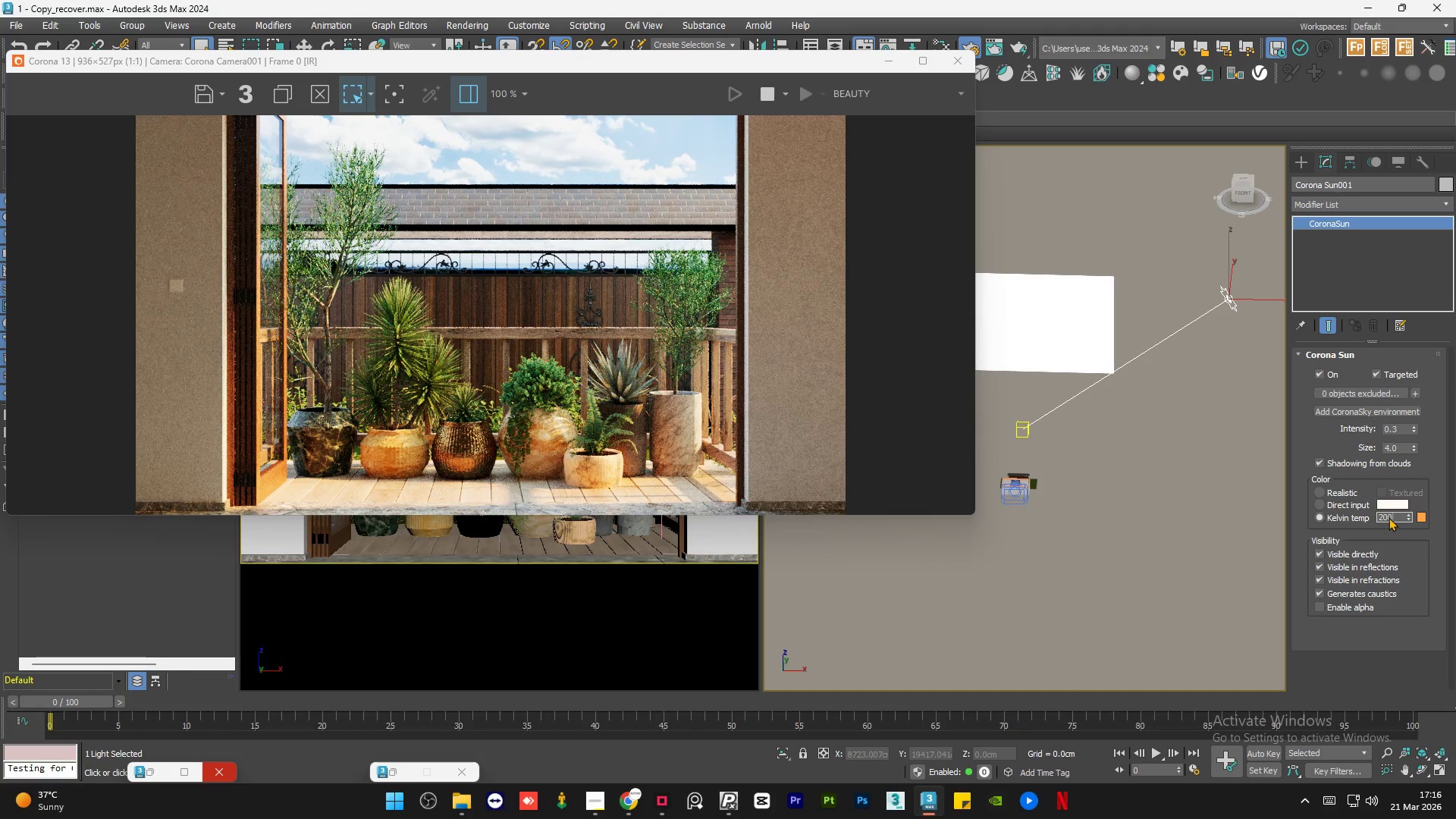 
key(Numpad0)
 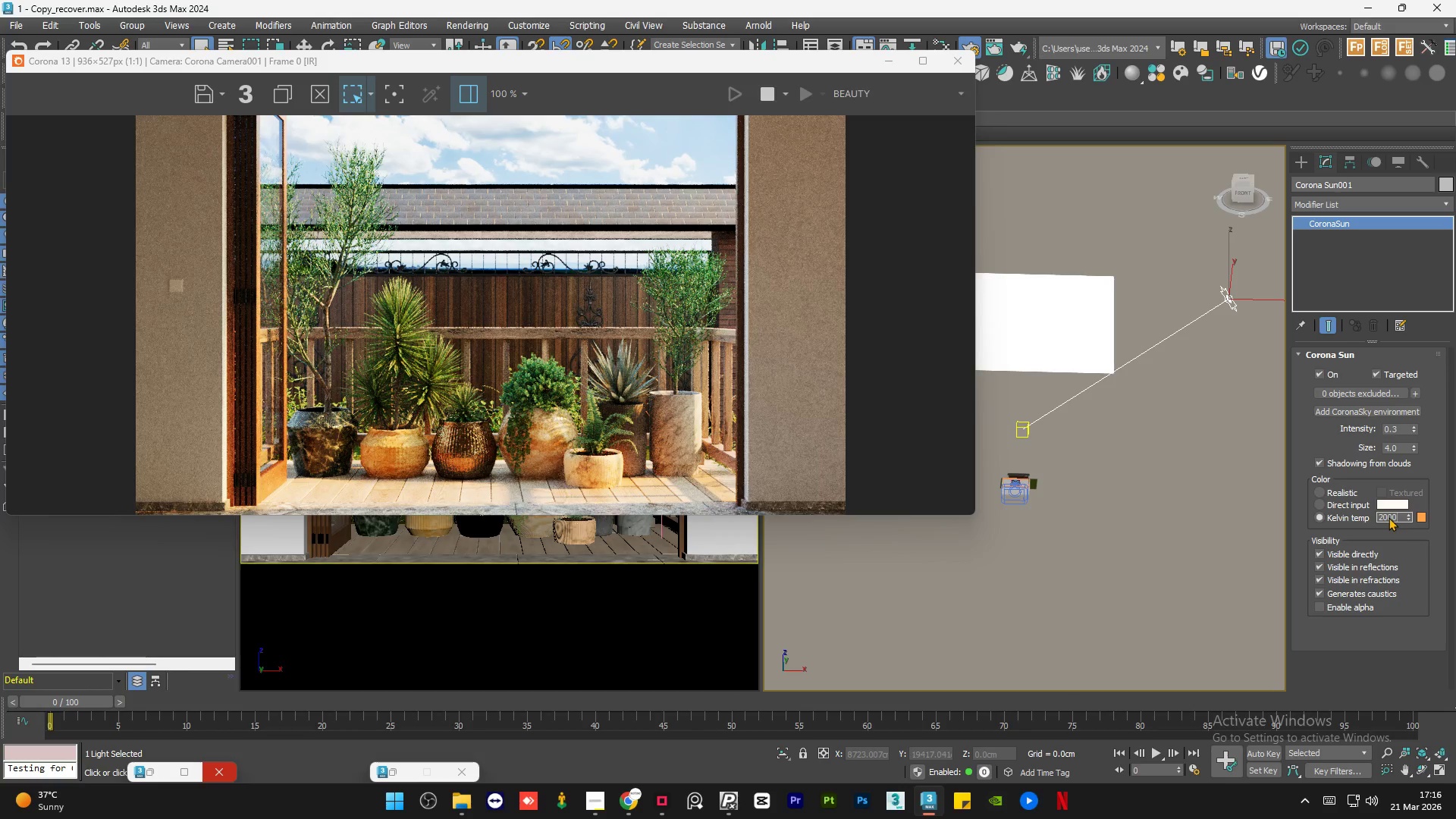 
key(NumpadEnter)
 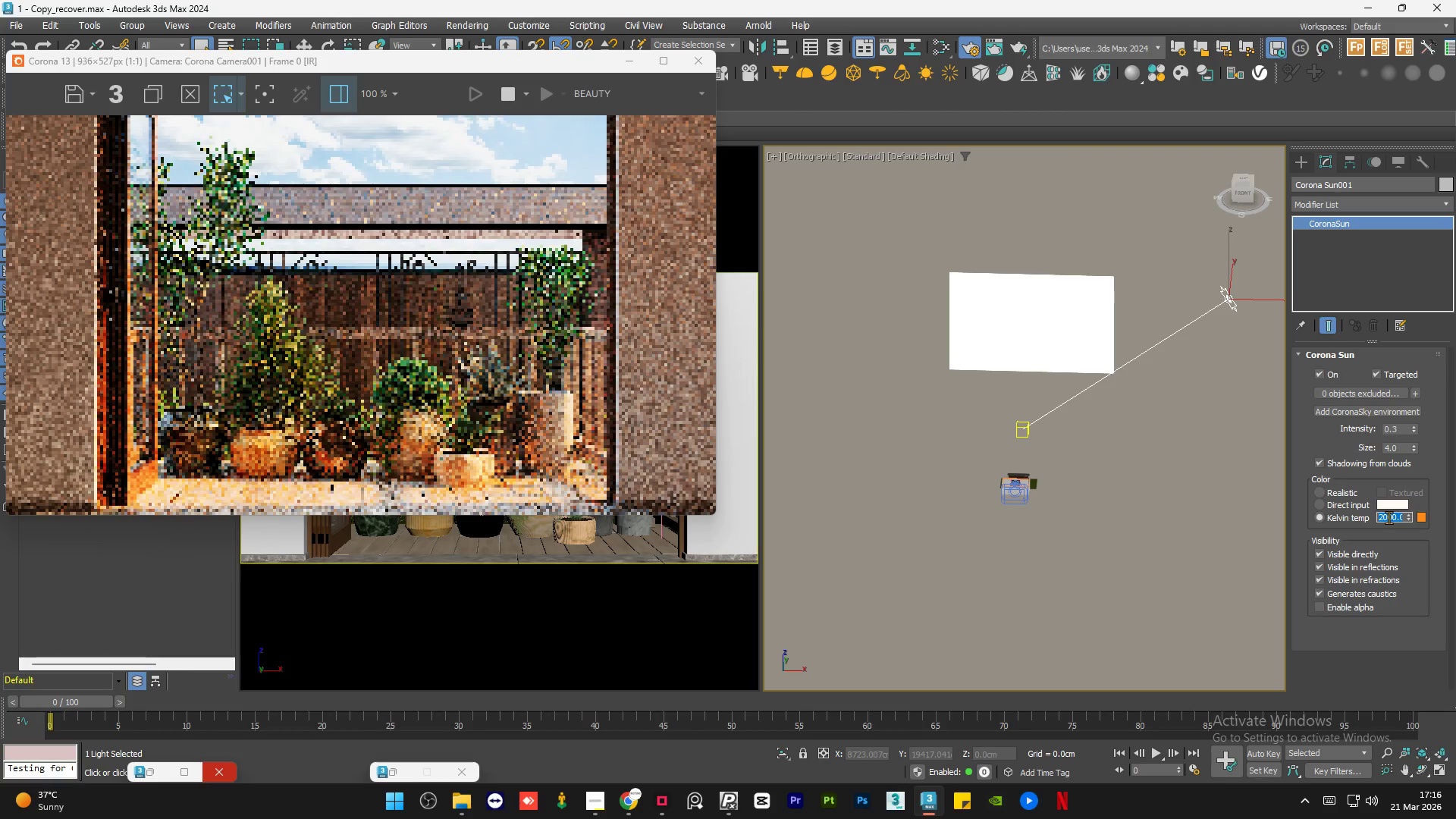 
key(Numpad2)
 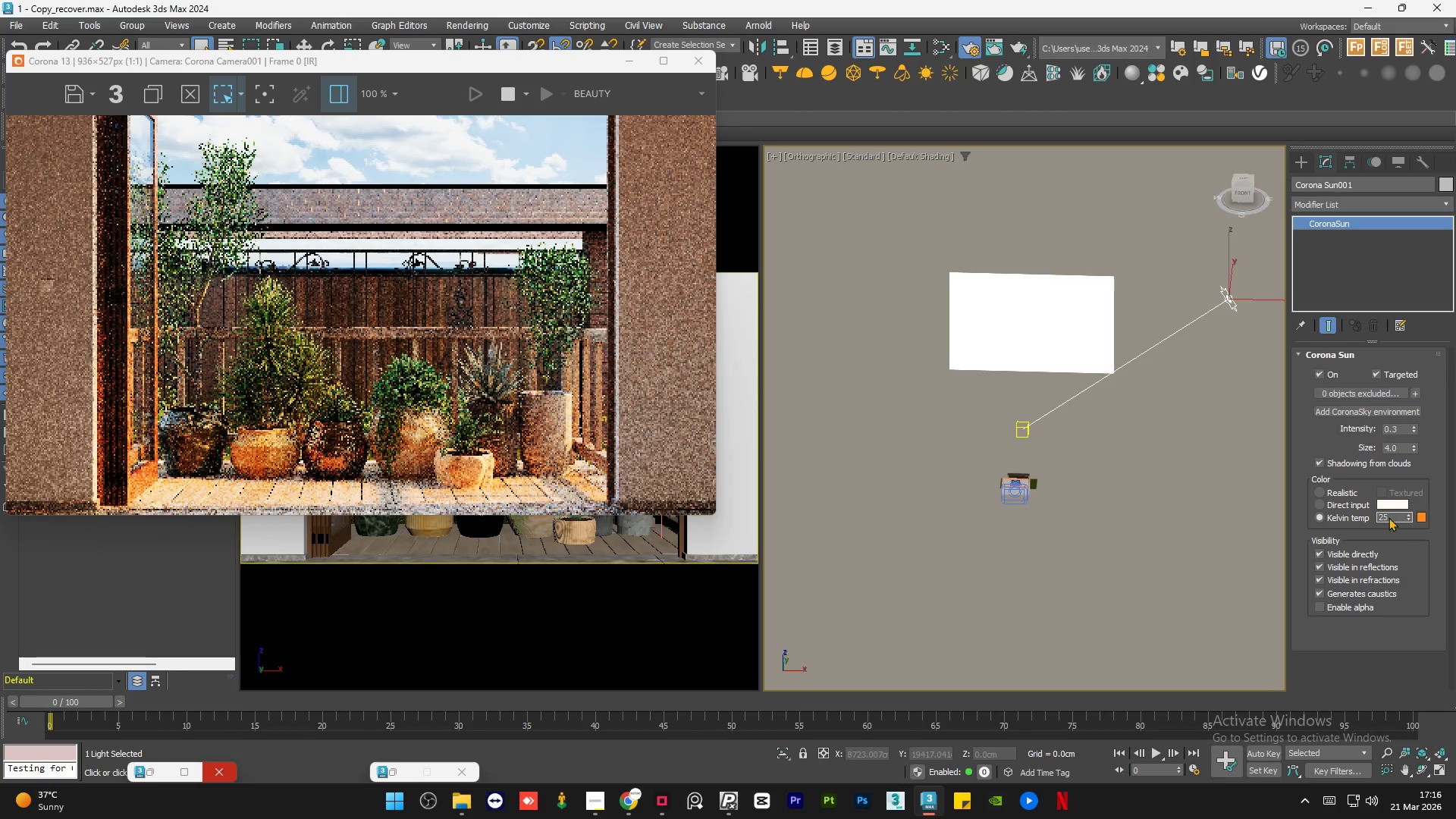 
key(Numpad5)
 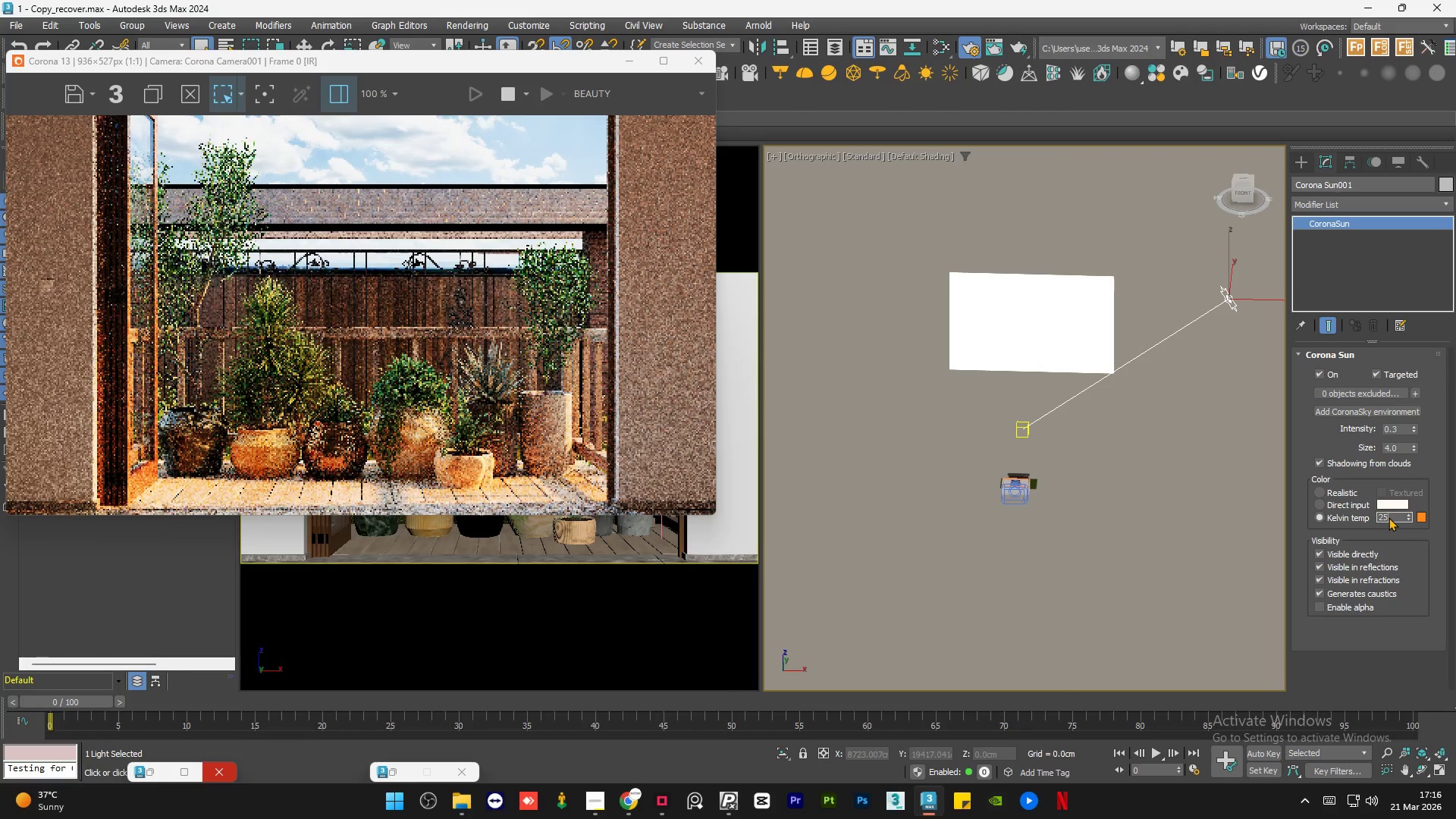 
key(Numpad0)
 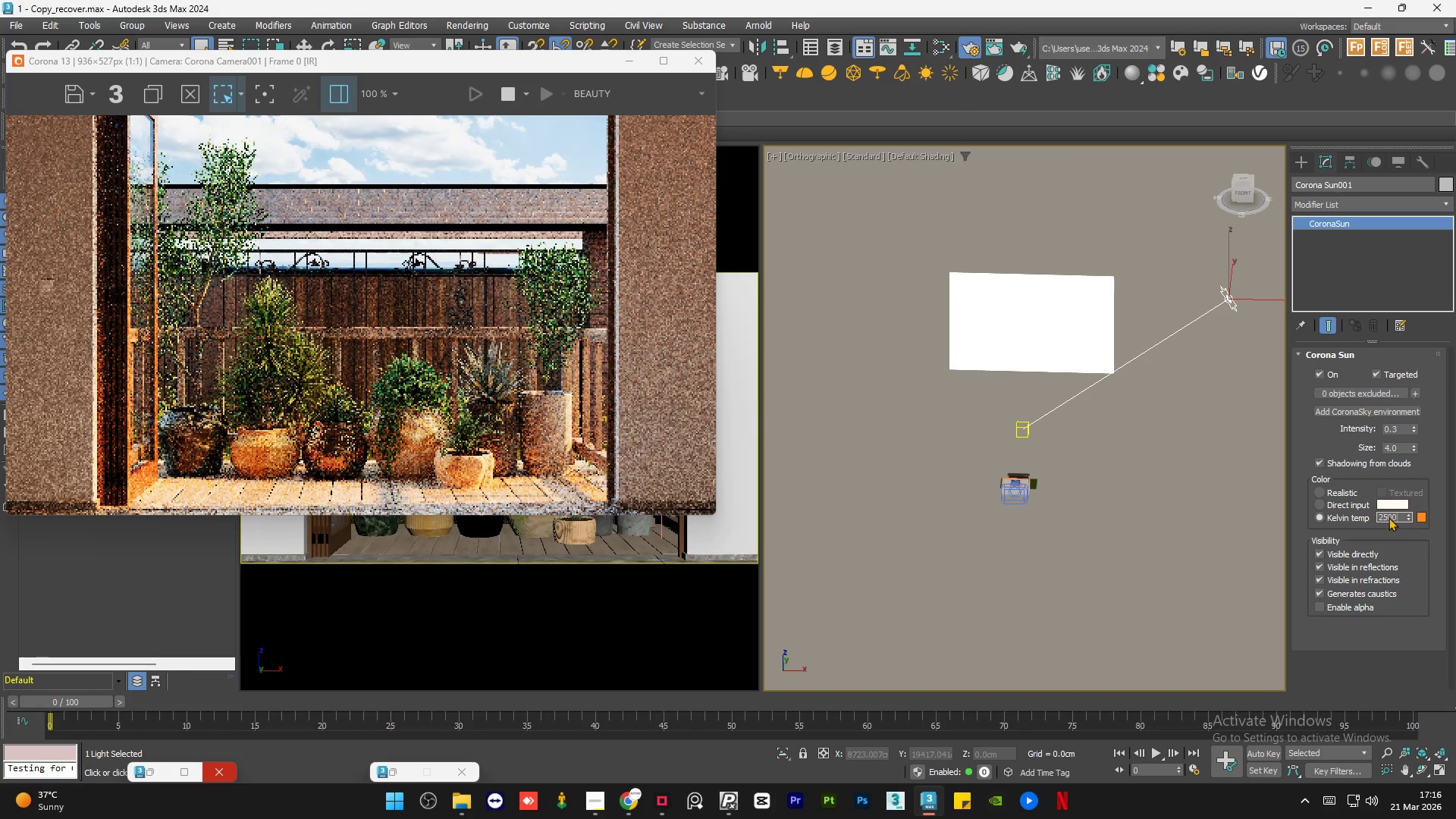 
key(Numpad0)
 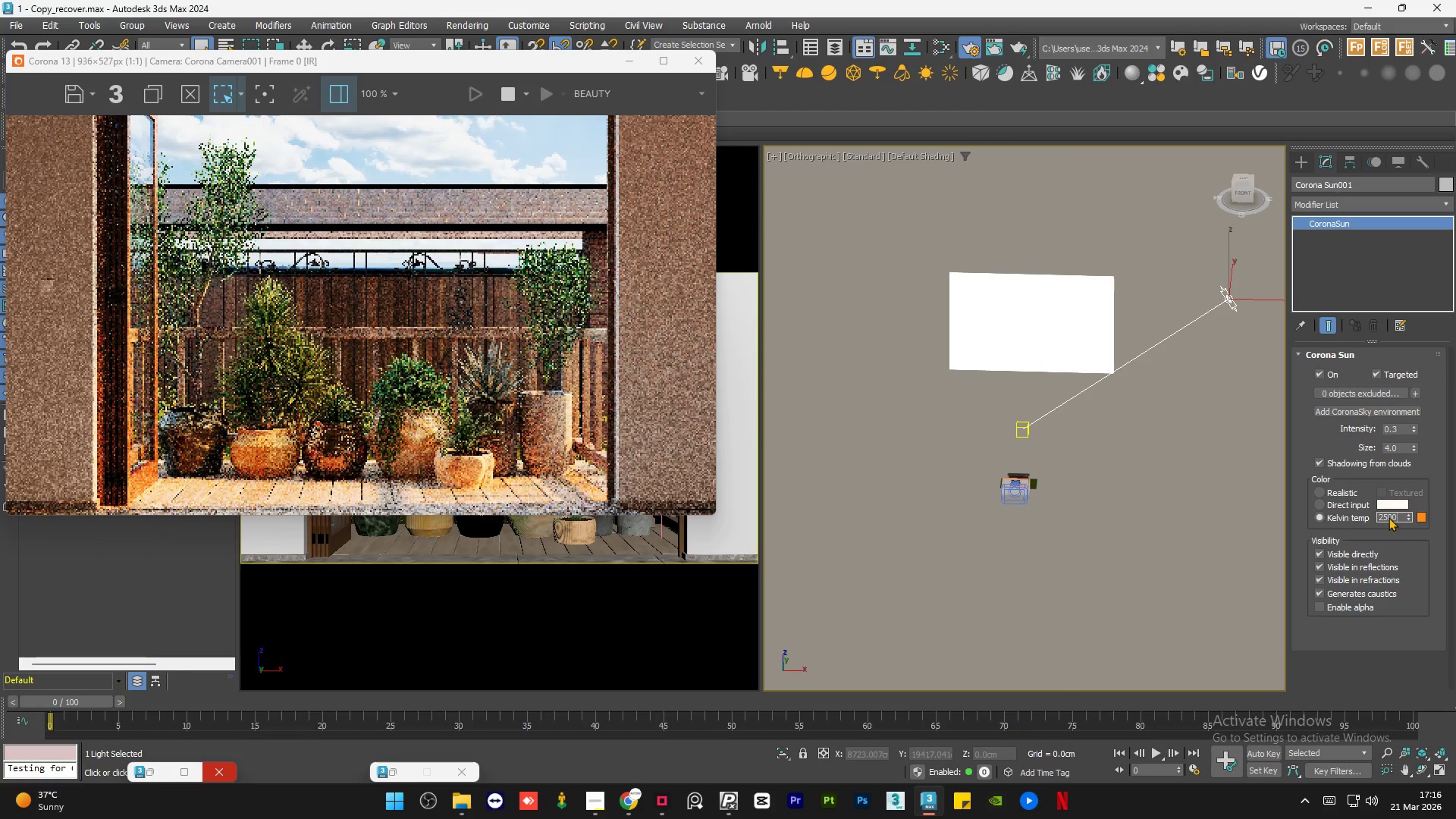 
key(NumpadEnter)
 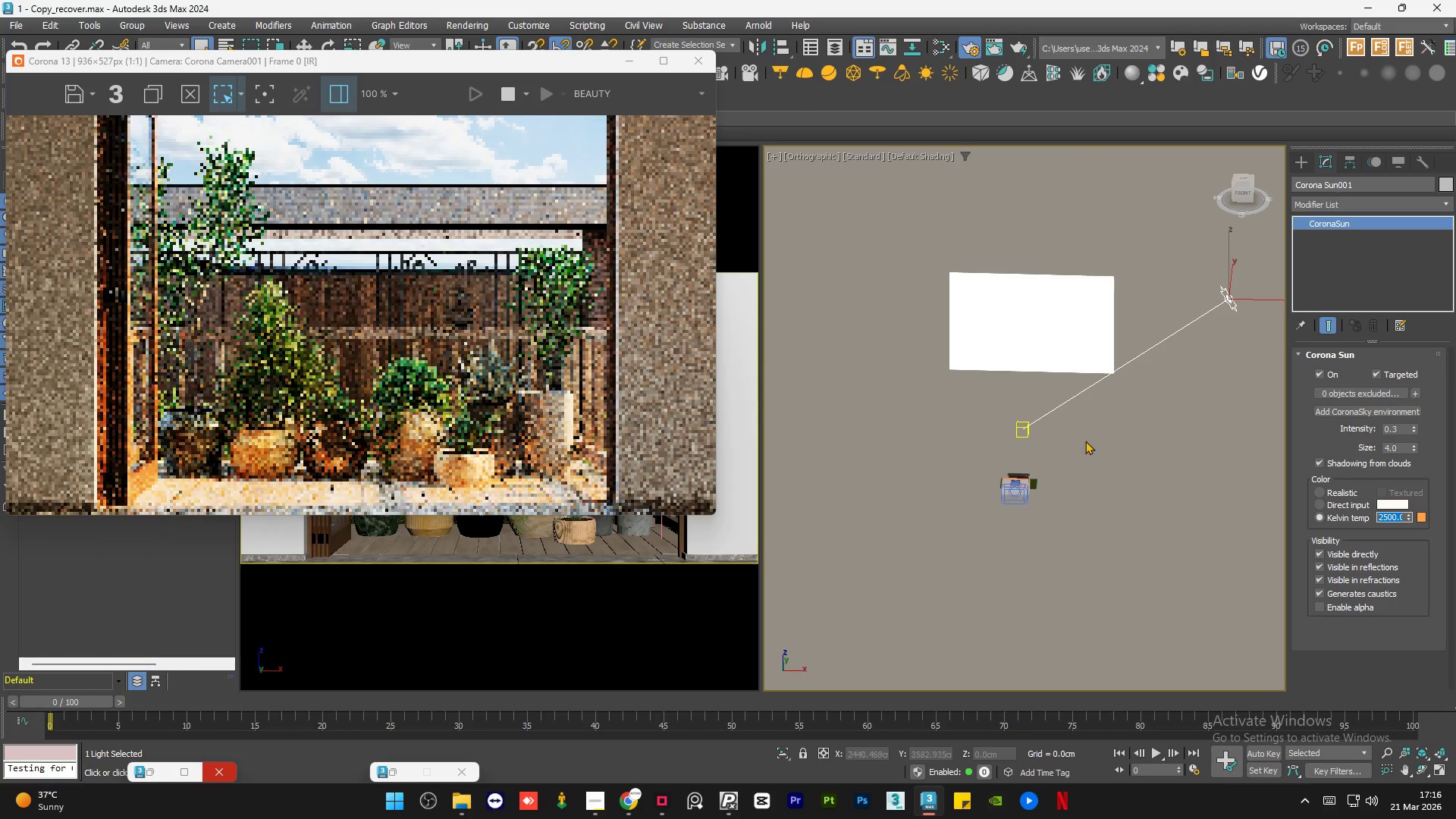 
left_click([1125, 437])
 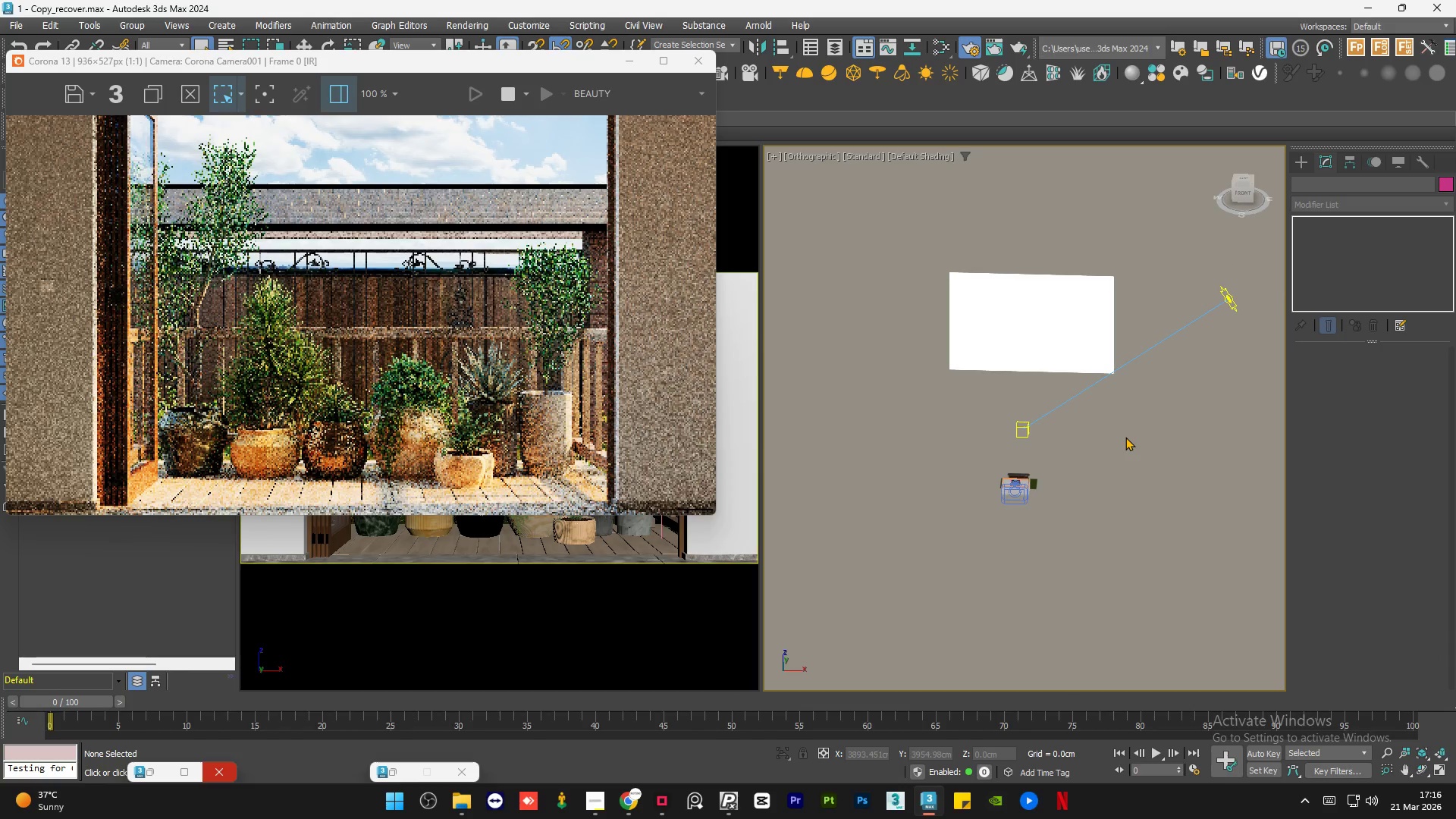 
key(Control+S)
 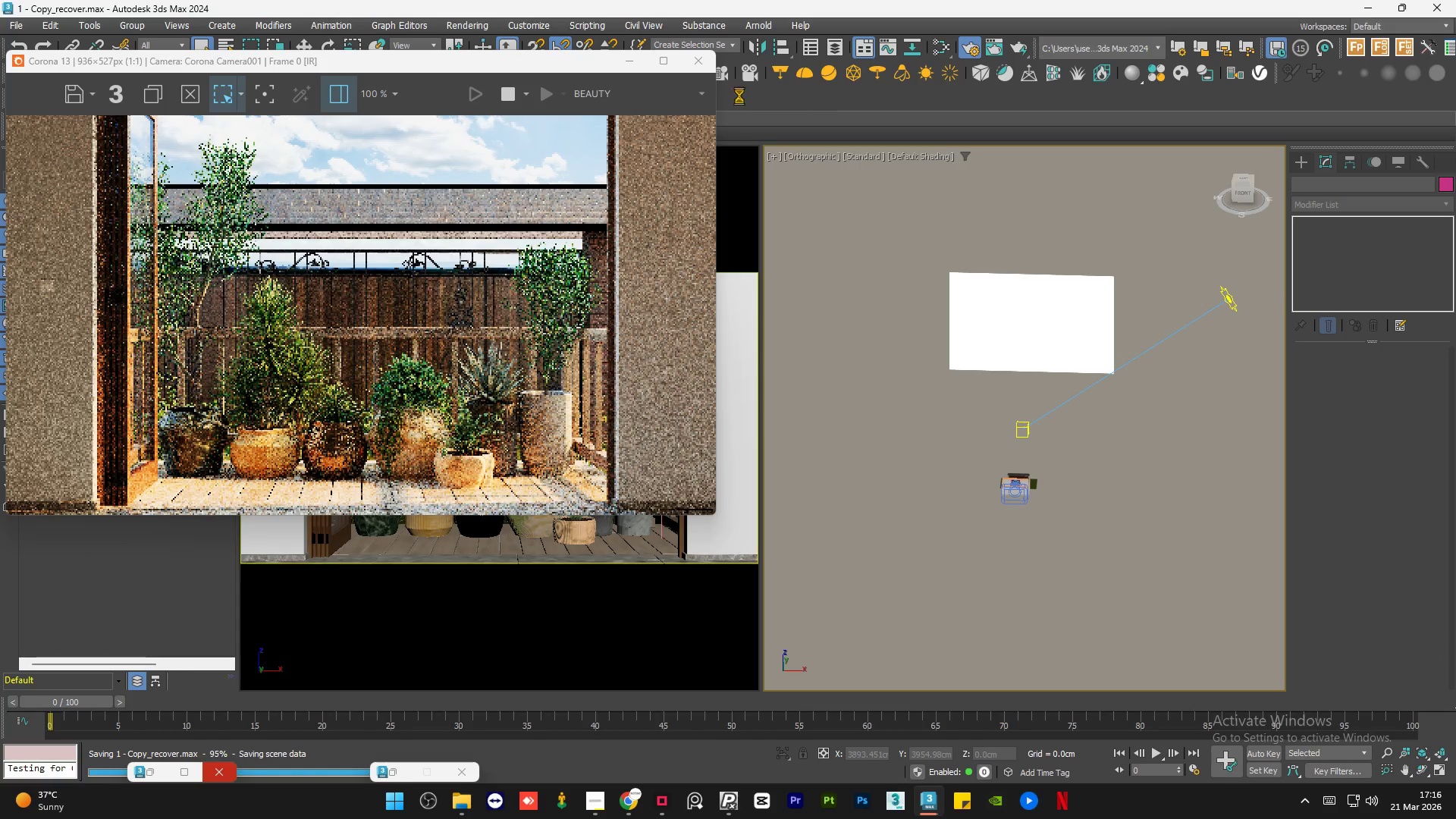 
left_click([665, 63])
 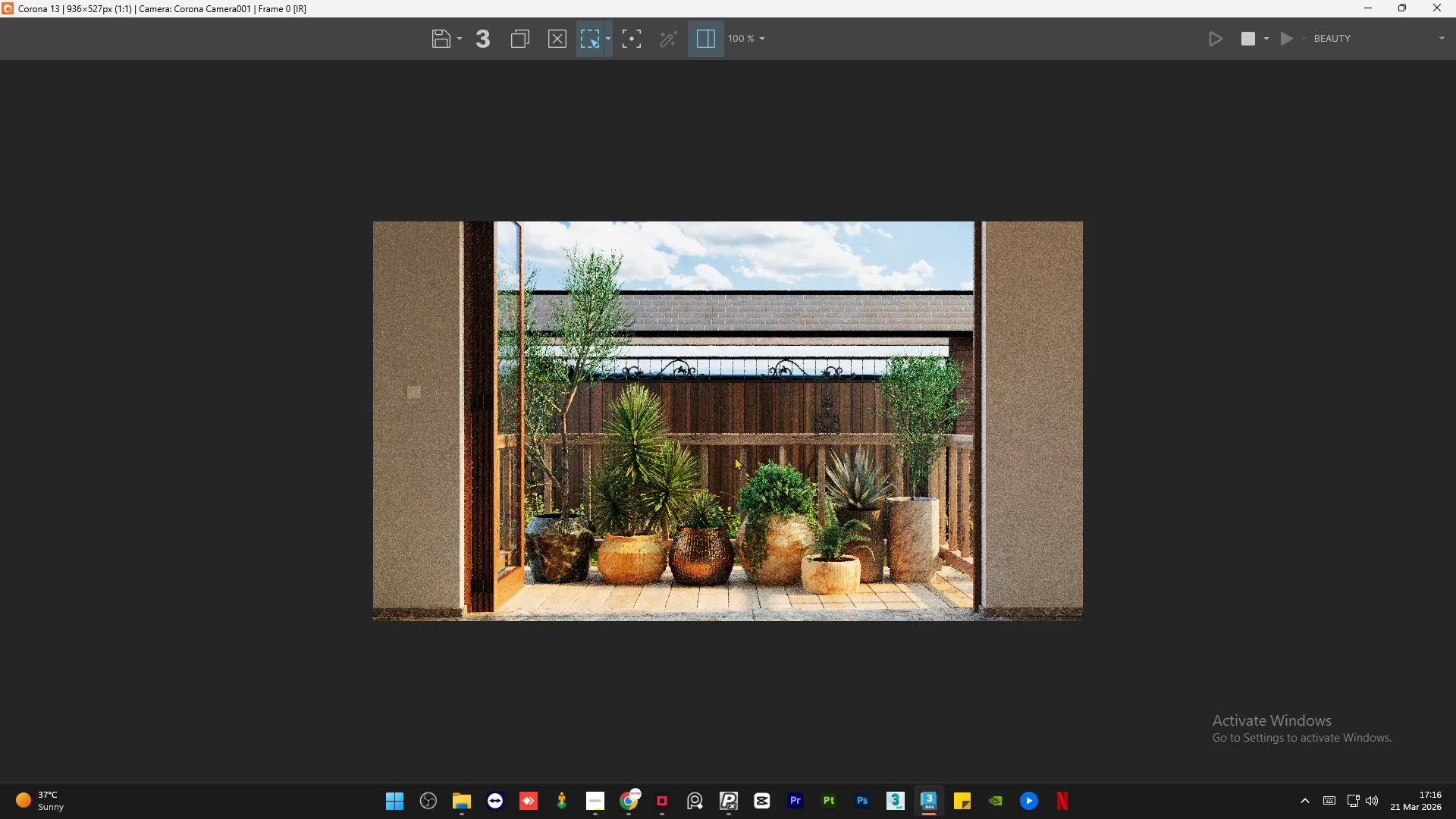 
scroll: coordinate [622, 494], scroll_direction: up, amount: 1.0
 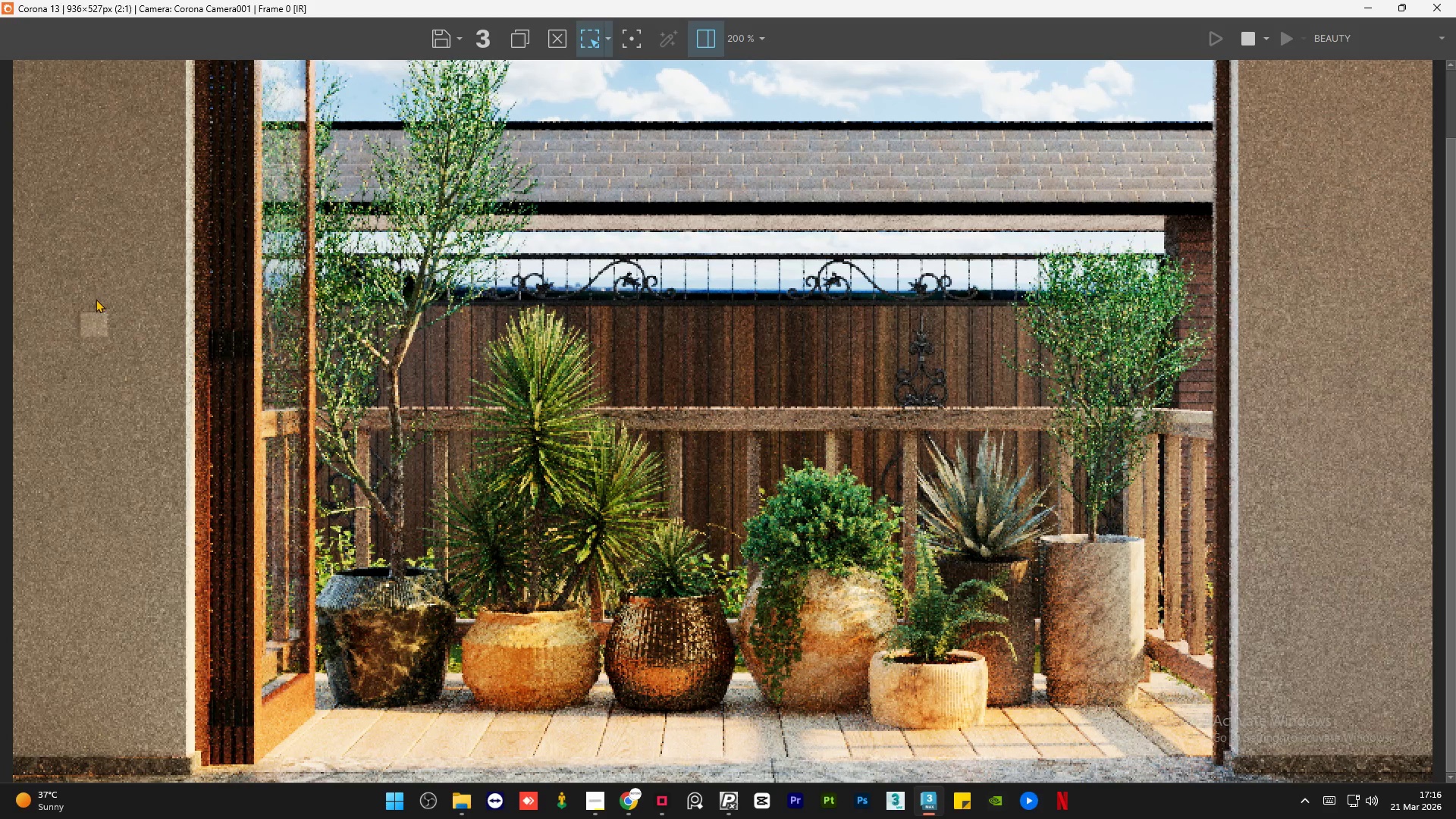 
scroll: coordinate [160, 331], scroll_direction: down, amount: 1.0
 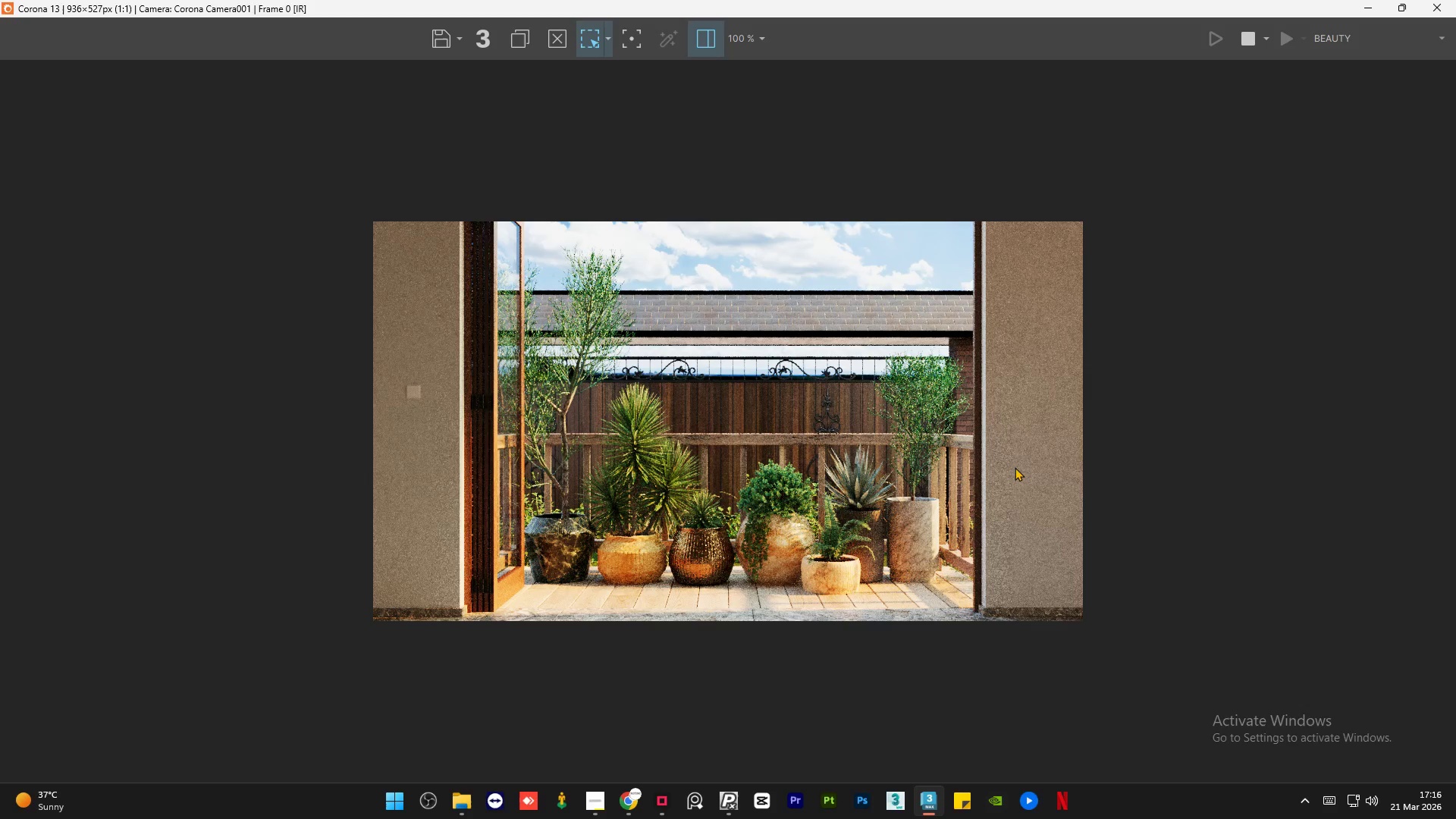 
scroll: coordinate [927, 513], scroll_direction: up, amount: 1.0
 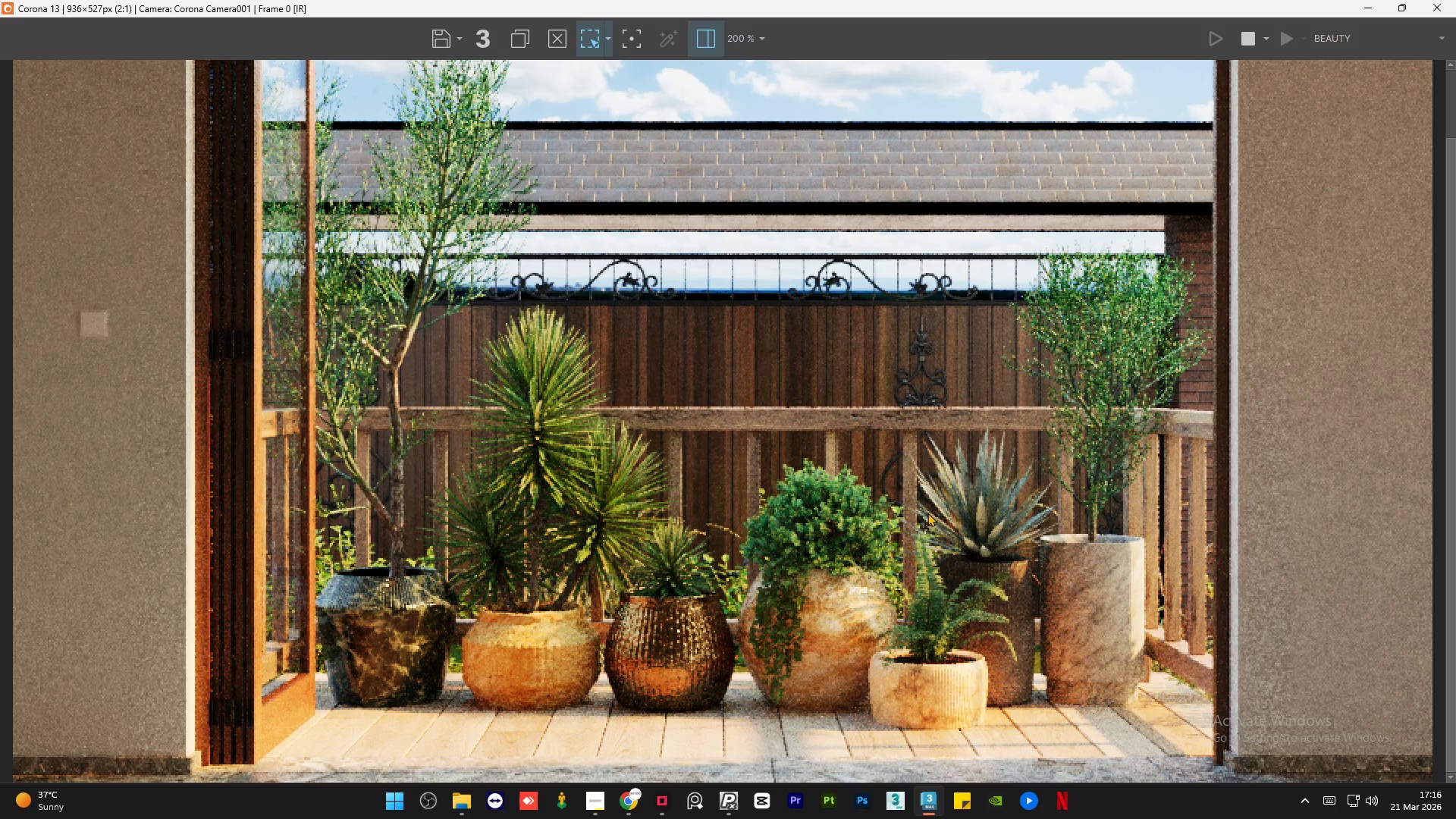 
scroll: coordinate [726, 440], scroll_direction: down, amount: 1.0
 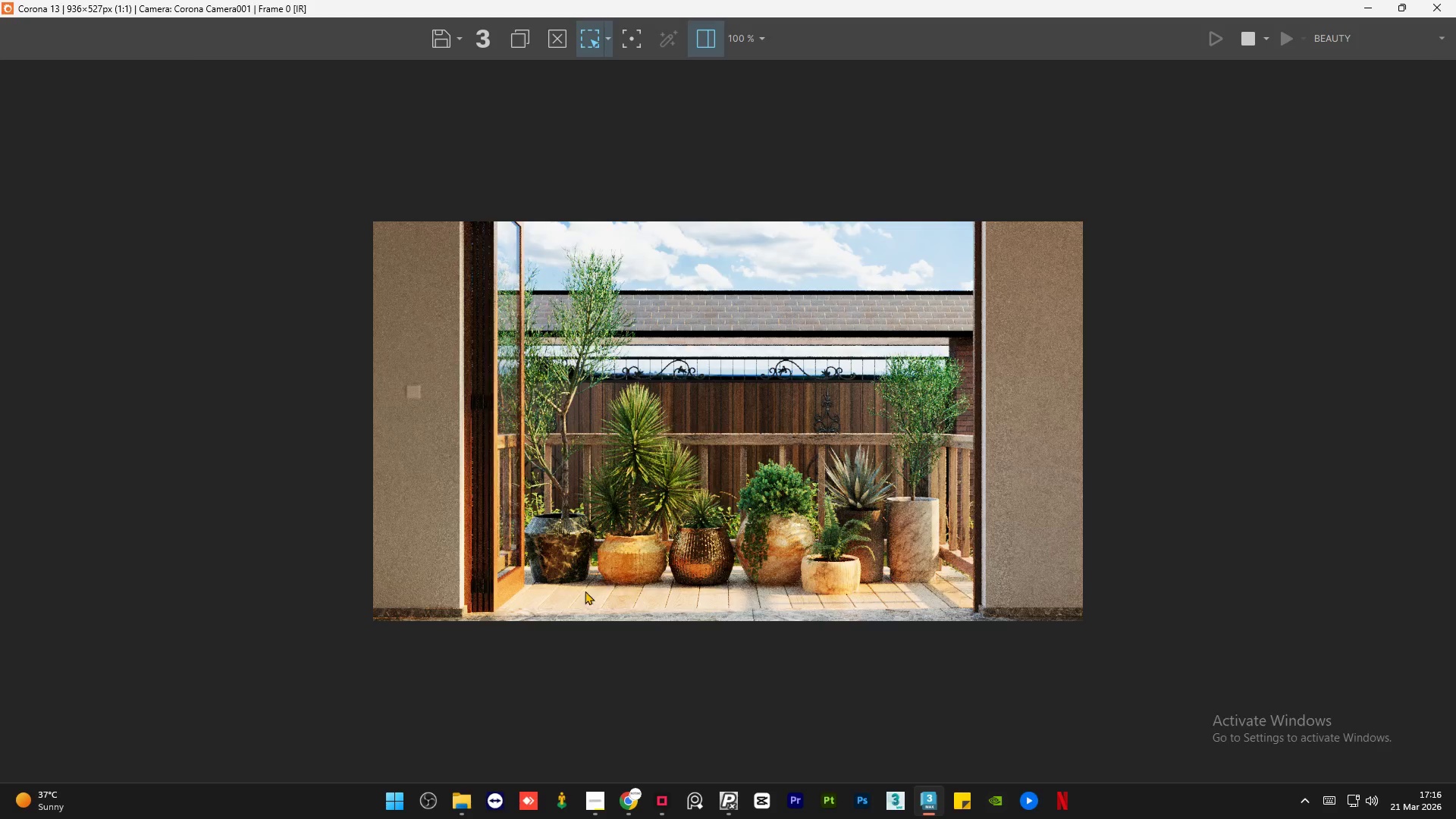 
scroll: coordinate [585, 591], scroll_direction: up, amount: 1.0
 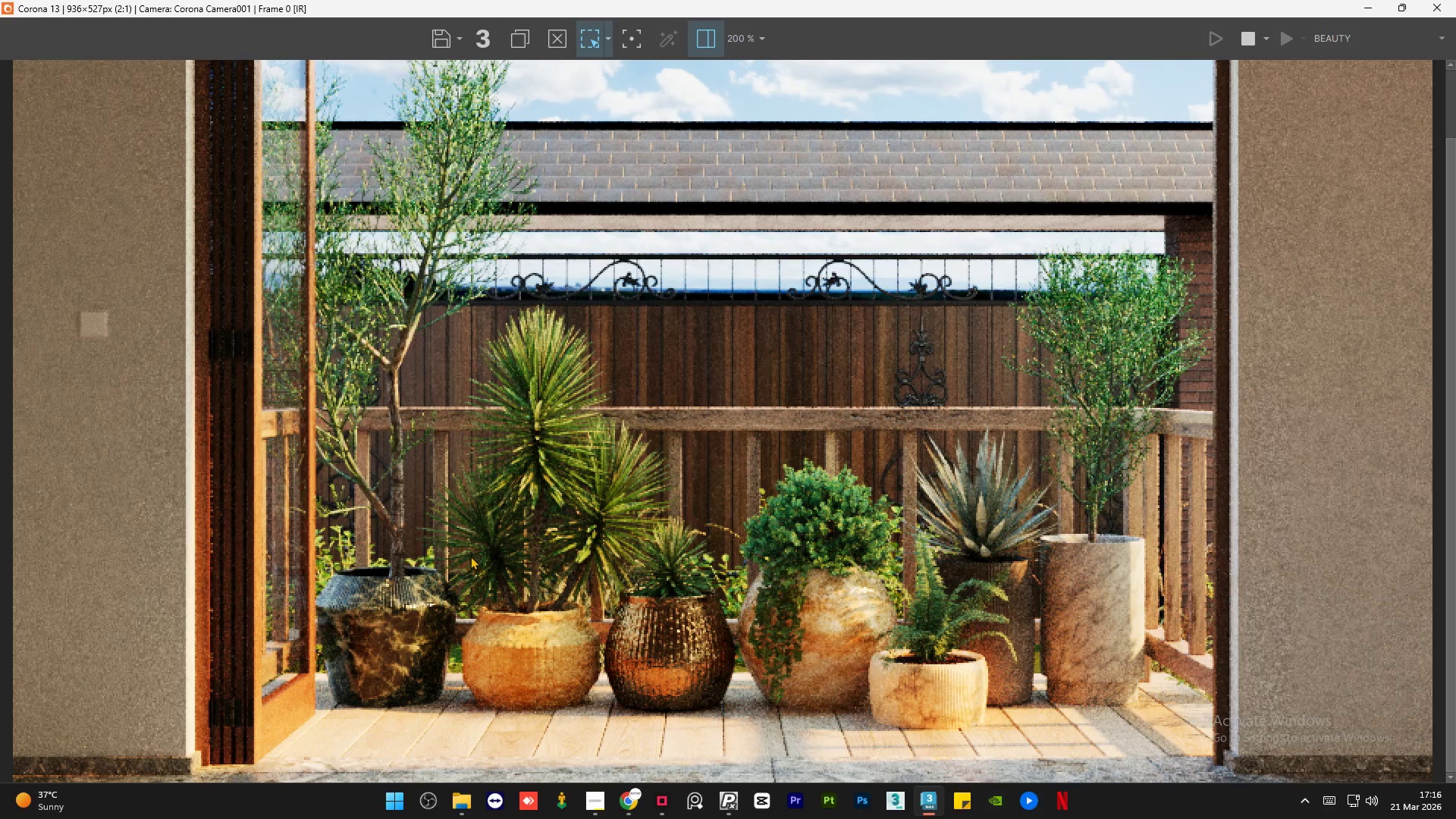 
left_click_drag(start_coordinate=[470, 553], to_coordinate=[307, 717])
 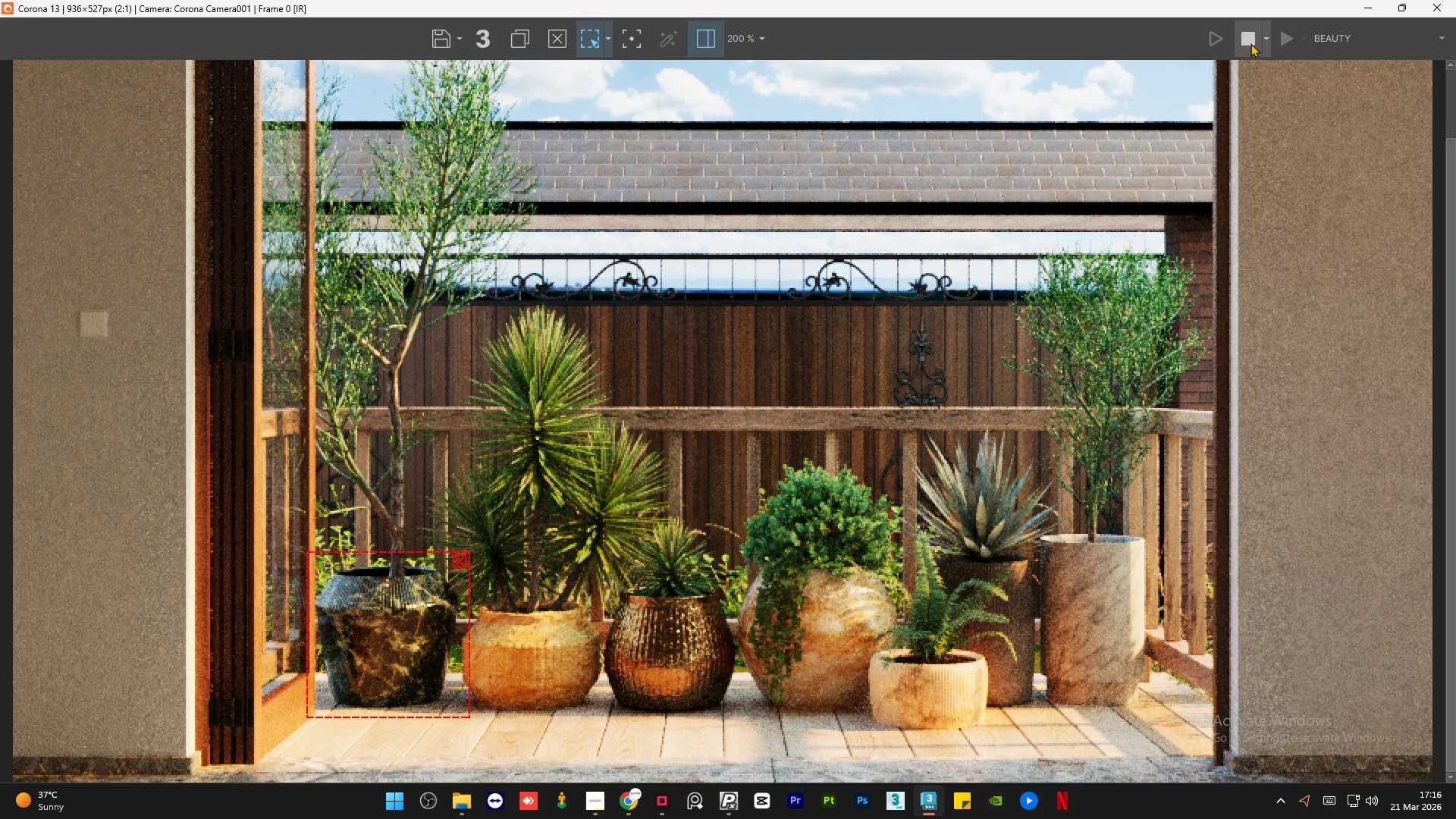 
left_click([1250, 43])
 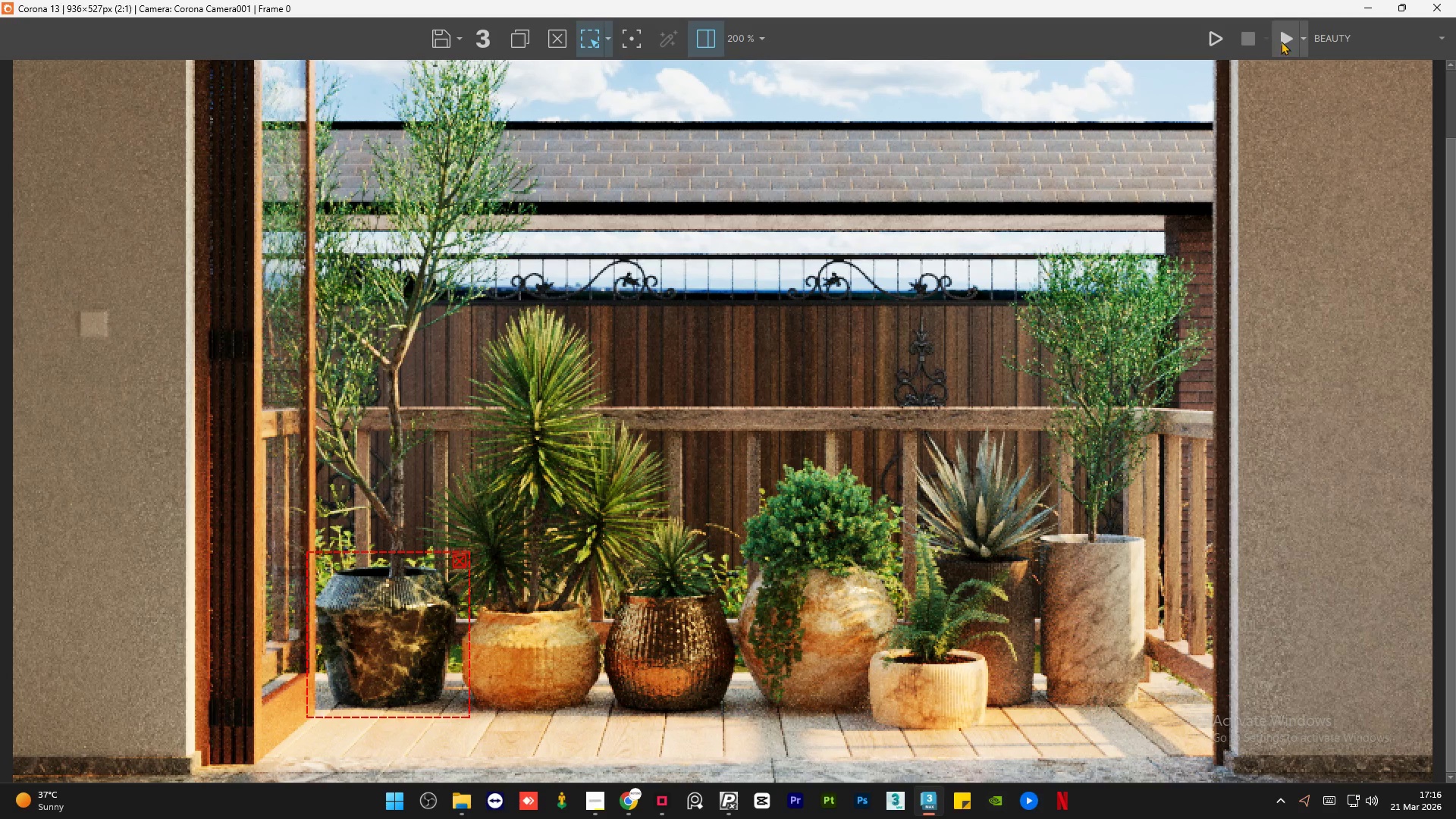 
left_click([1282, 40])
 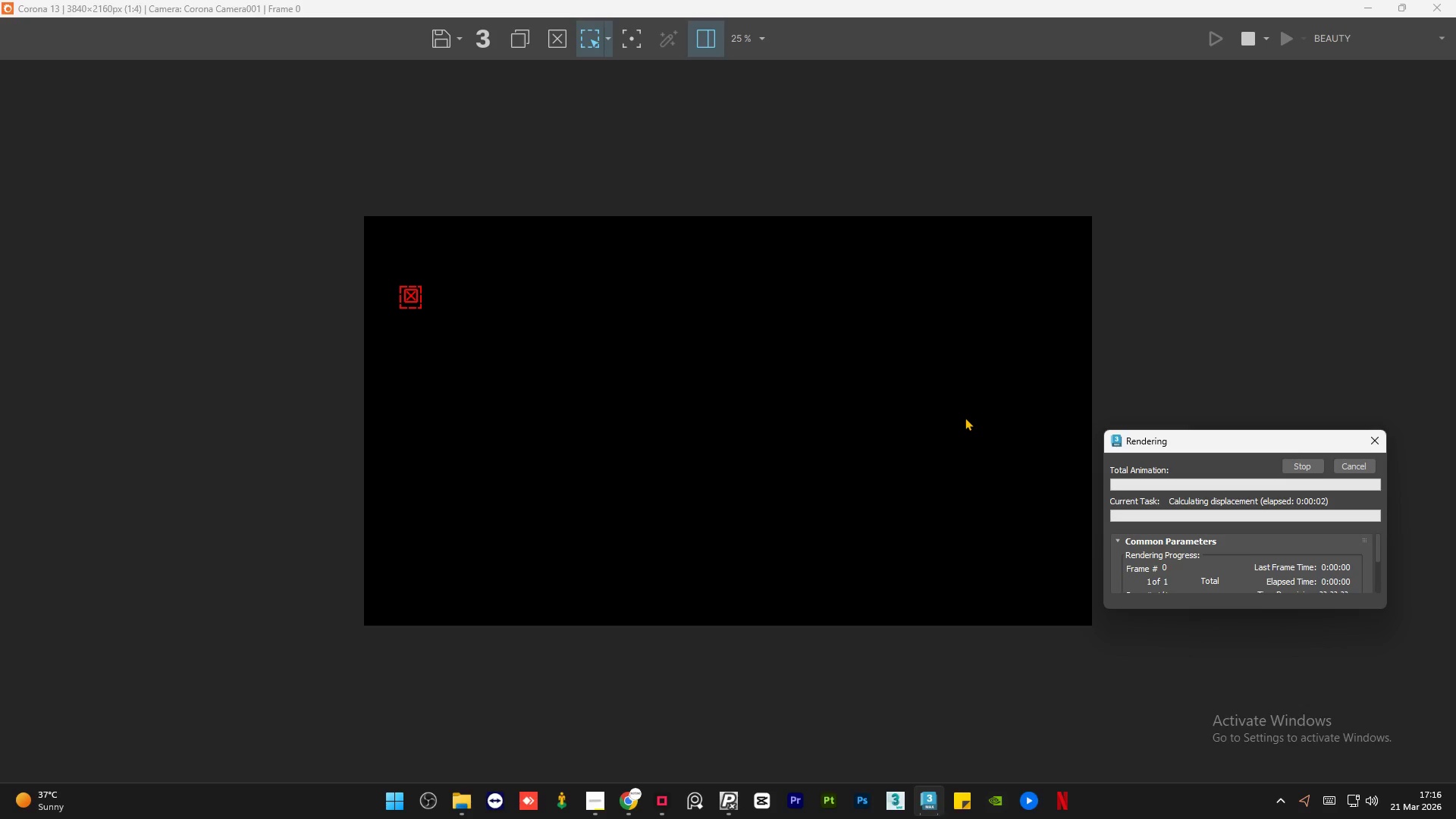 
mouse_move([551, 444])
 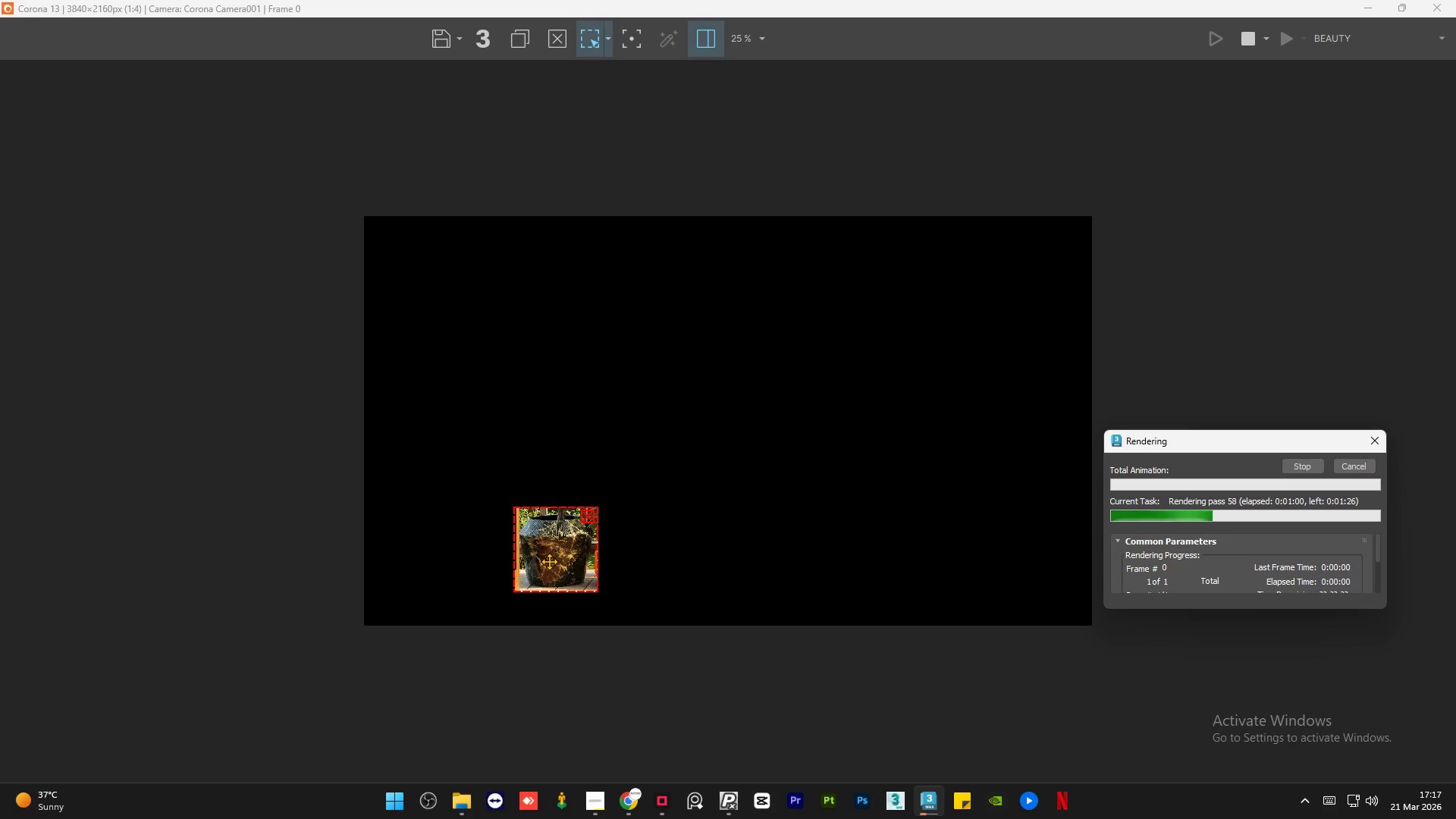 
wait(61.0)
 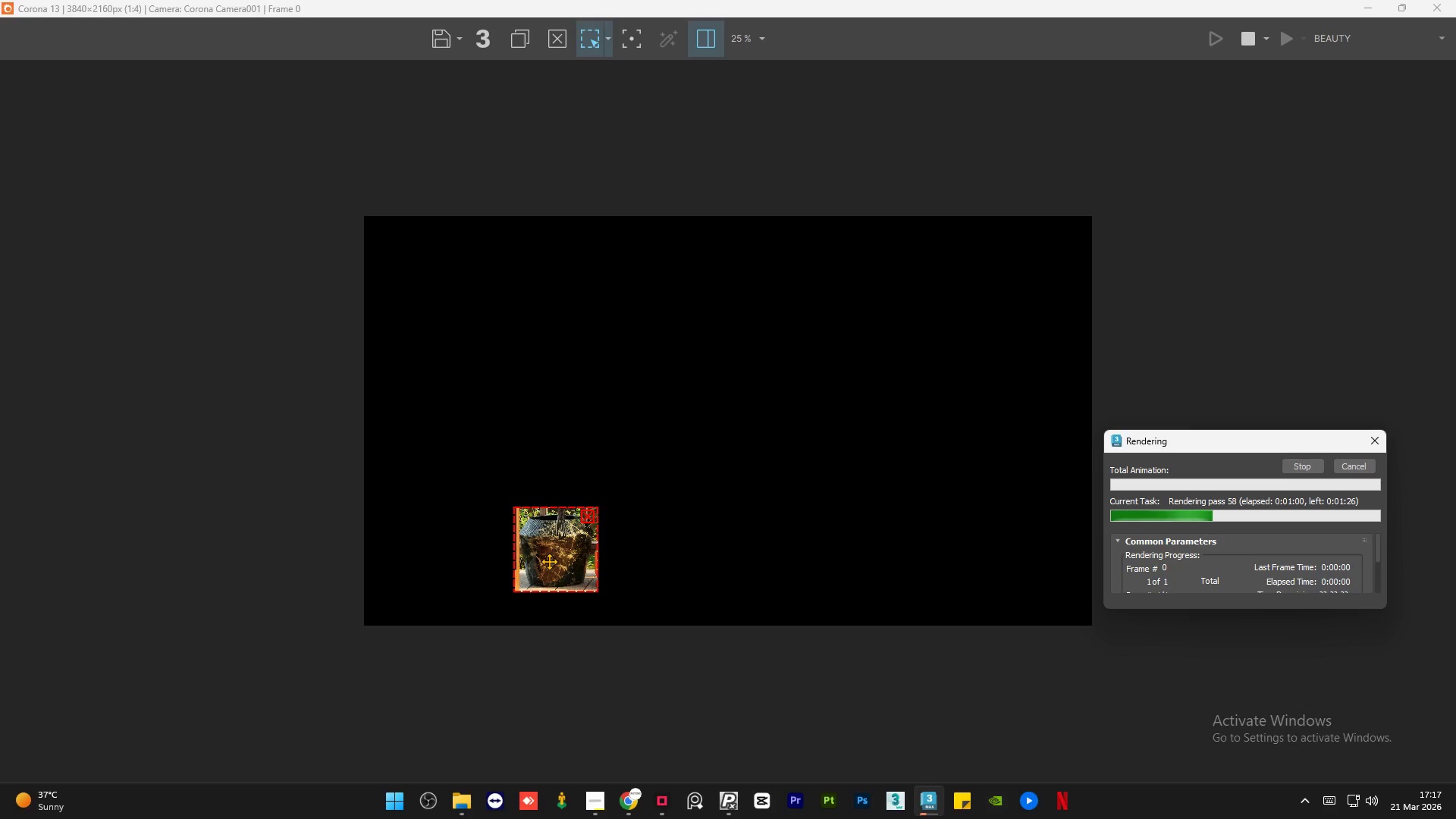 
scroll: coordinate [538, 598], scroll_direction: up, amount: 2.0
 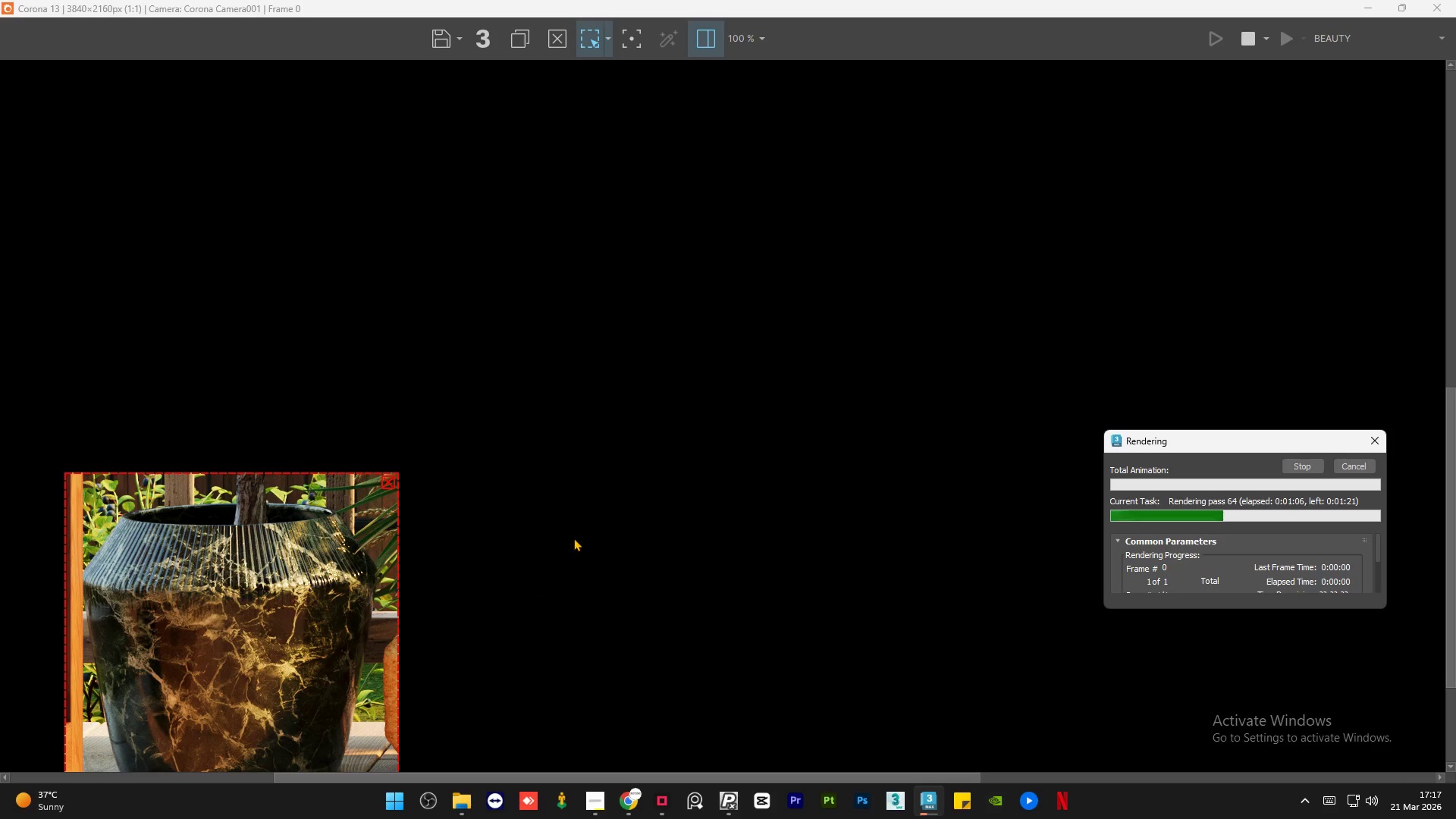 
scroll: coordinate [631, 467], scroll_direction: down, amount: 1.0
 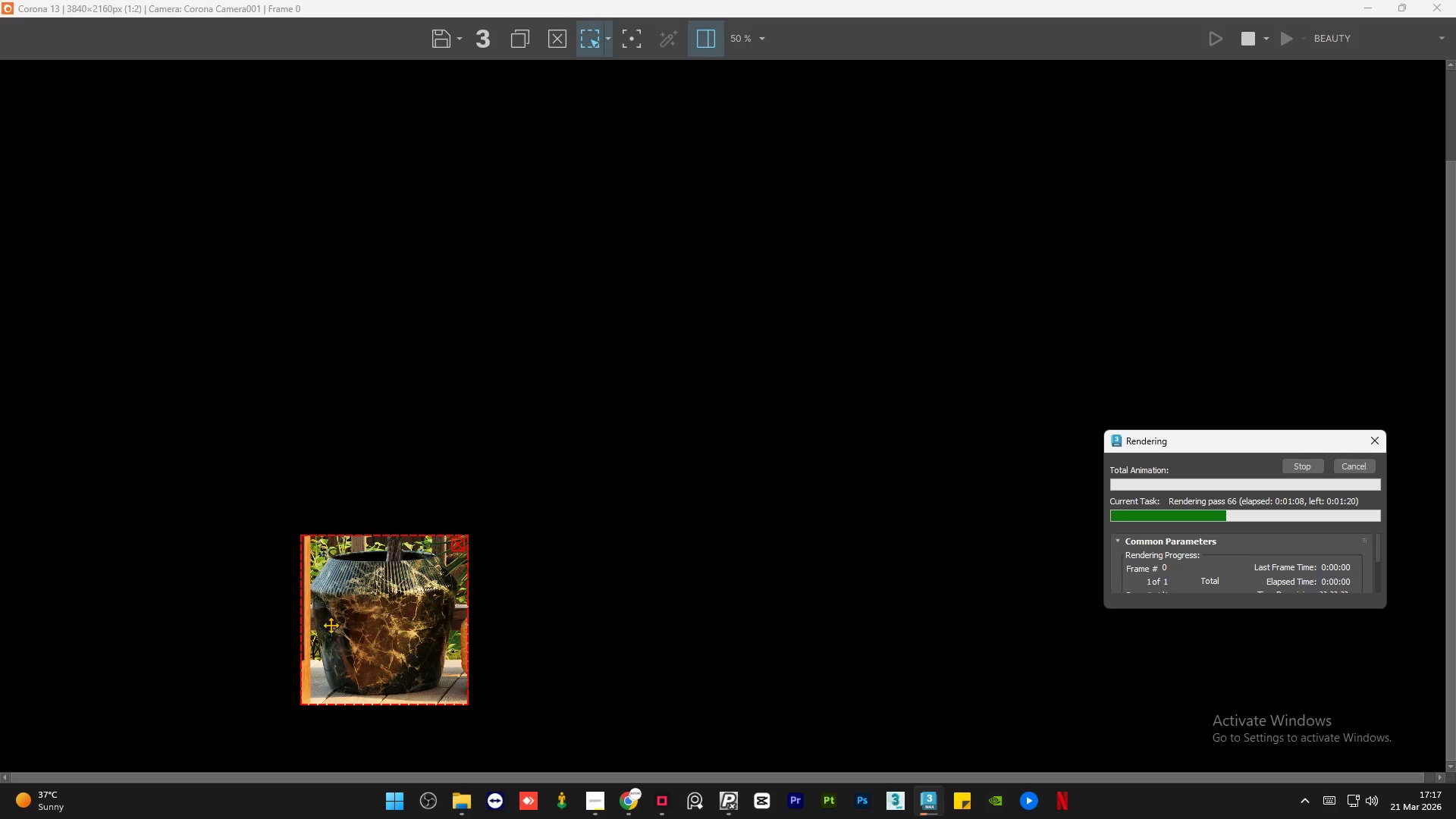 
scroll: coordinate [460, 433], scroll_direction: up, amount: 3.0
 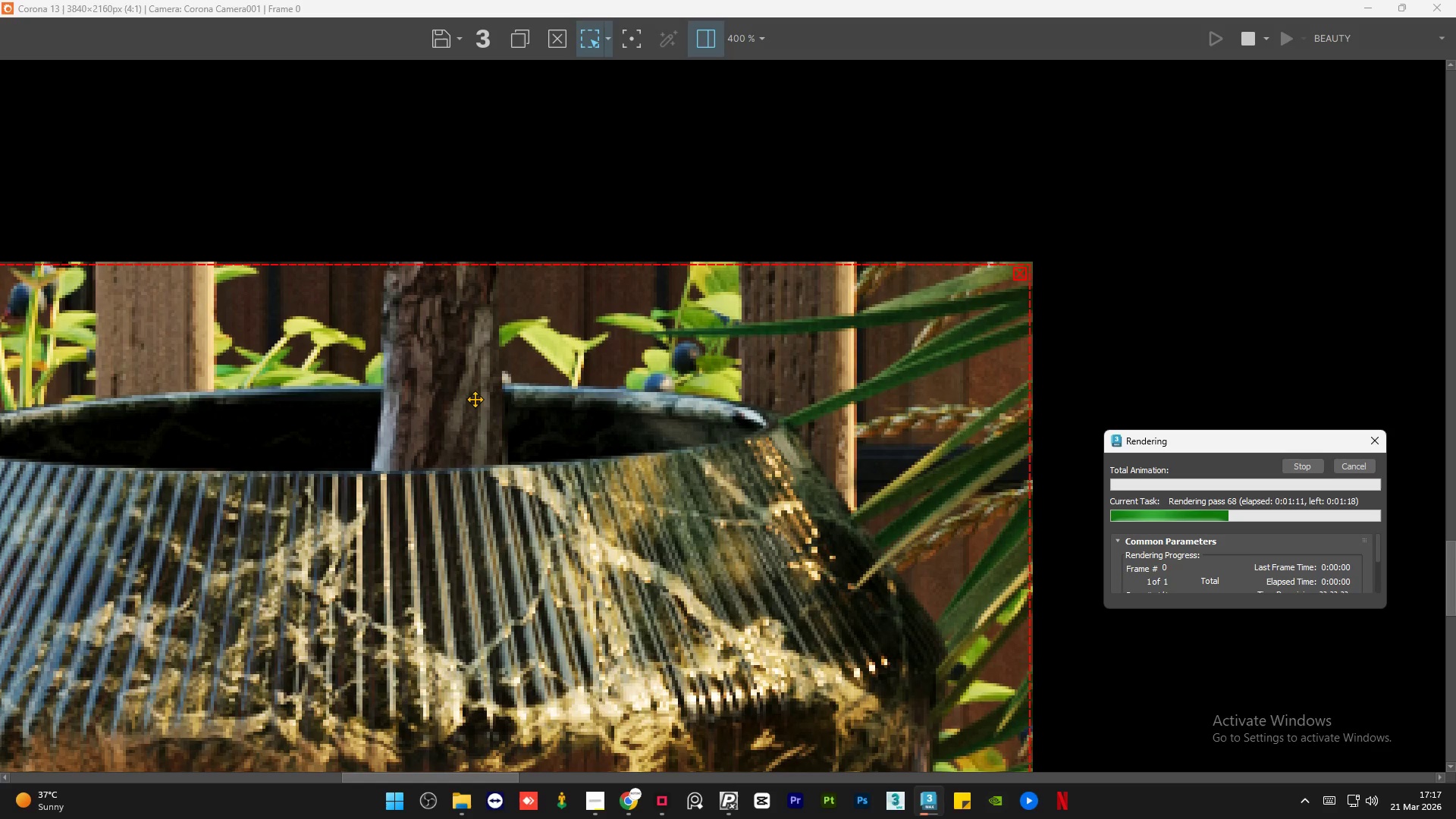 
scroll: coordinate [476, 398], scroll_direction: down, amount: 2.0
 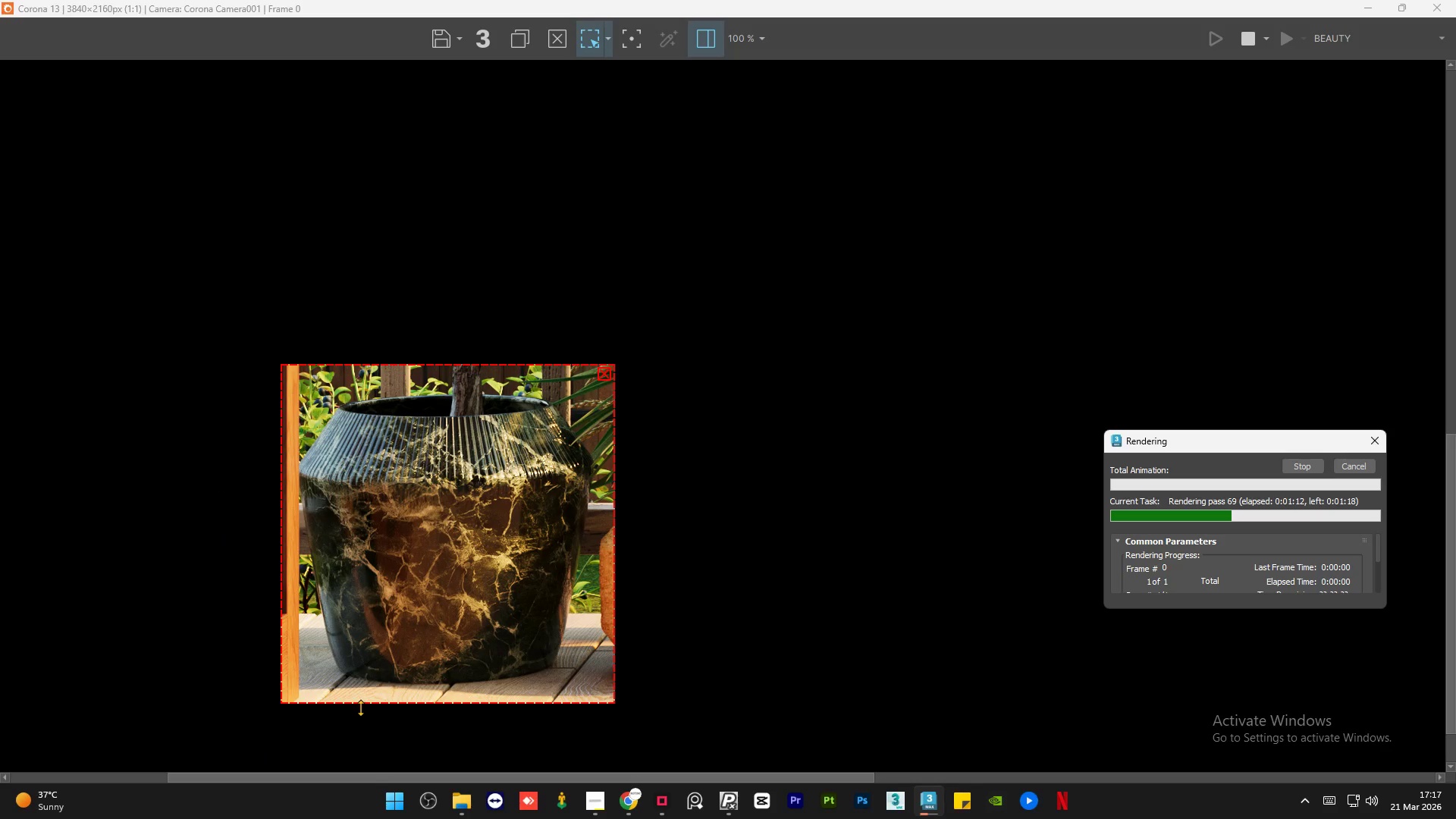 
scroll: coordinate [350, 674], scroll_direction: up, amount: 2.0
 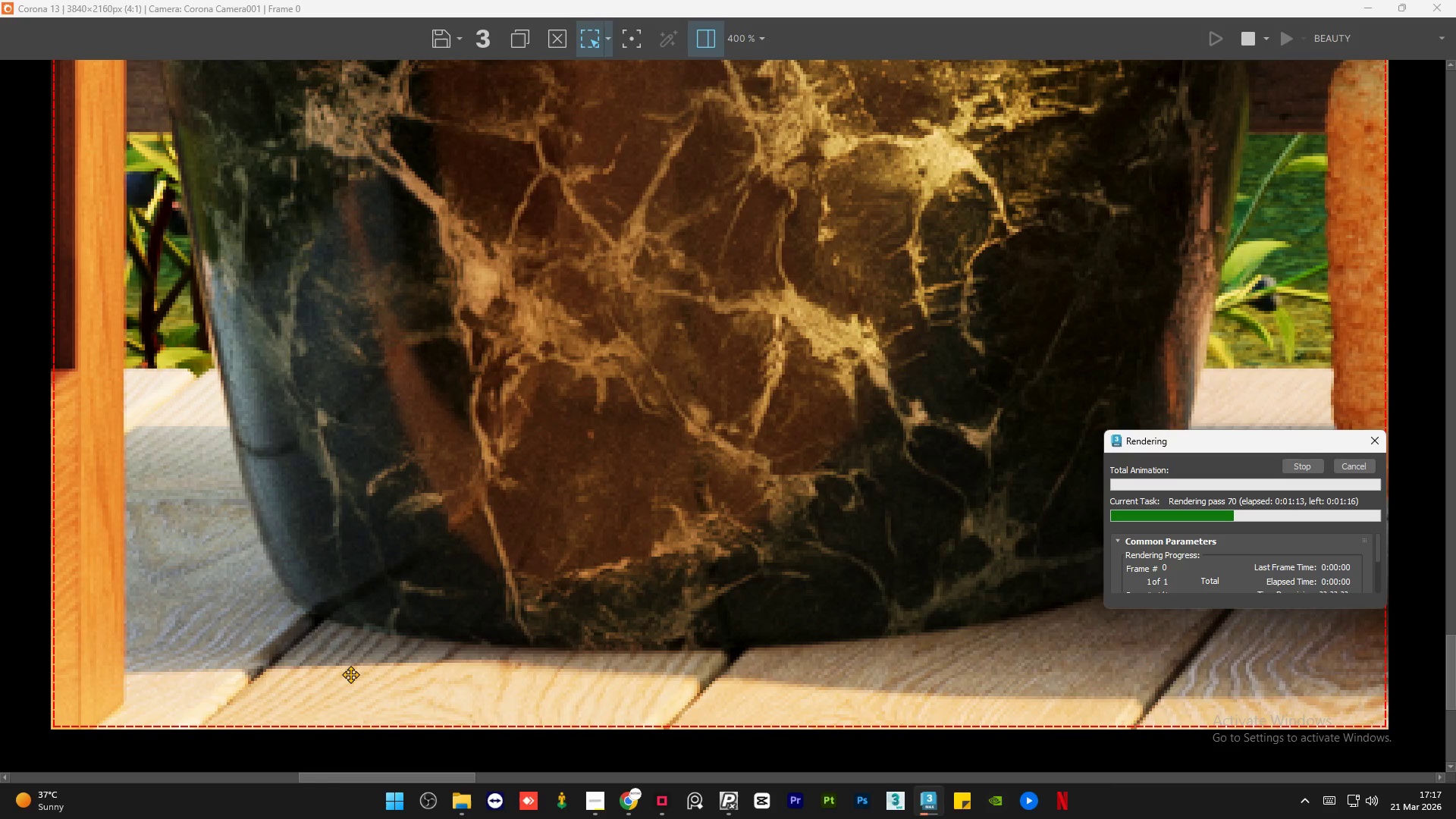 
scroll: coordinate [350, 674], scroll_direction: down, amount: 1.0
 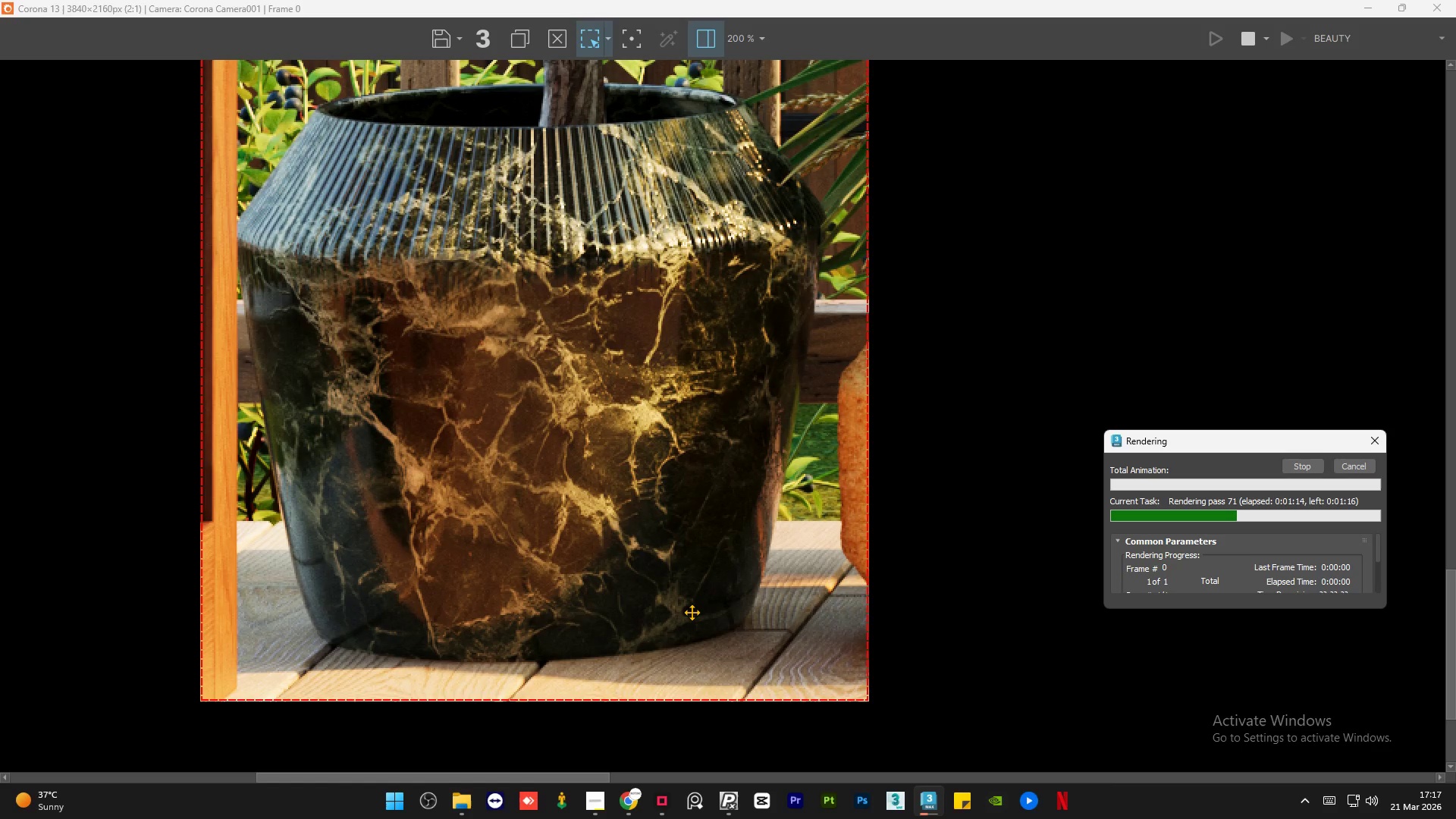 
scroll: coordinate [692, 612], scroll_direction: up, amount: 1.0
 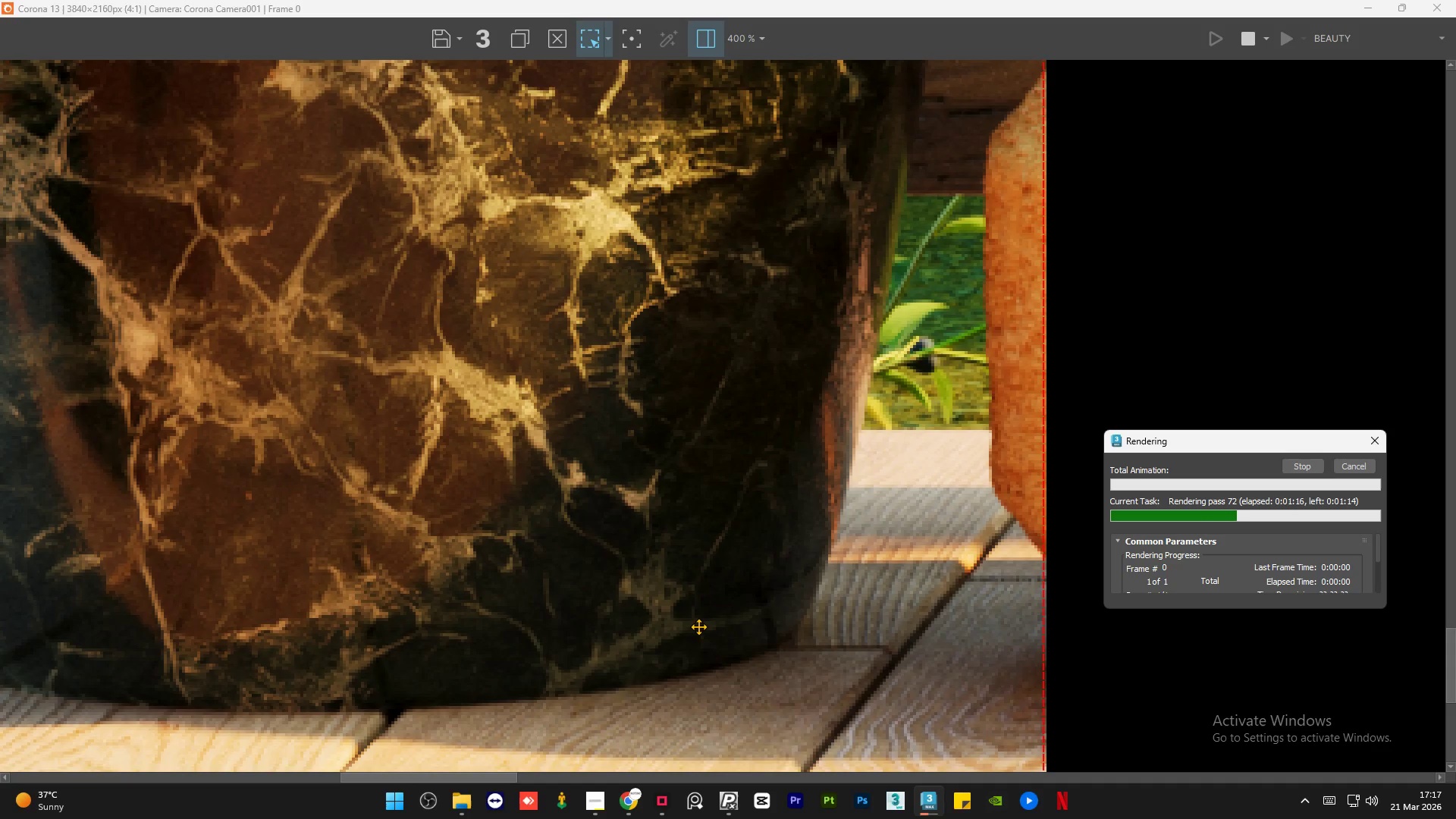 
scroll: coordinate [698, 626], scroll_direction: down, amount: 1.0
 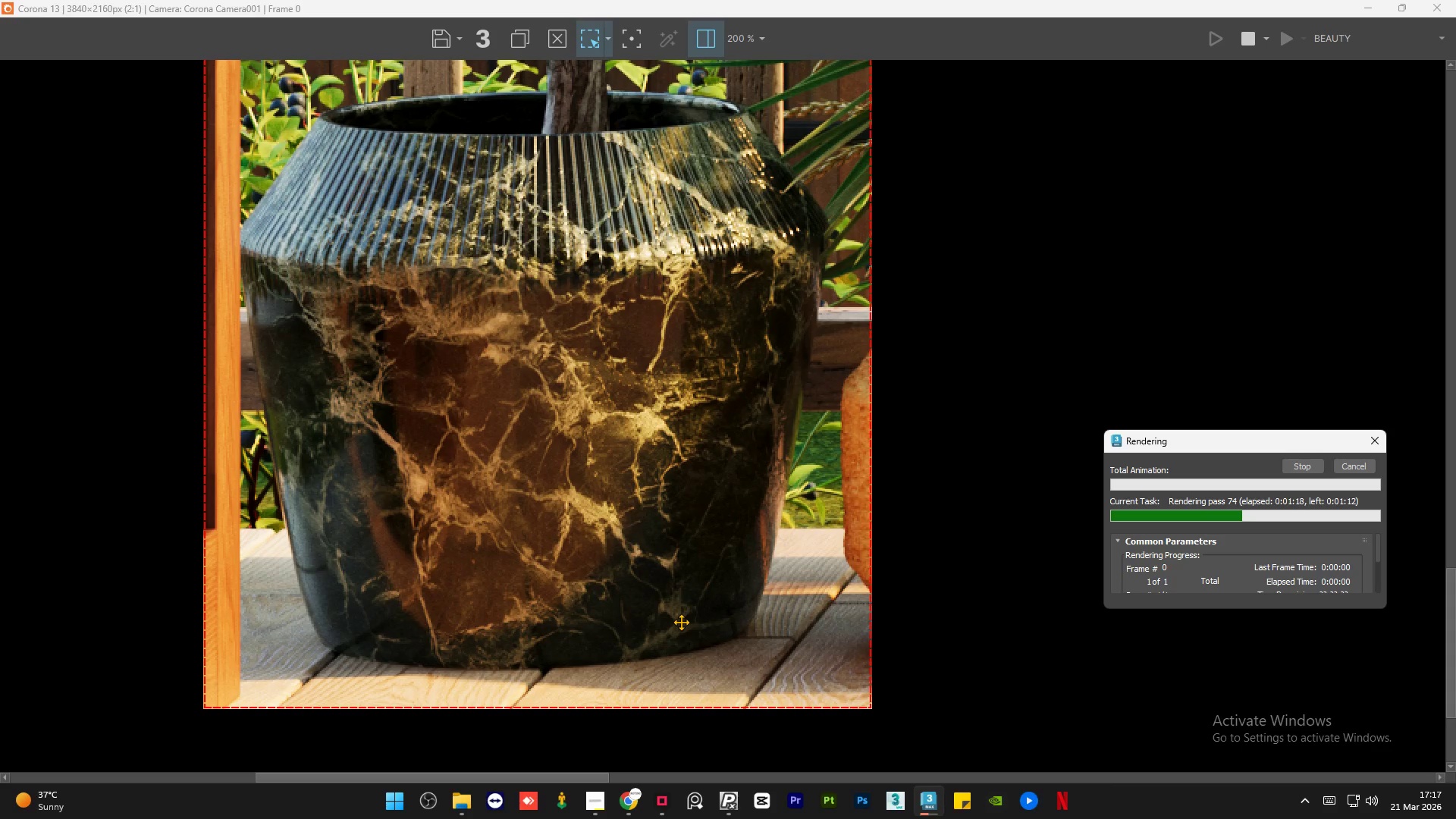 
scroll: coordinate [695, 469], scroll_direction: none, amount: 0.0
 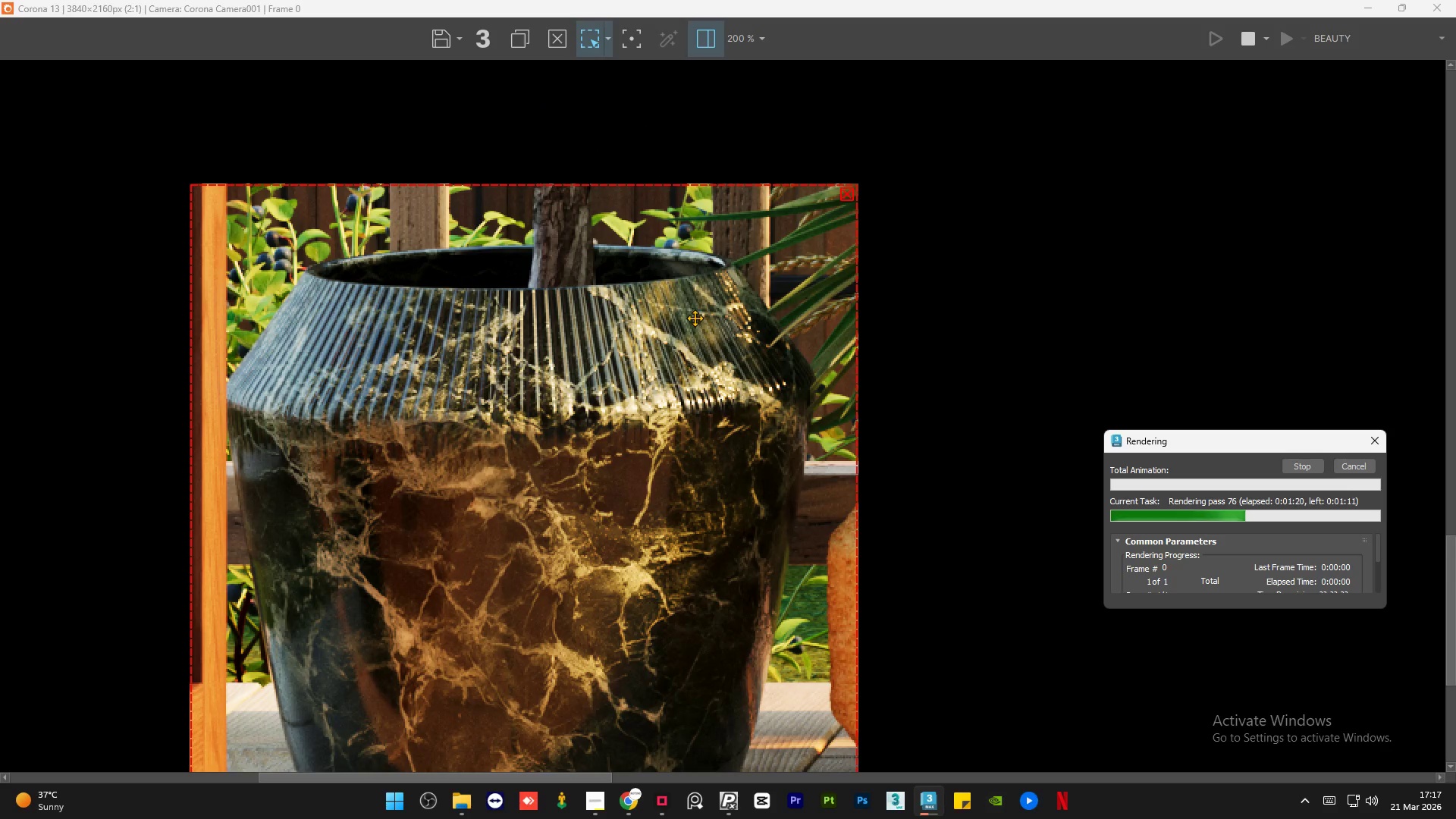 
scroll: coordinate [695, 317], scroll_direction: up, amount: 1.0
 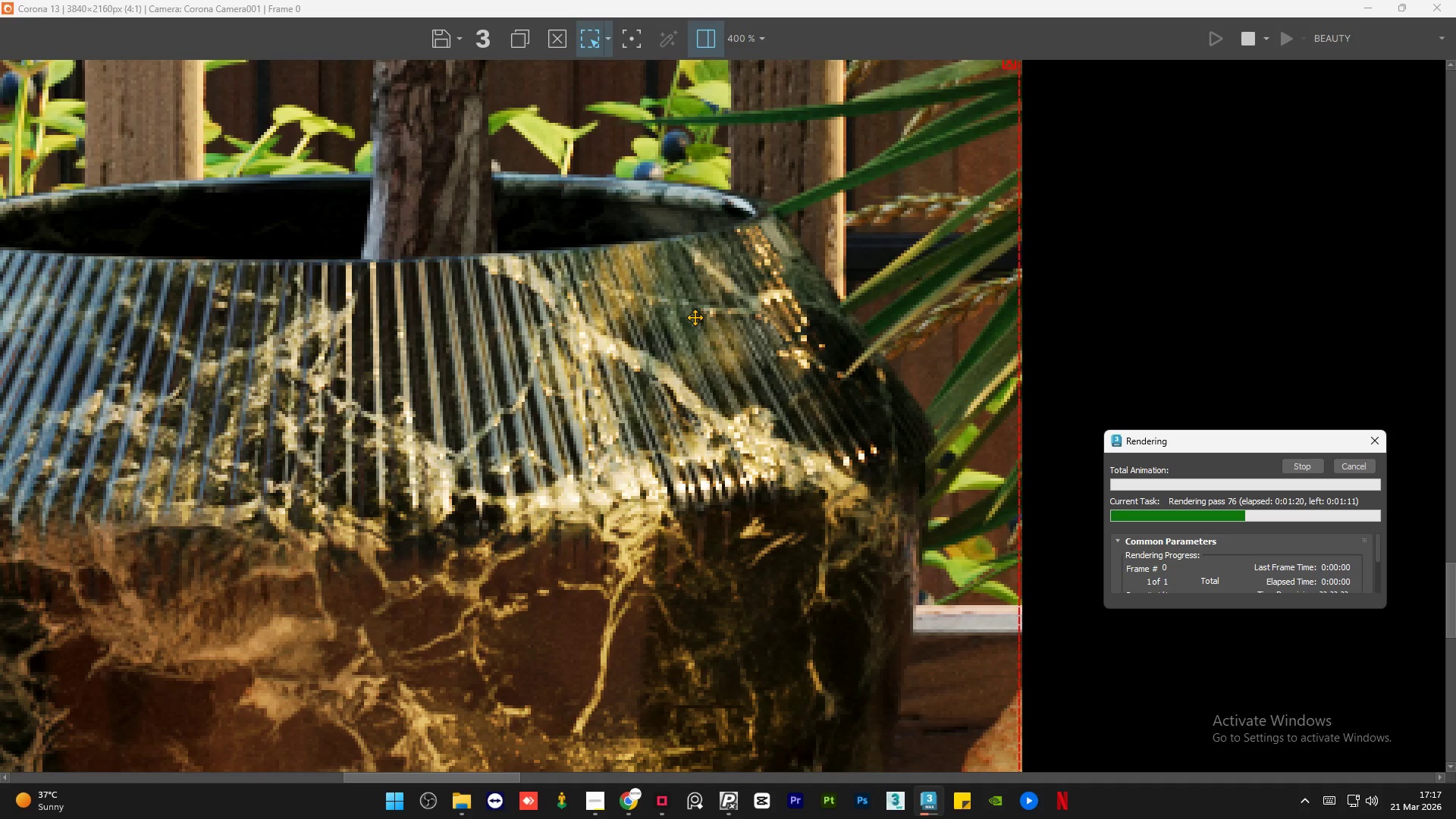 
scroll: coordinate [695, 317], scroll_direction: down, amount: 2.0
 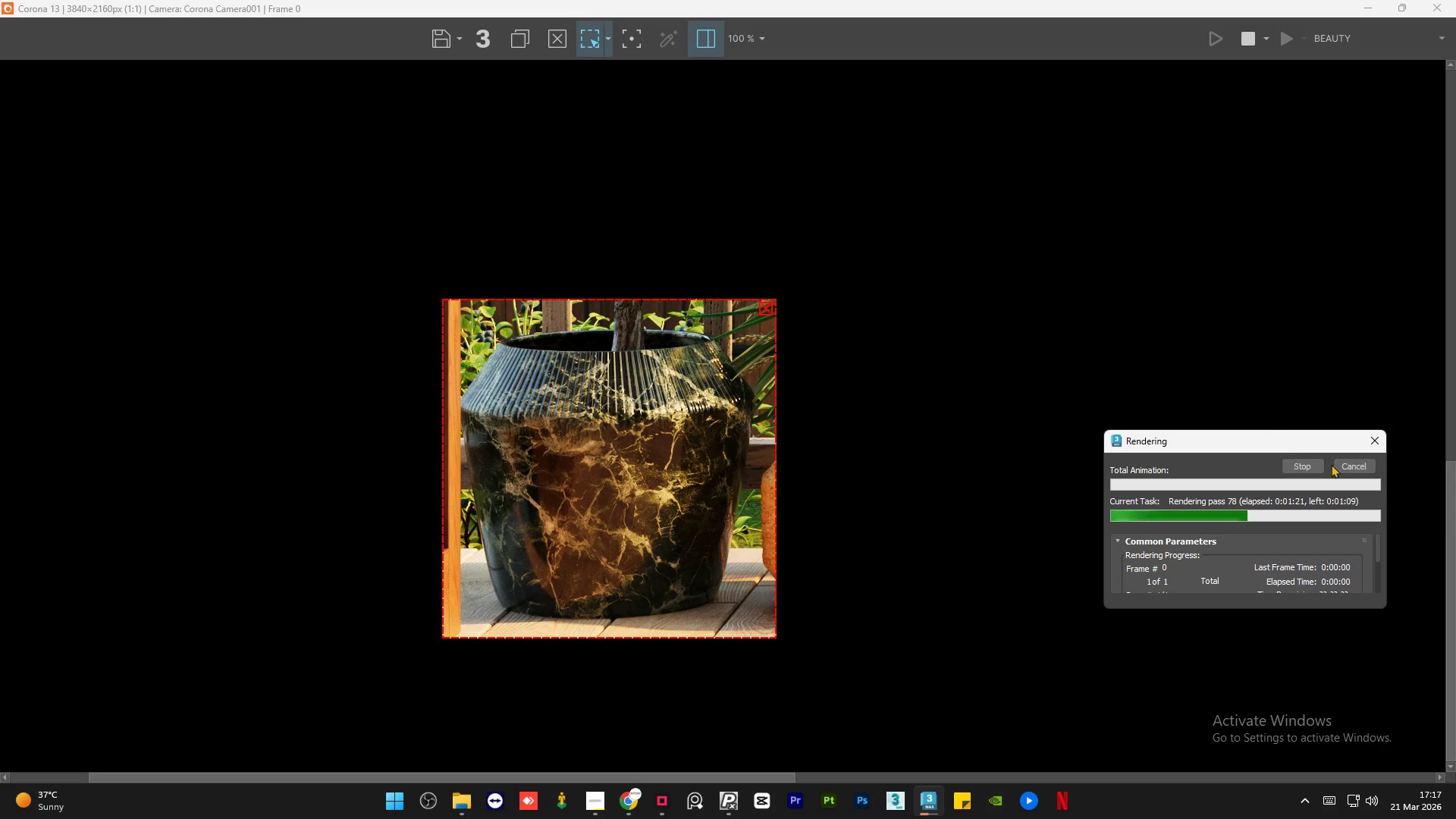 
left_click([1345, 466])
 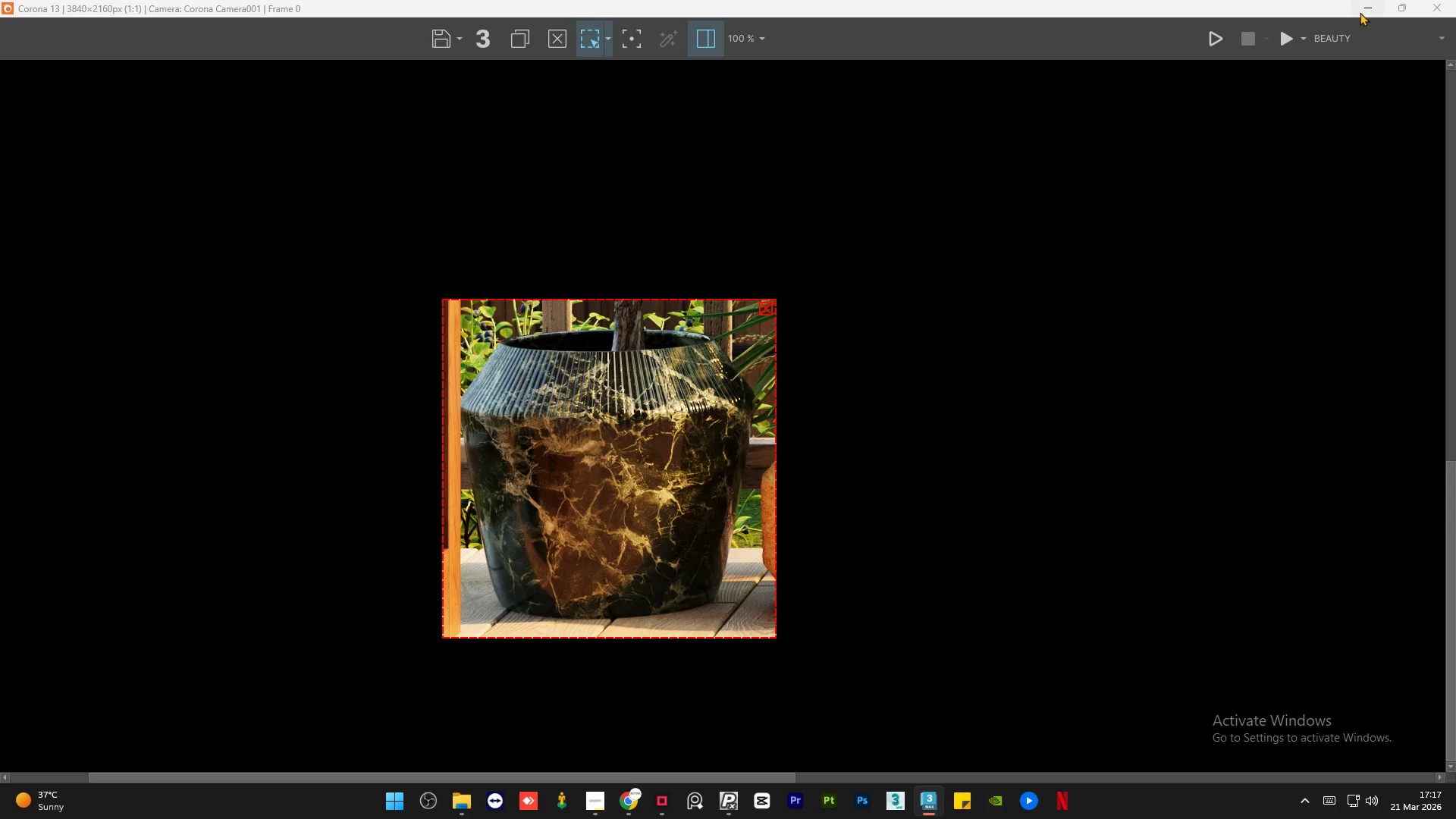 
left_click([1363, 12])
 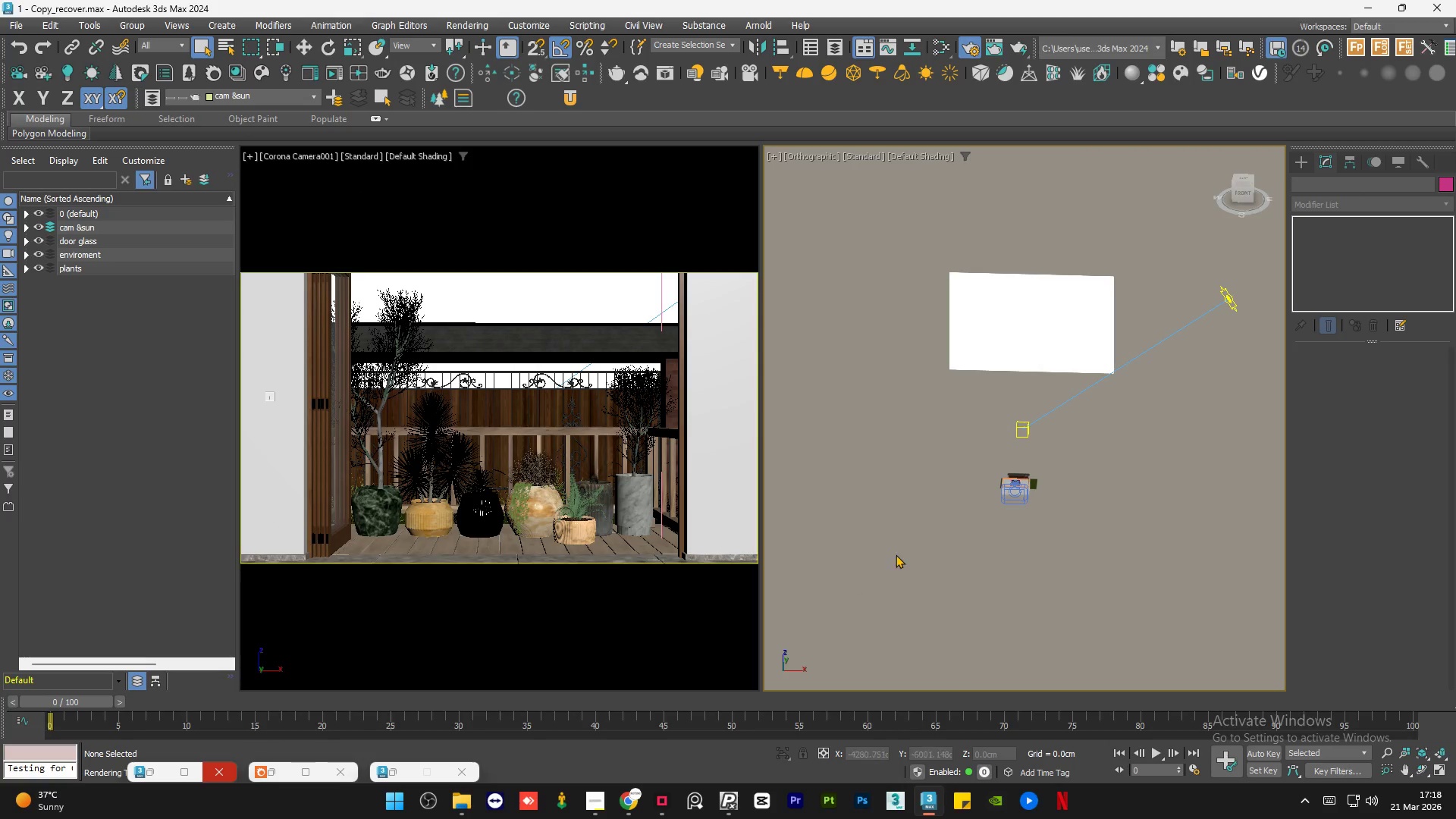 
left_click([1018, 457])
 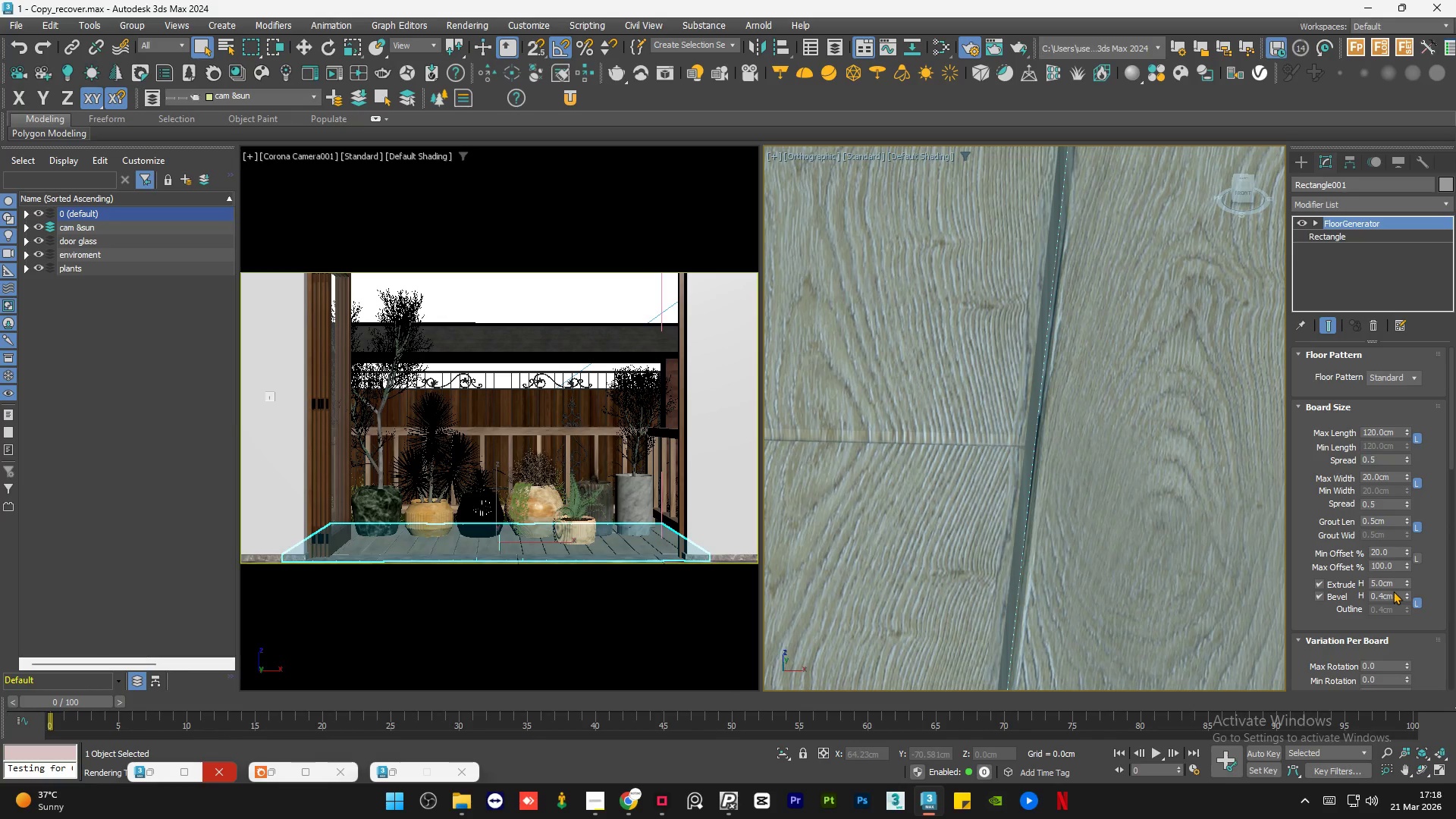 
scroll: coordinate [1018, 457], scroll_direction: up, amount: 19.0
 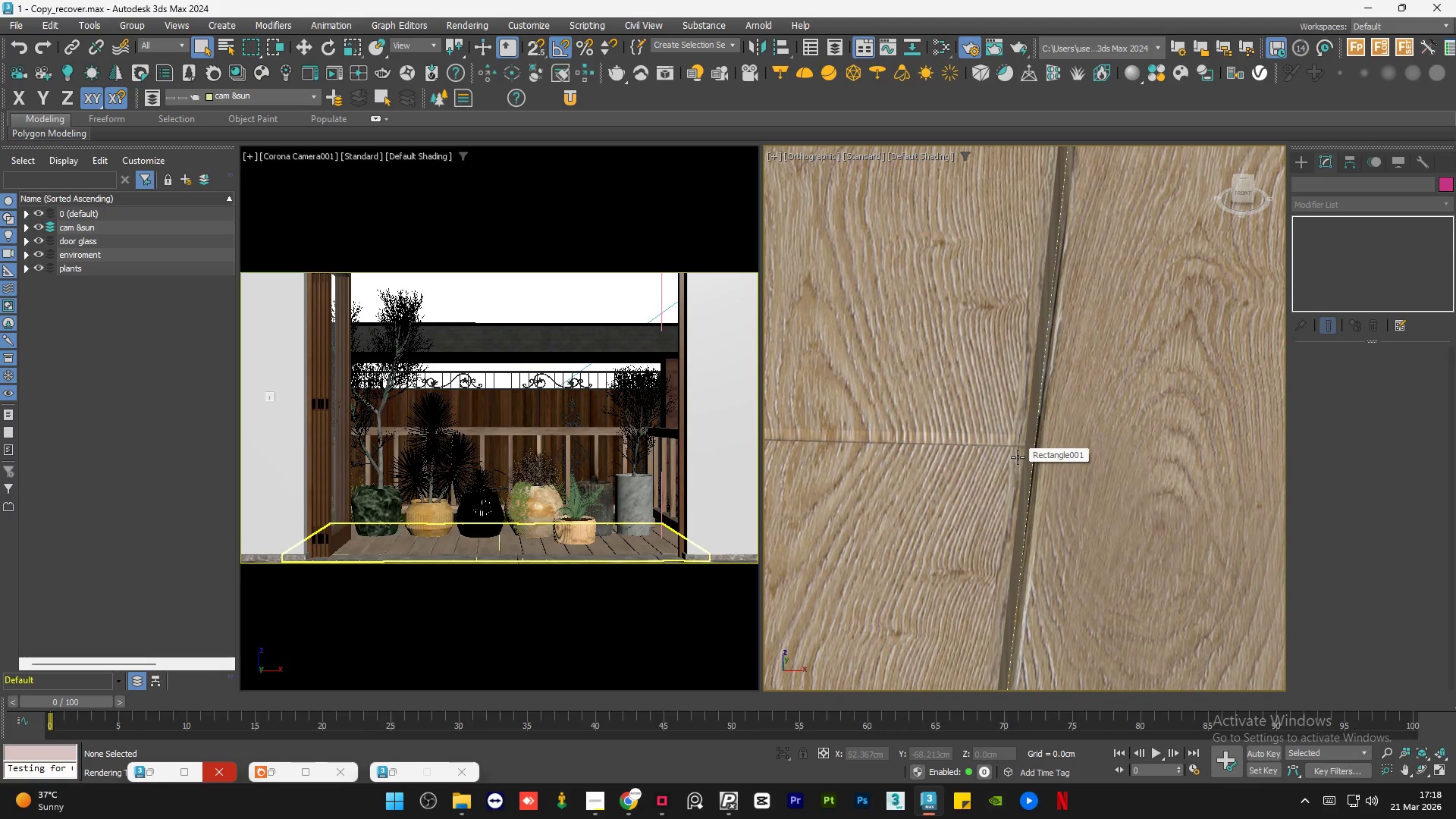 
double_click([1393, 594])
 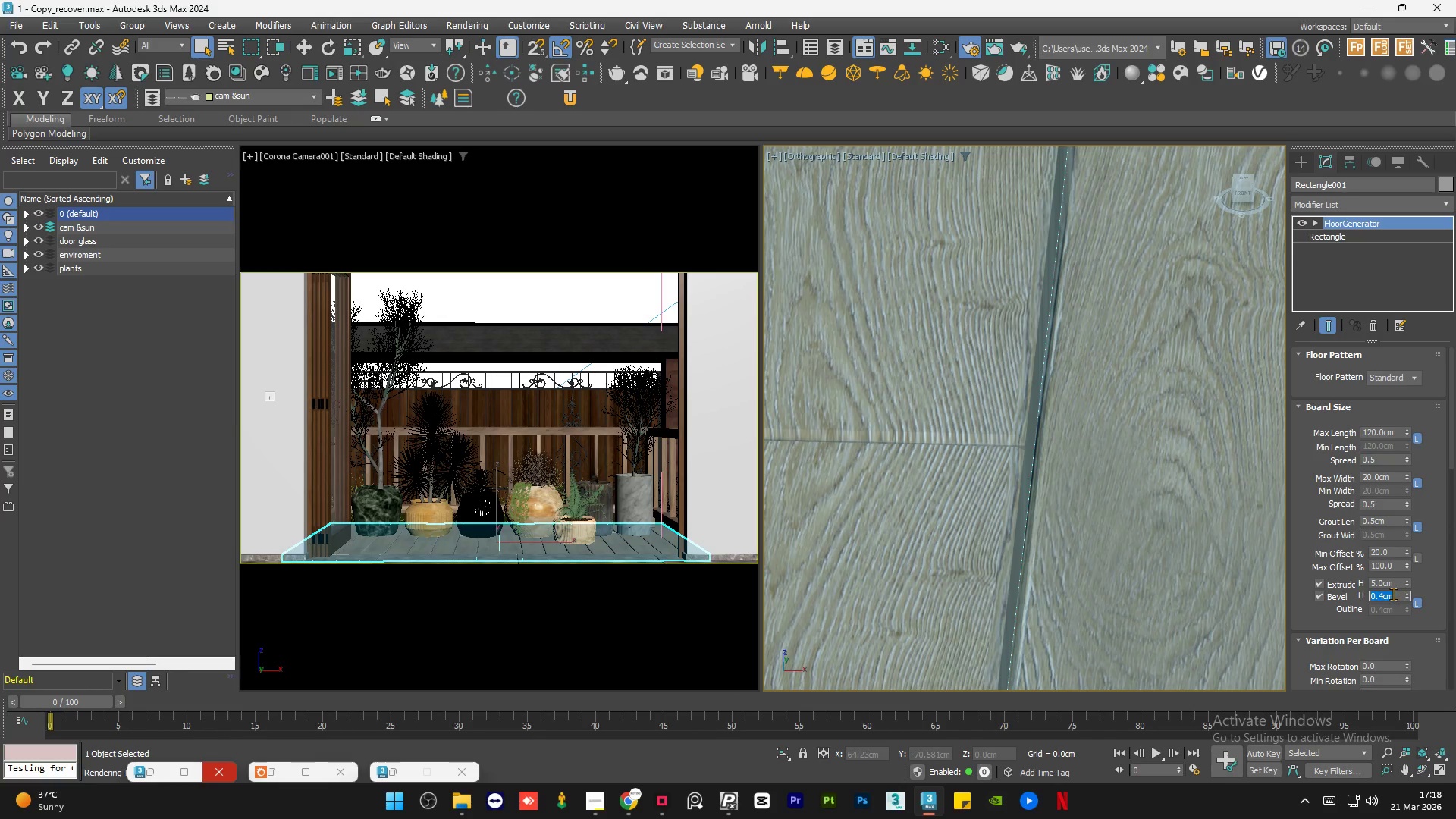 
key(NumpadDecimal)
 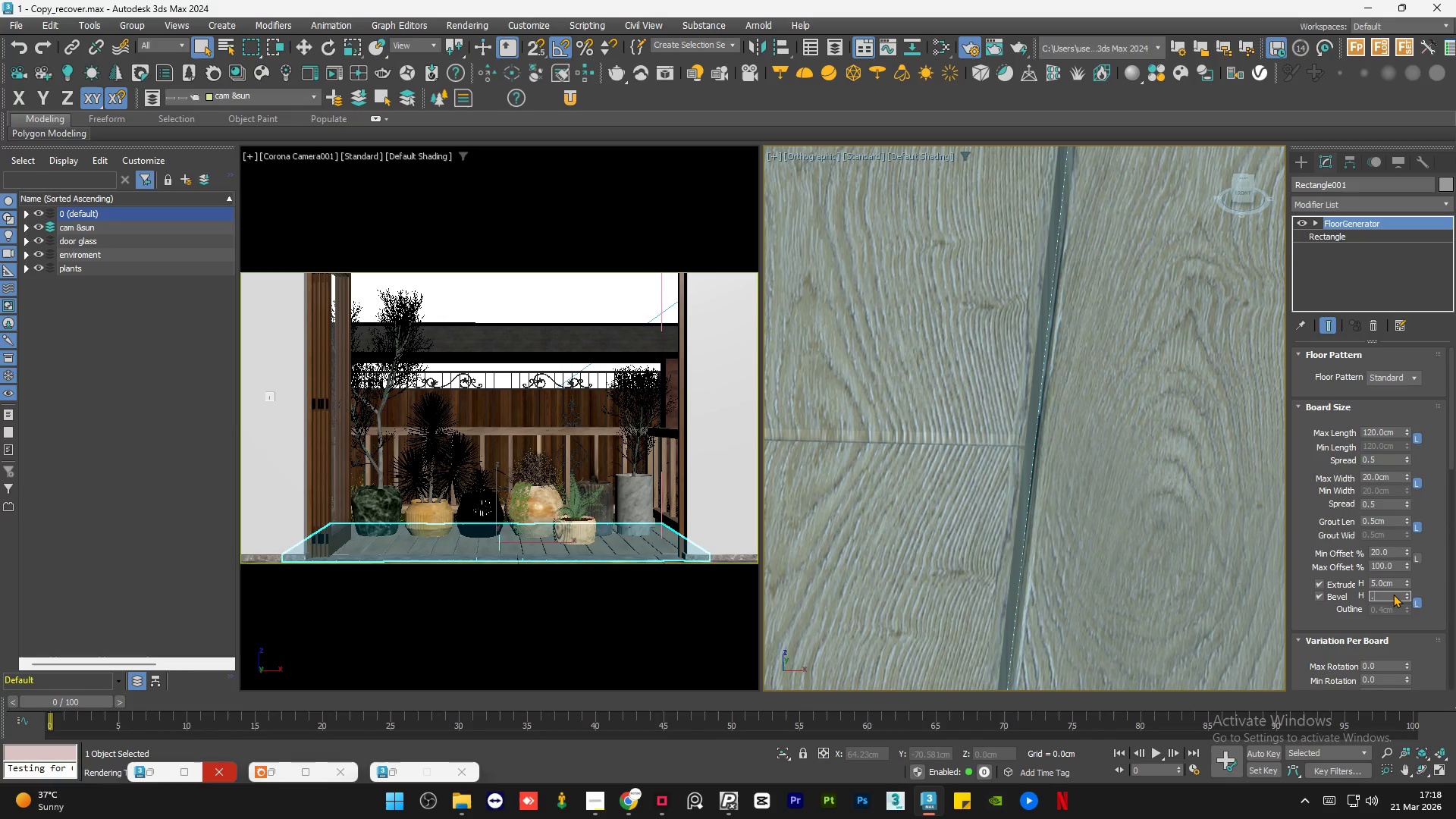 
key(Numpad2)
 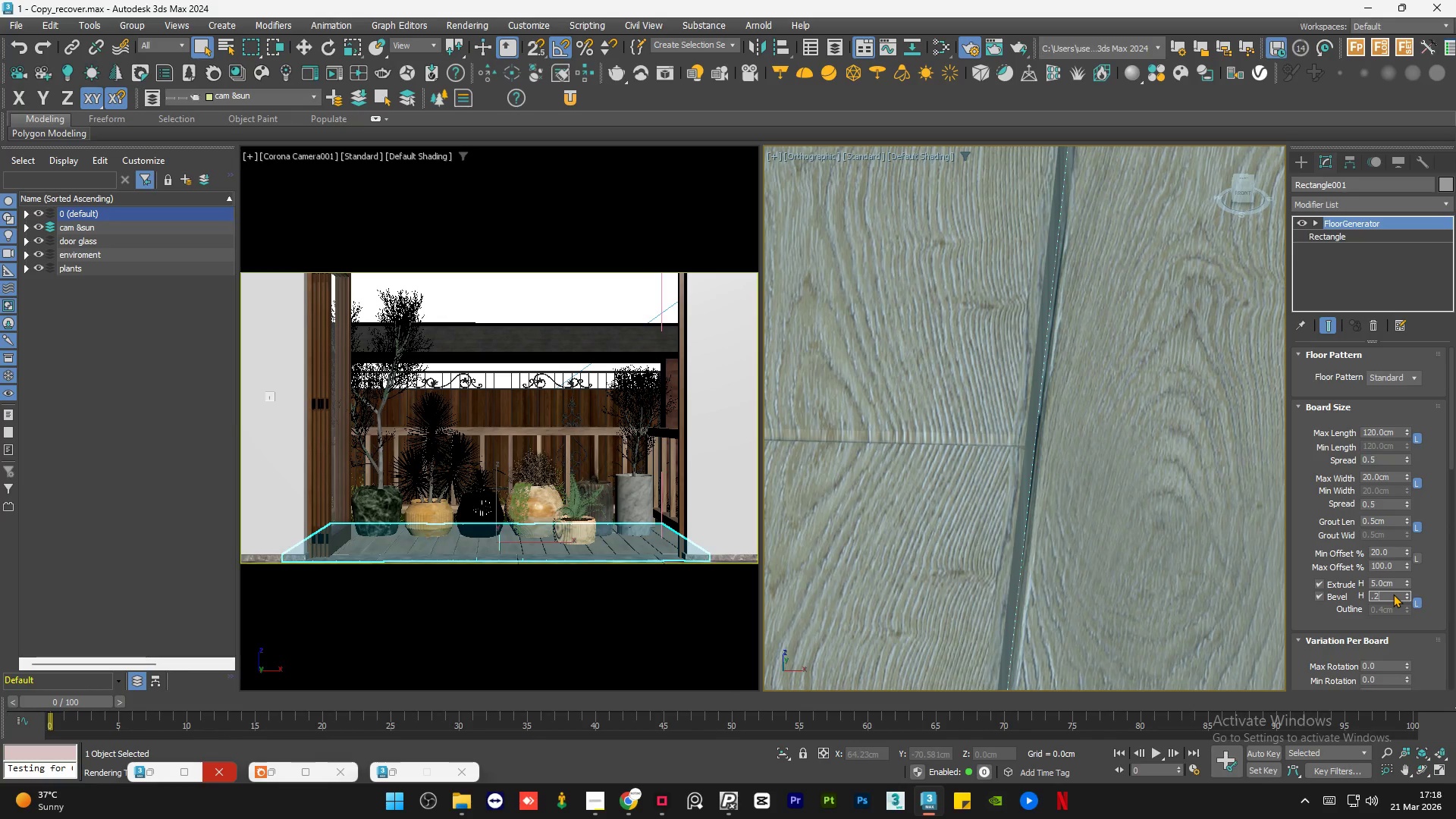 
key(NumpadEnter)
 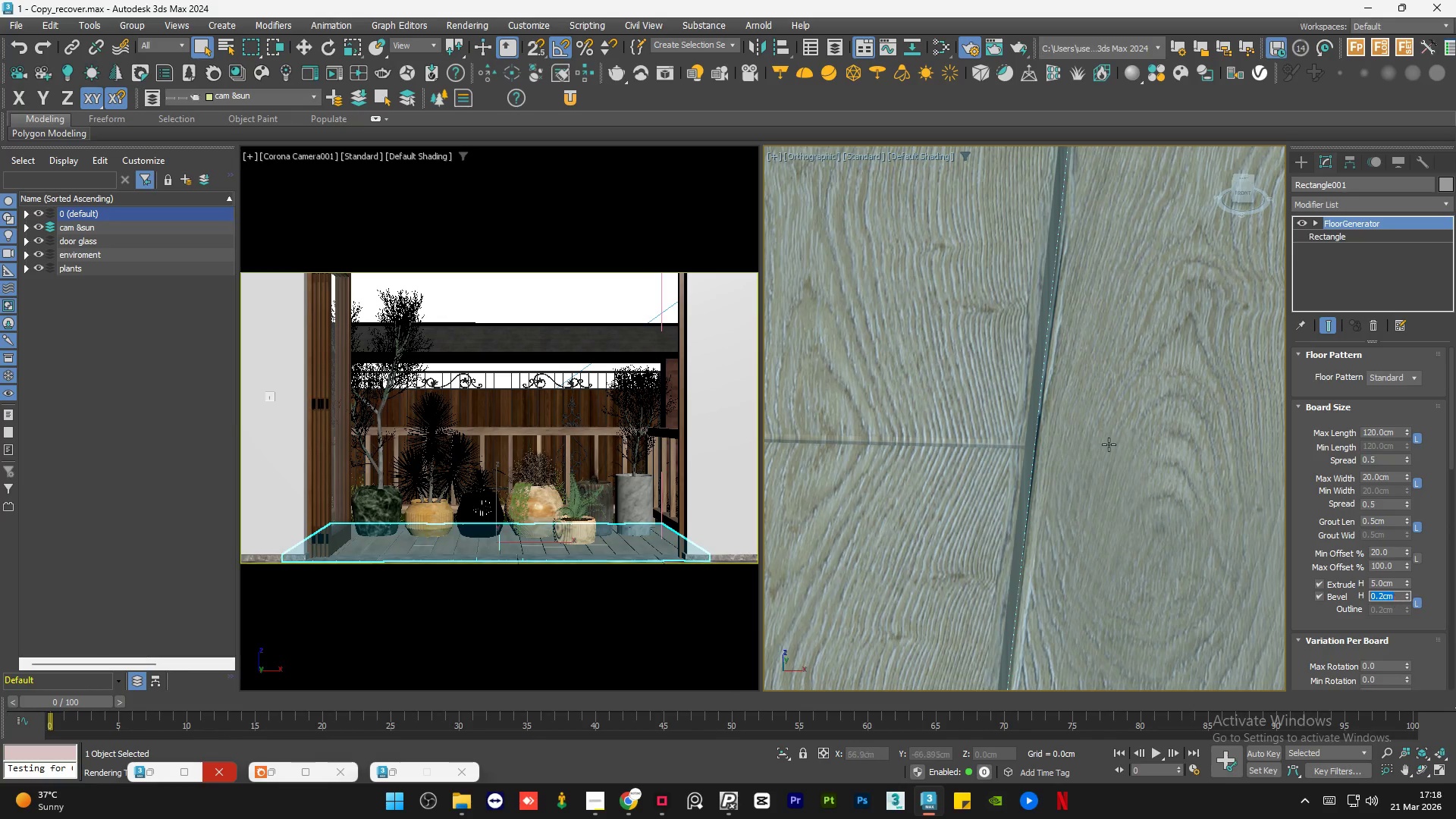 
scroll: coordinate [1031, 492], scroll_direction: down, amount: 12.0
 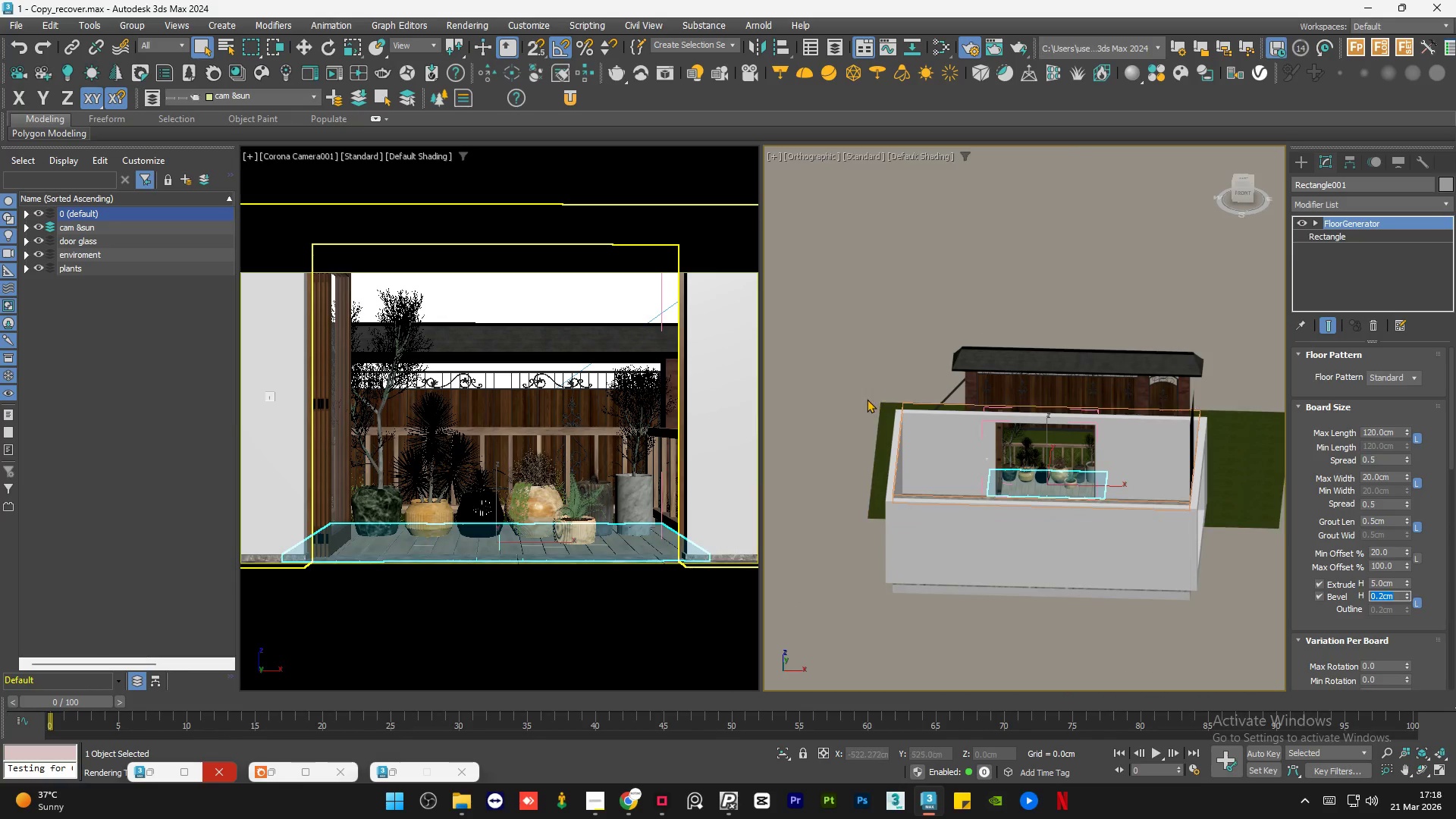 
left_click([867, 399])
 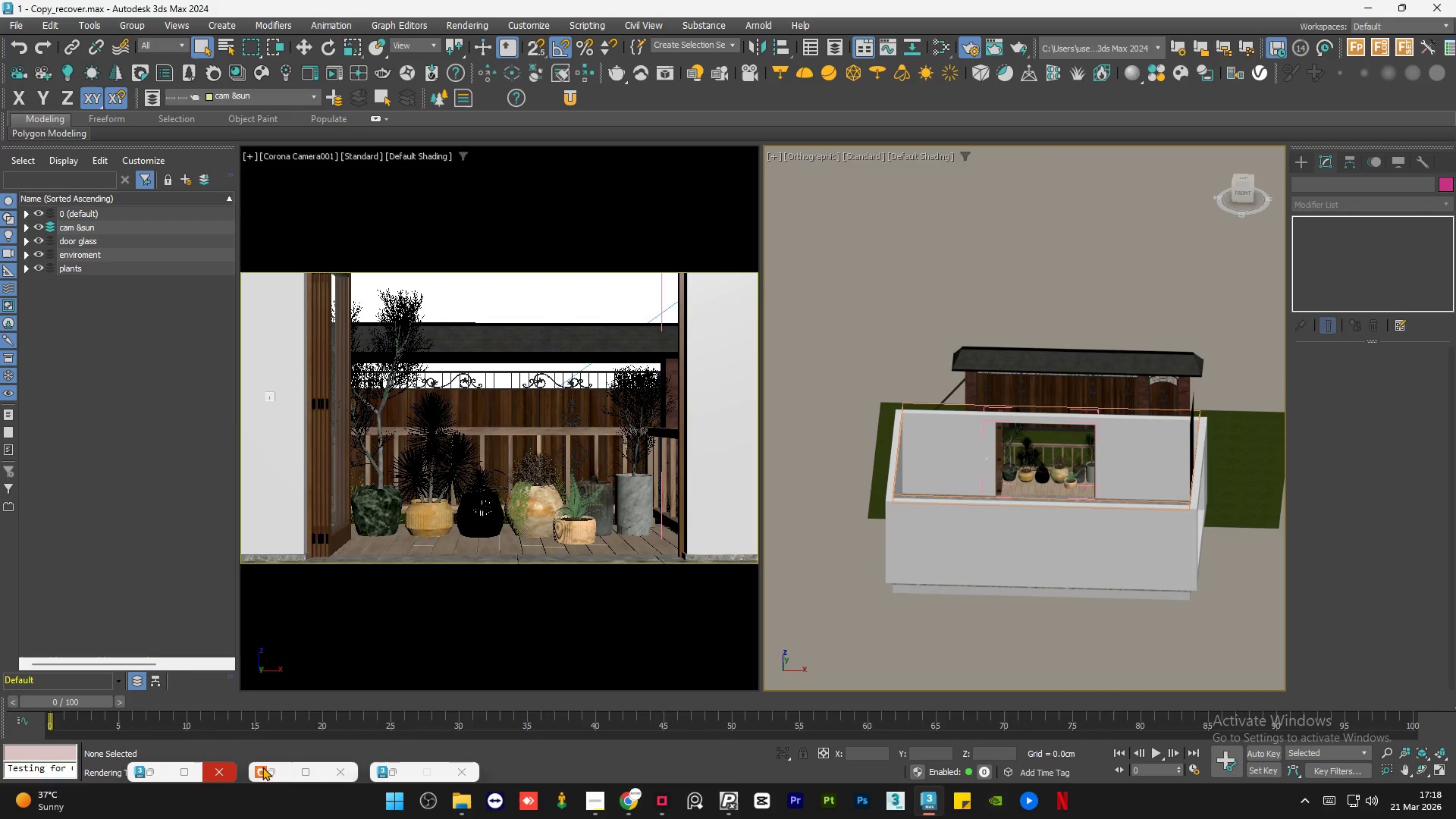 
left_click([277, 774])
 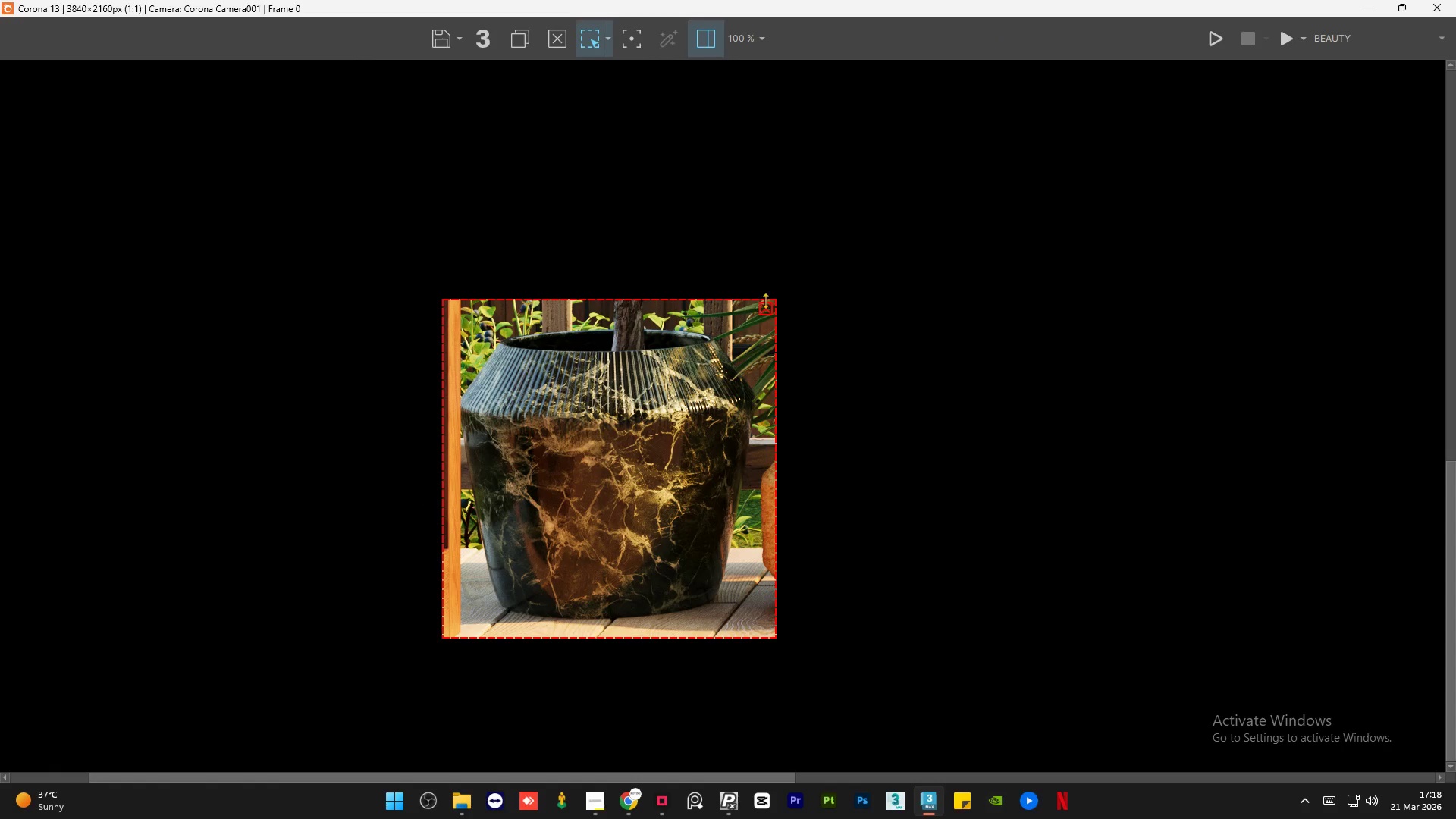 
left_click([763, 309])
 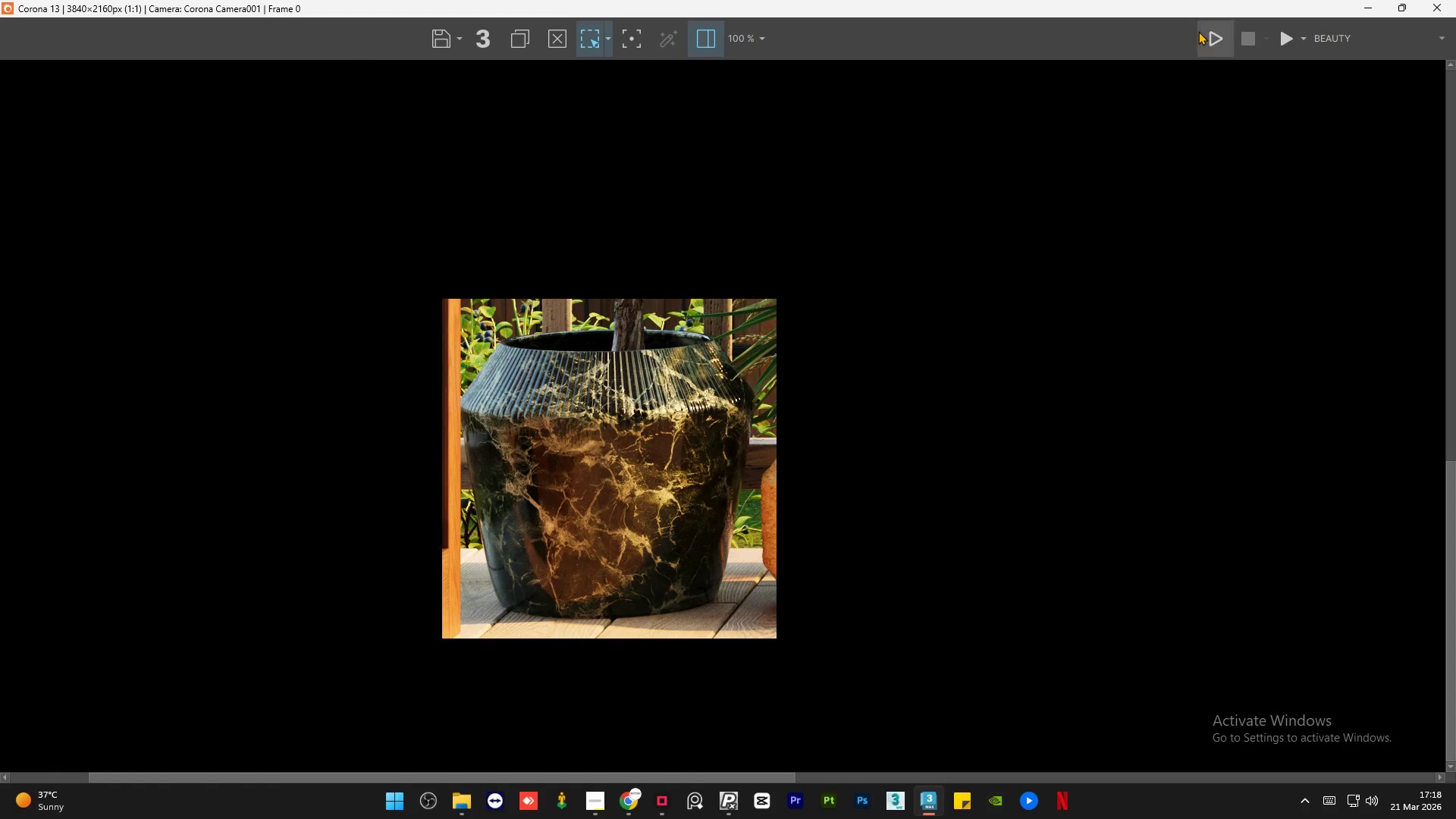 
left_click([1207, 36])
 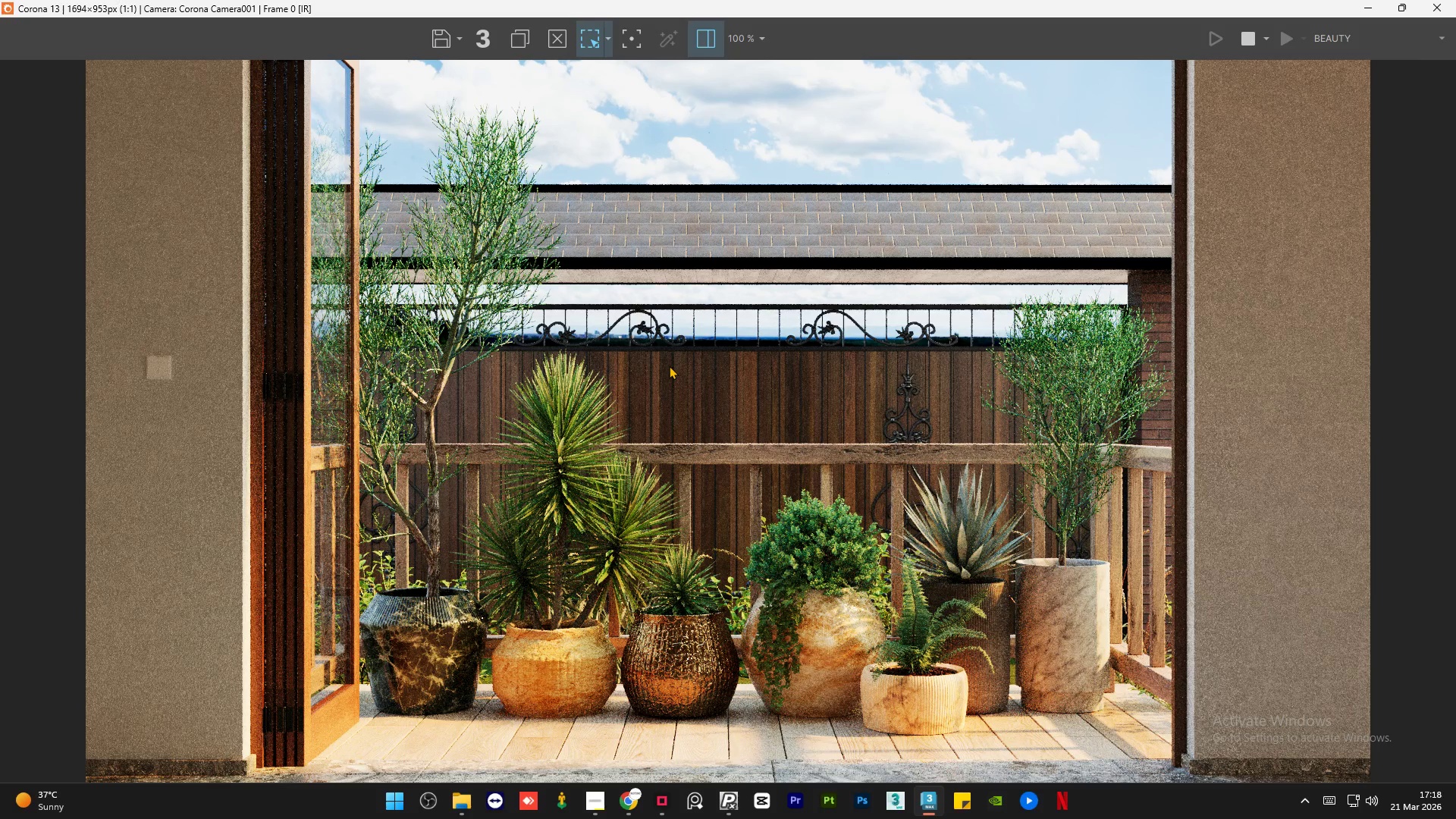 
wait(32.95)
 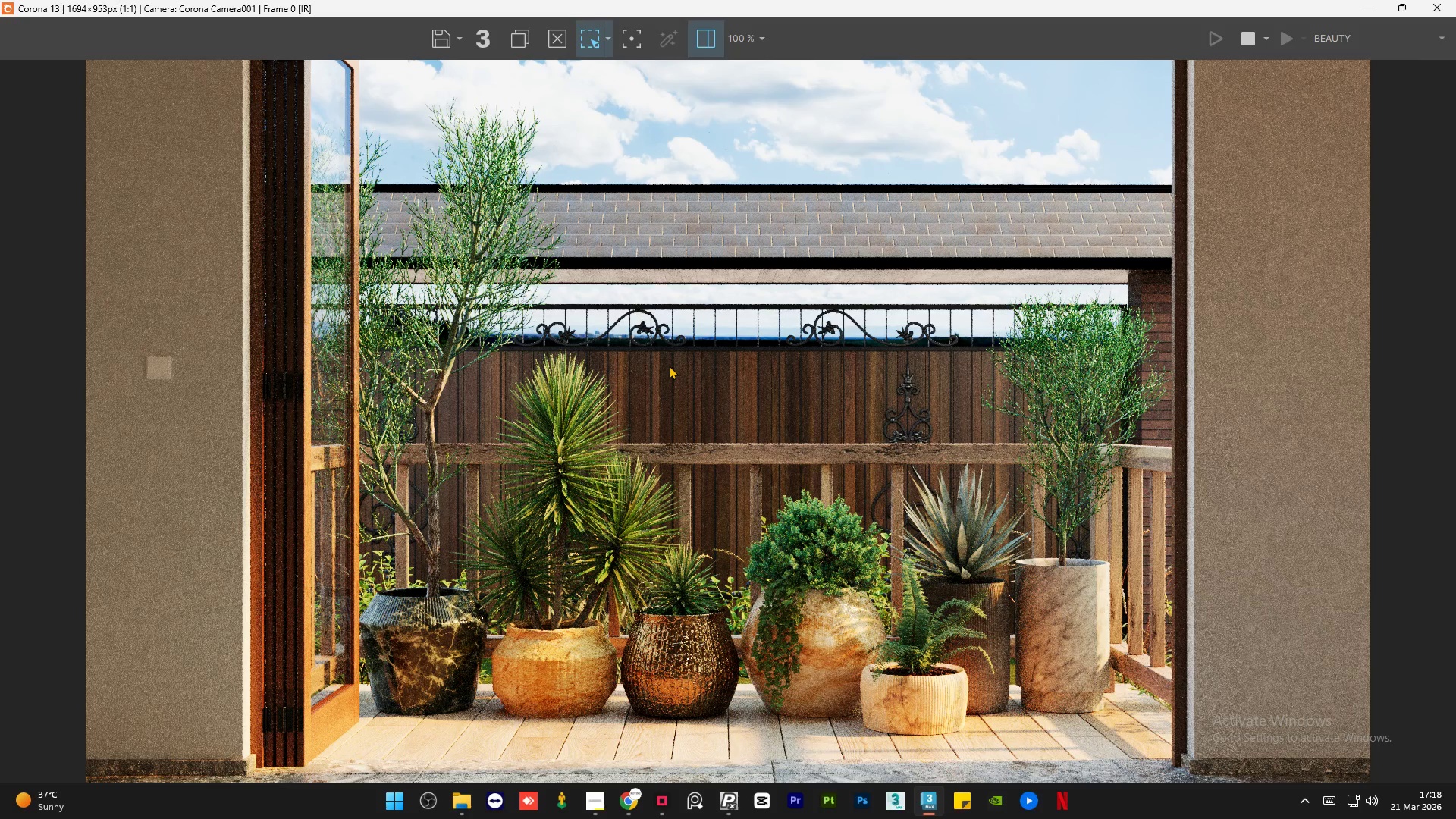 
scroll: coordinate [585, 647], scroll_direction: none, amount: 0.0
 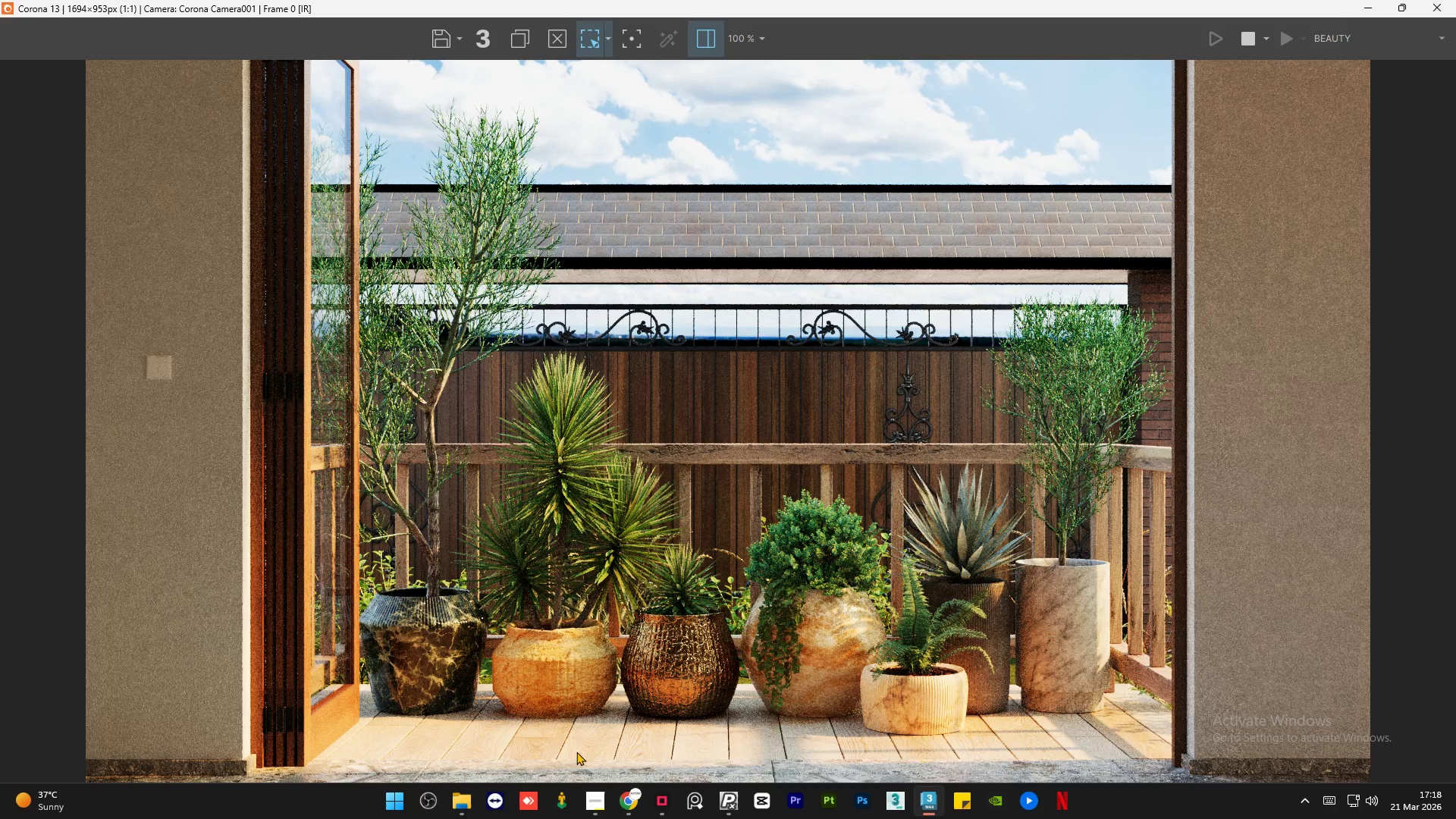 
scroll: coordinate [582, 746], scroll_direction: up, amount: 1.0
 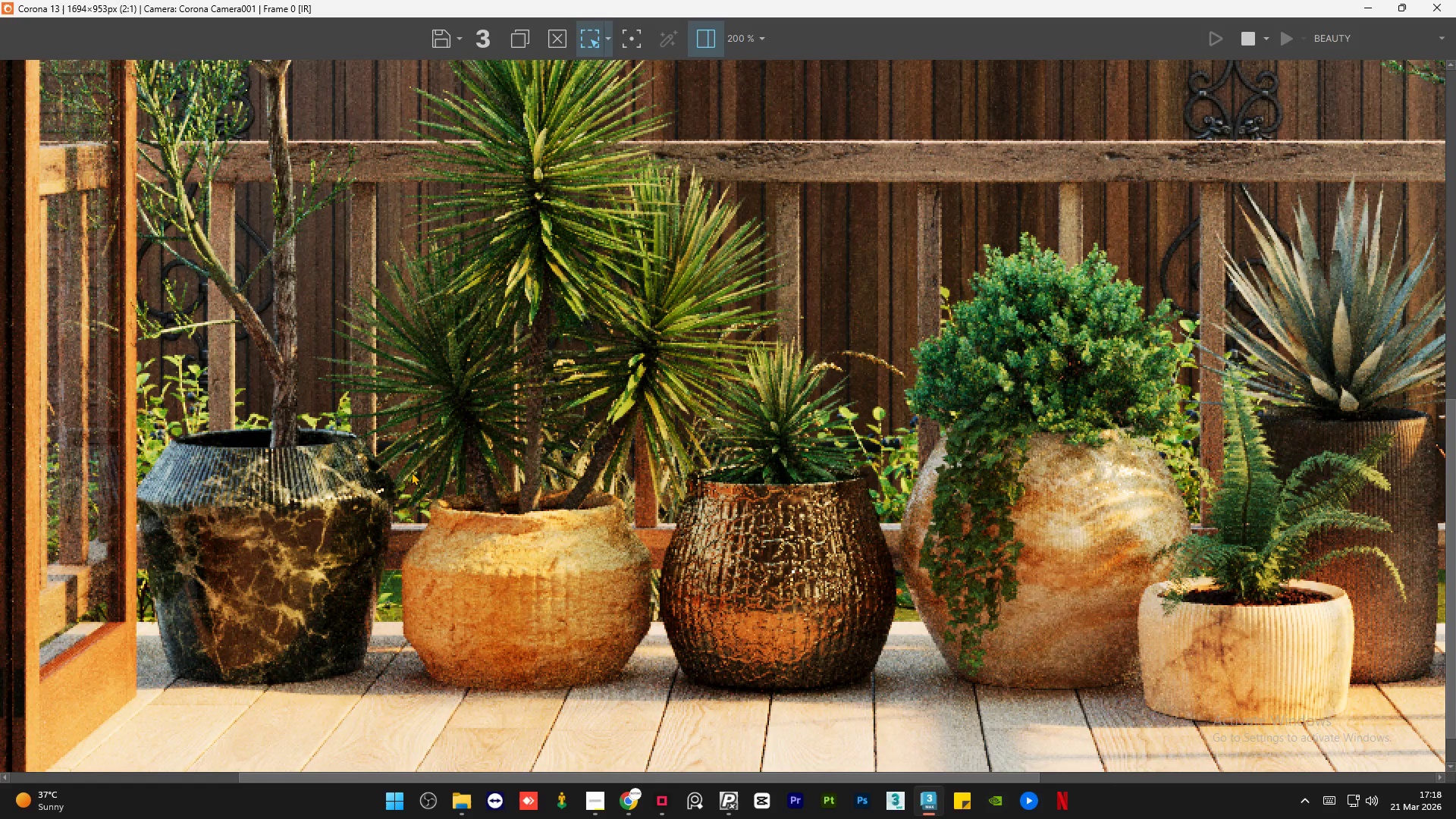 
left_click_drag(start_coordinate=[397, 472], to_coordinate=[659, 714])
 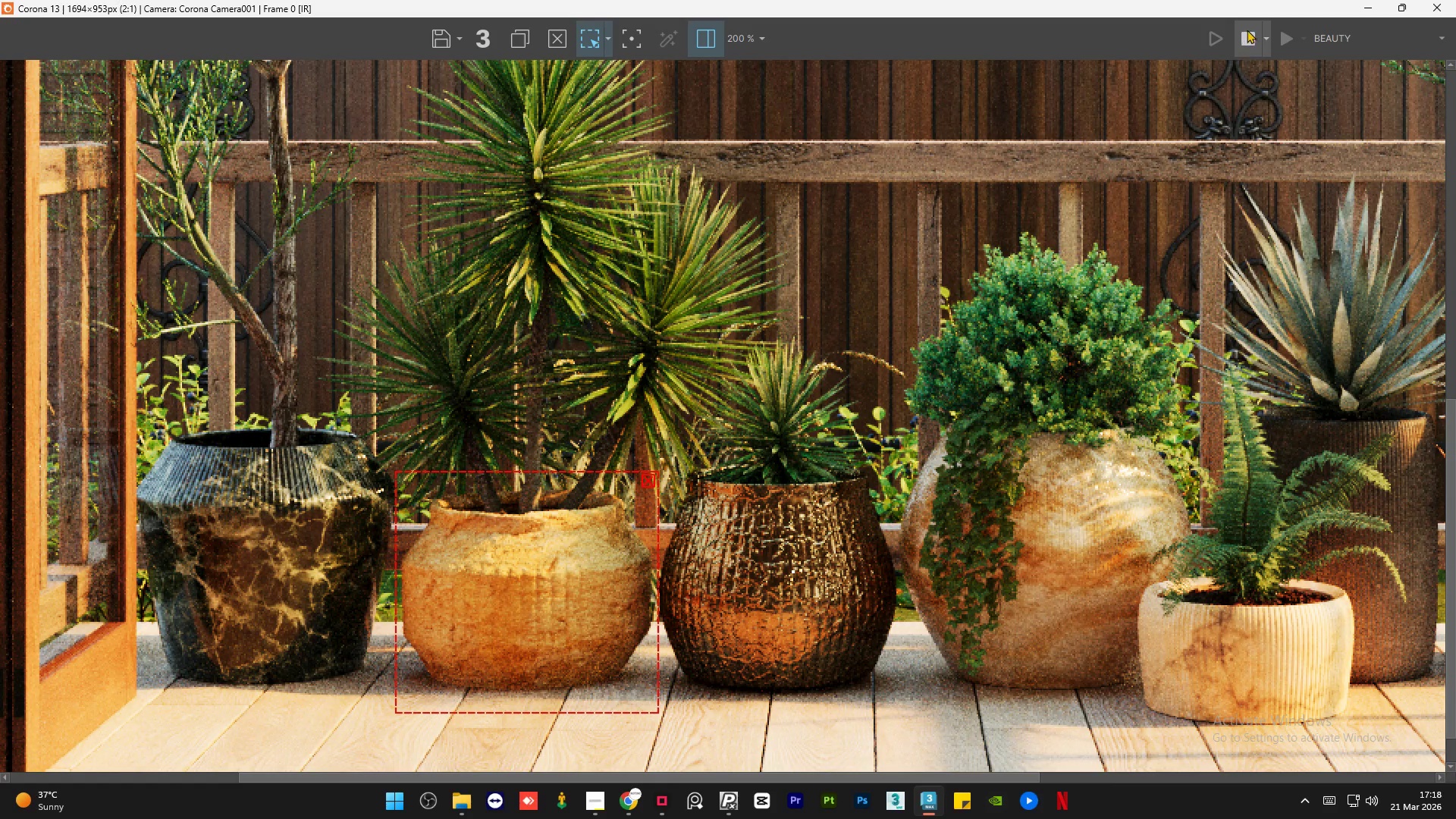 
left_click([1247, 28])
 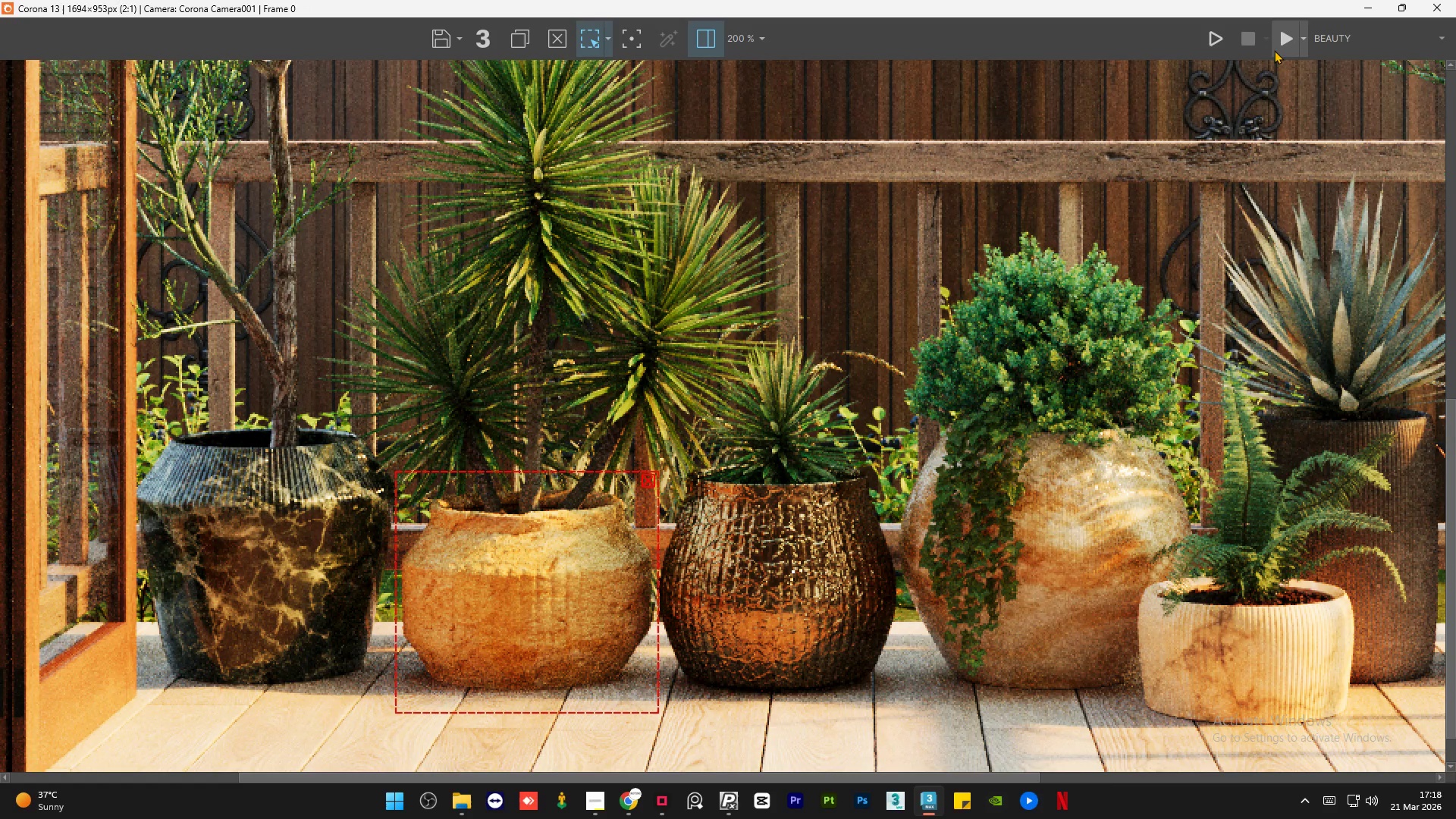 
left_click([1282, 41])
 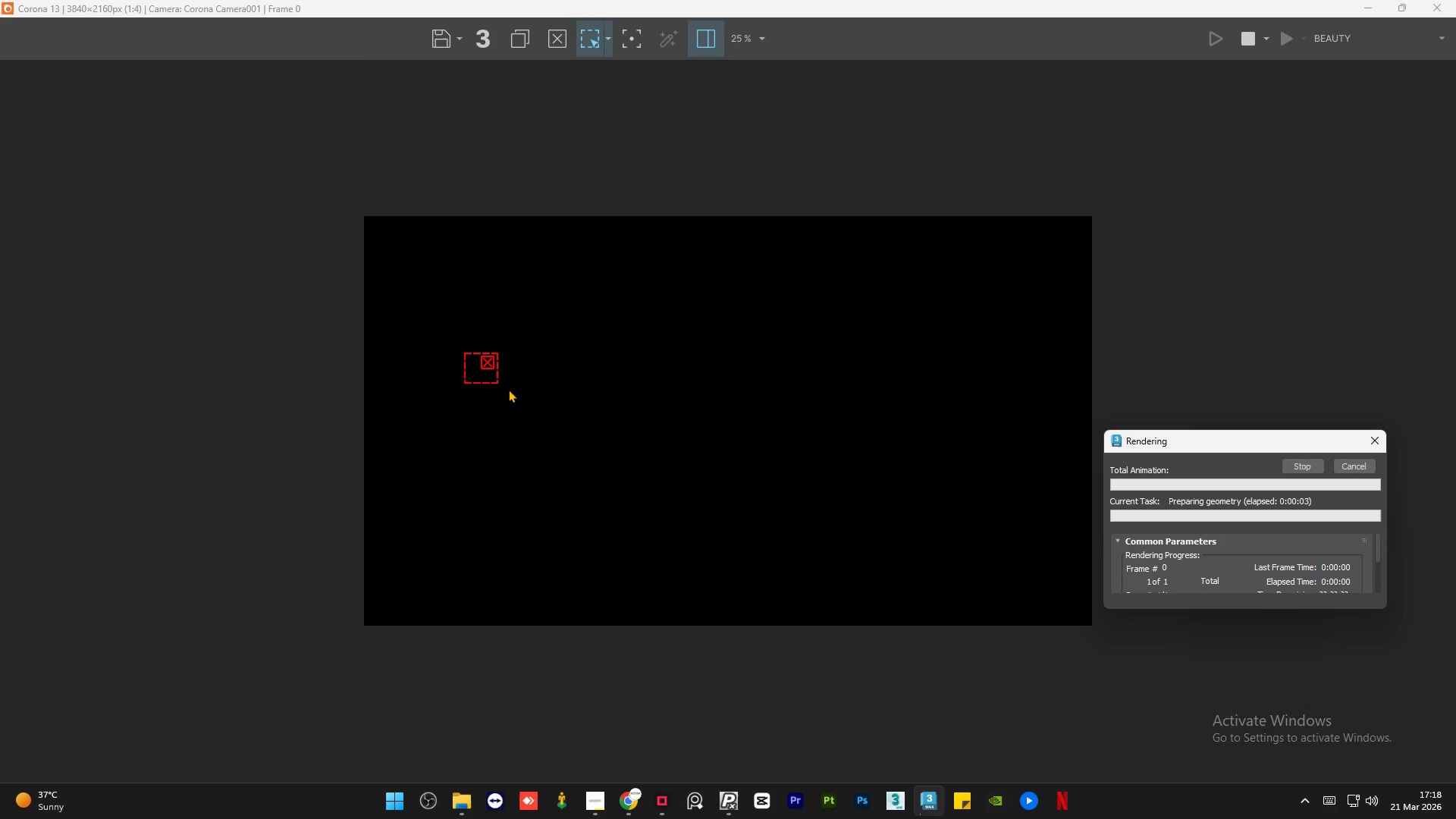 
wait(5.61)
 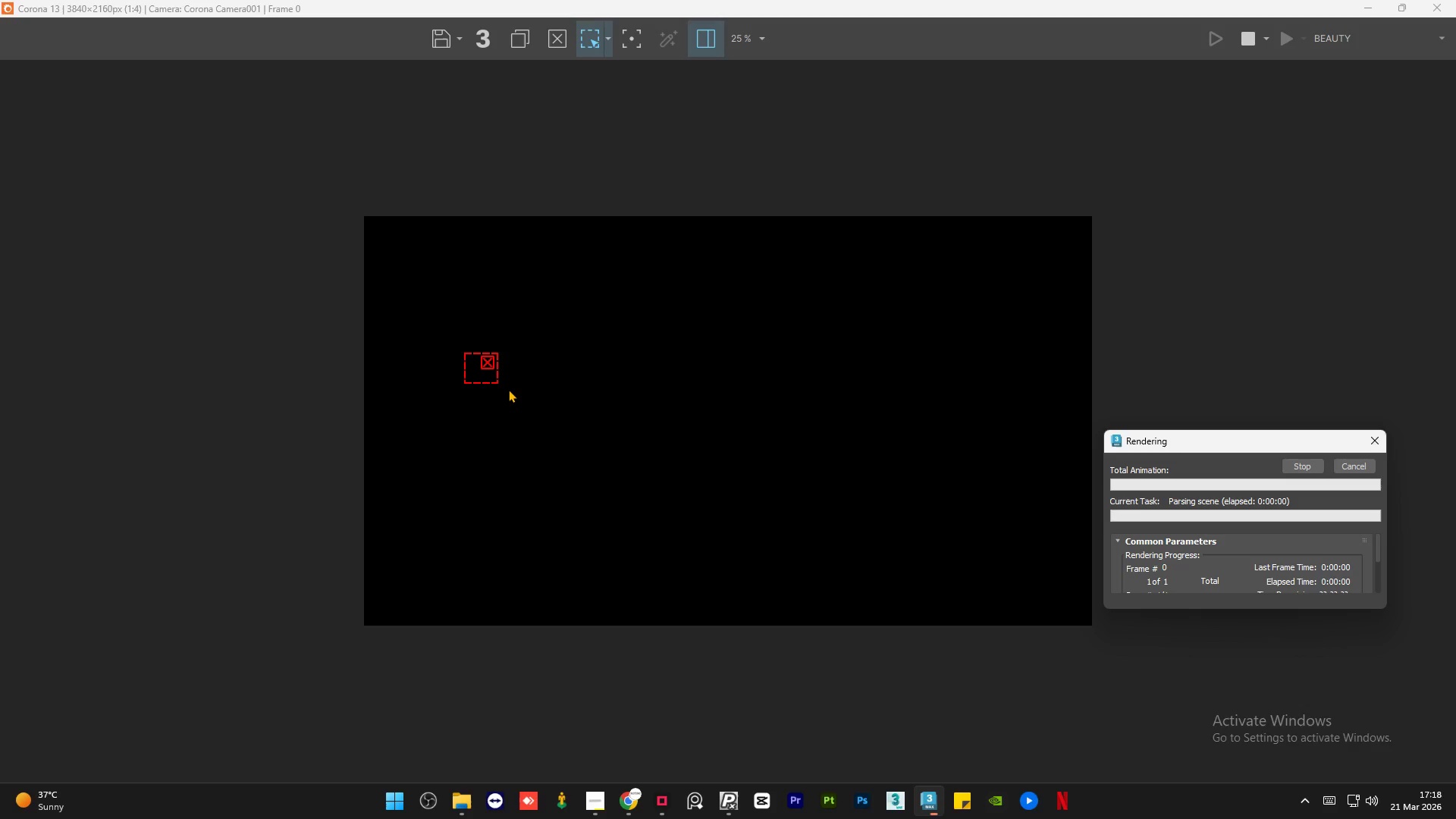 
left_click([1376, 11])
 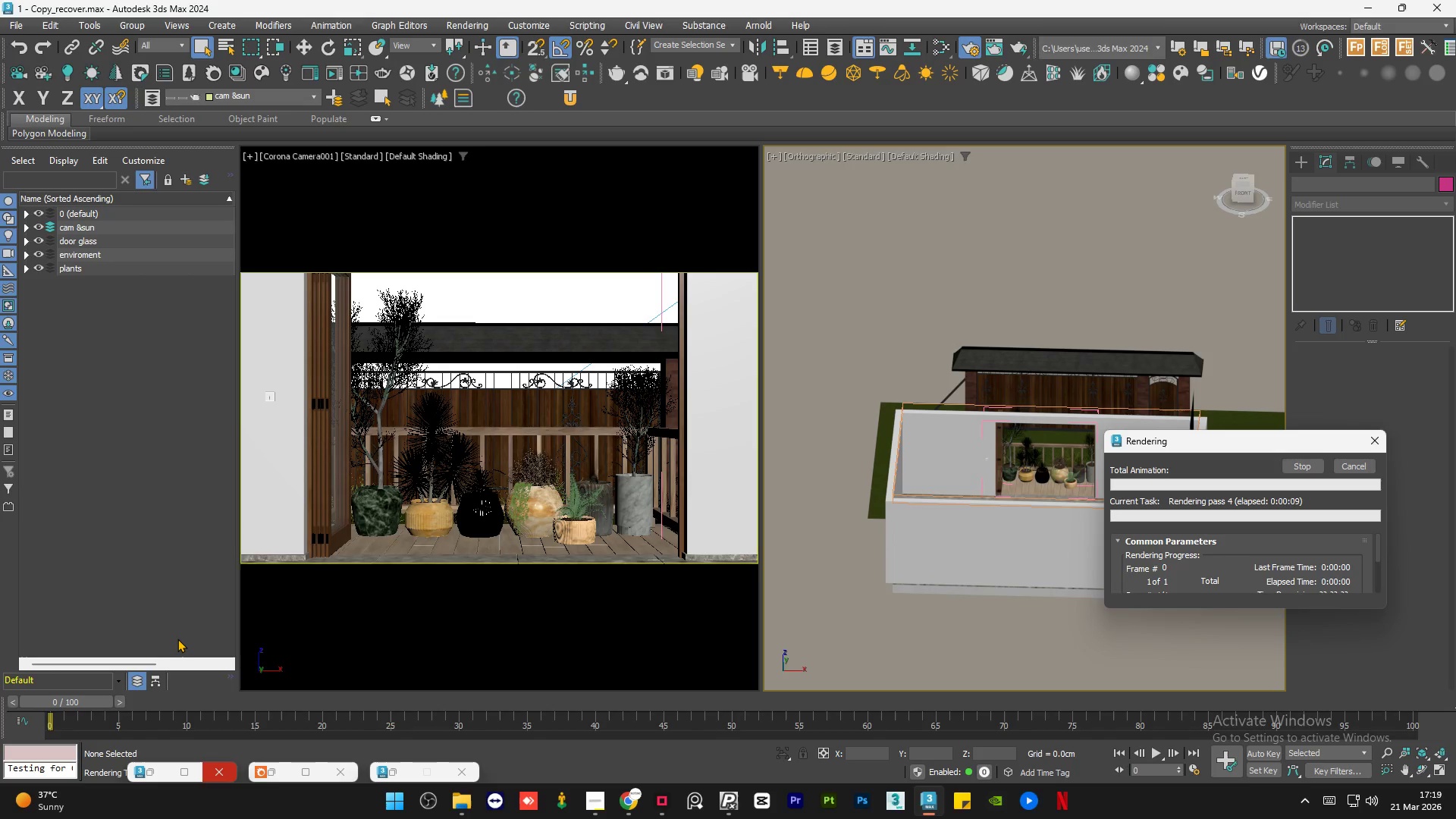 
wait(10.17)
 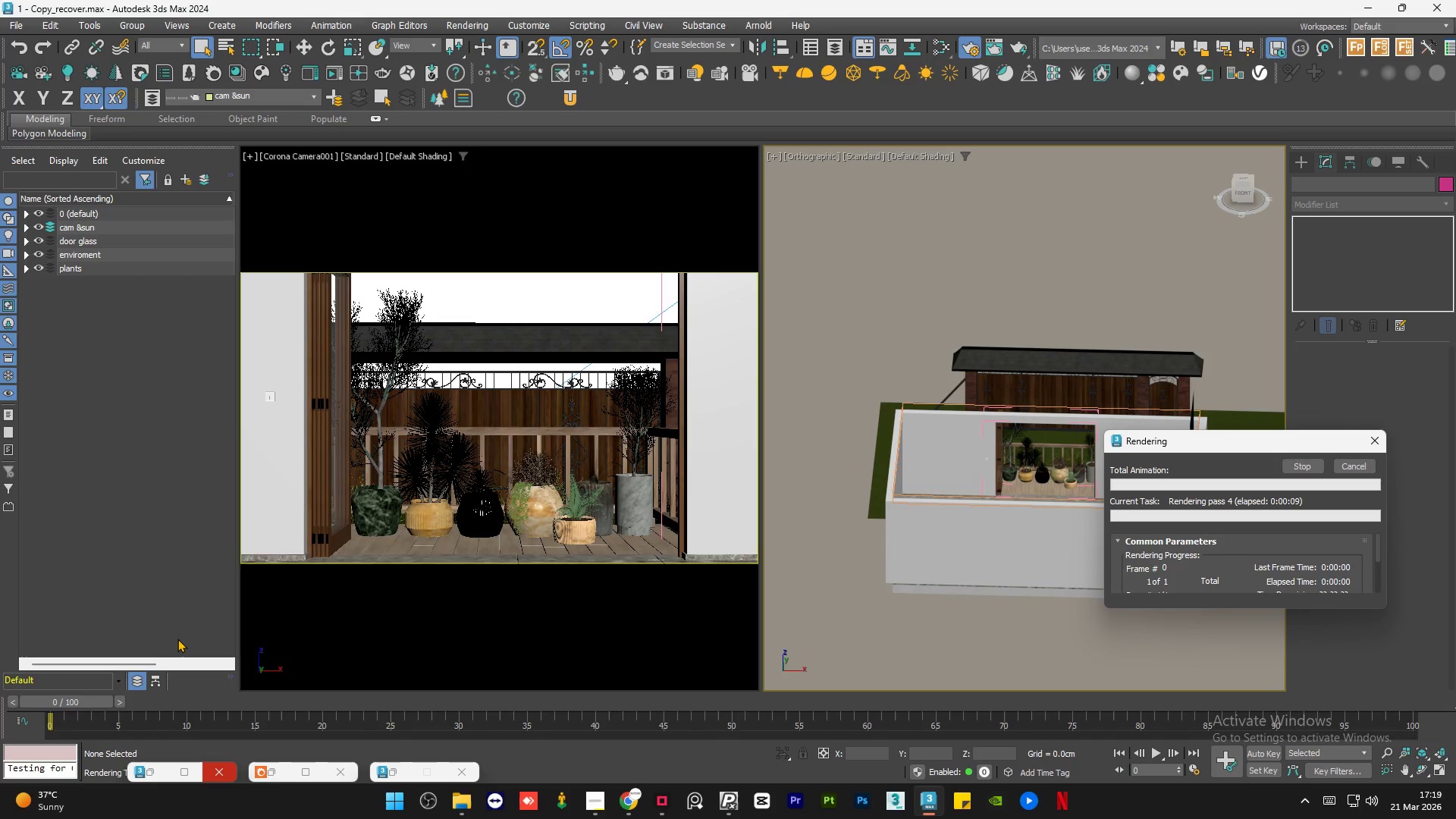 
left_click([273, 773])
 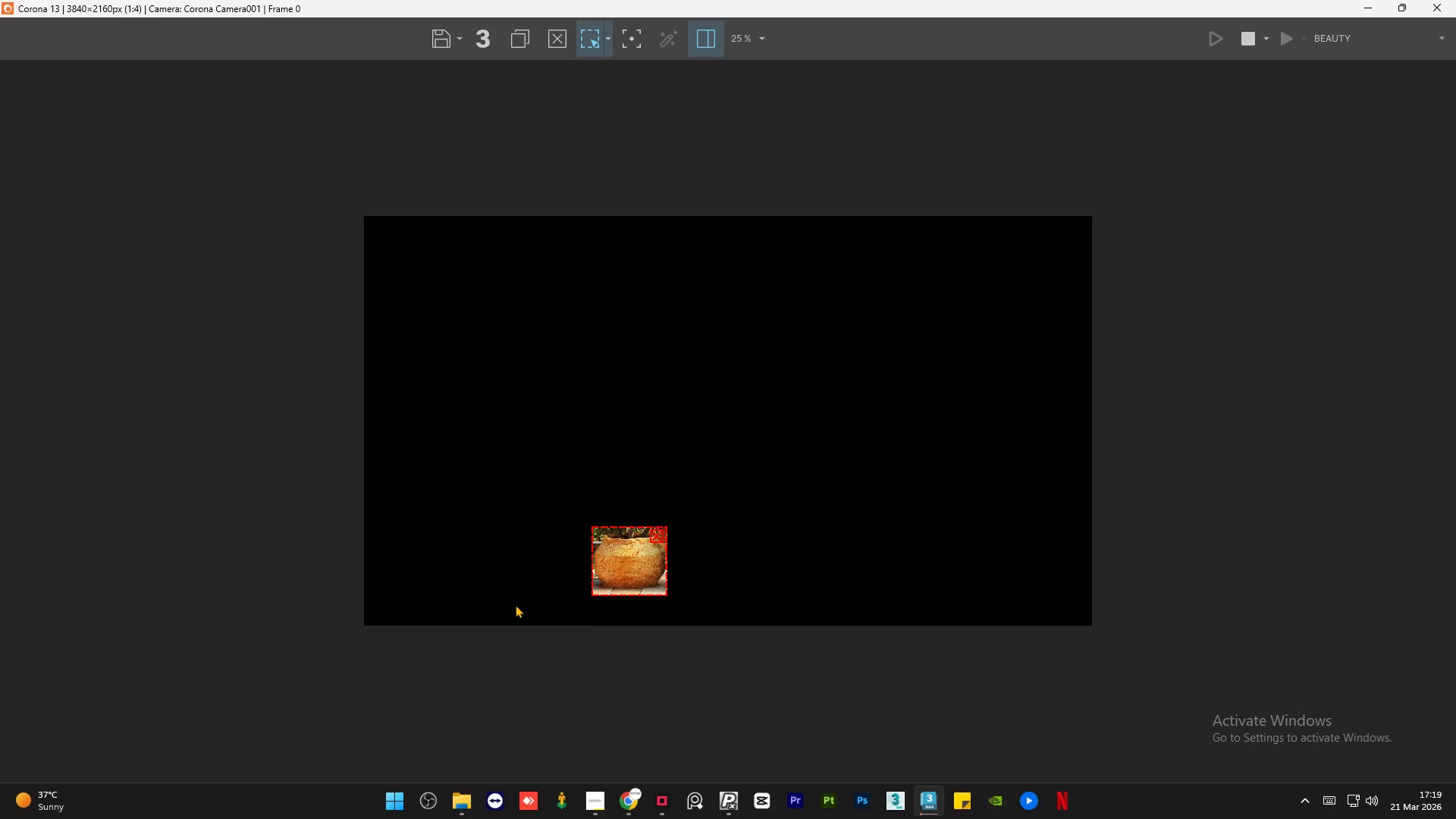 
scroll: coordinate [446, 681], scroll_direction: up, amount: 3.0
 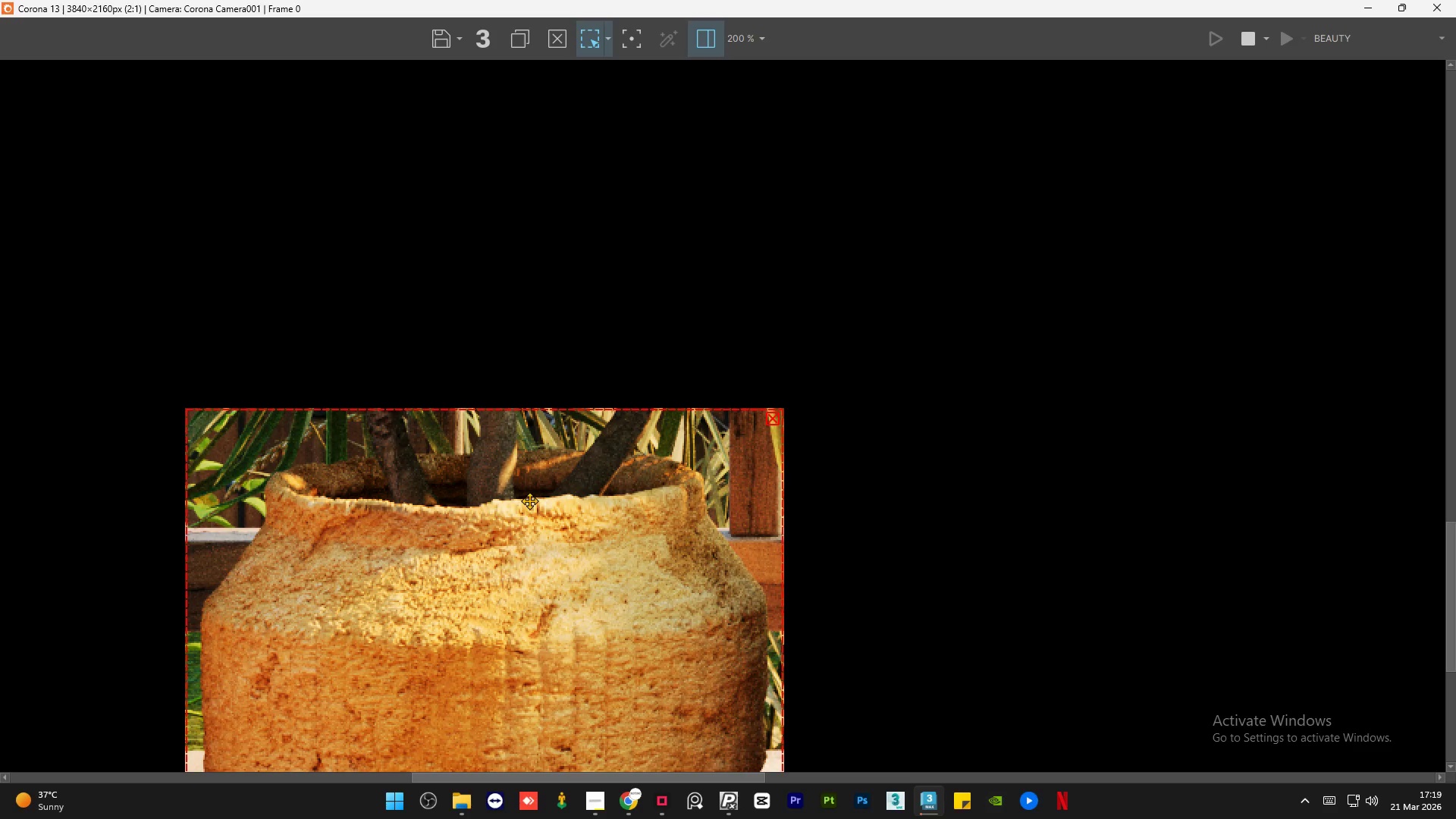 
scroll: coordinate [529, 500], scroll_direction: down, amount: 1.0
 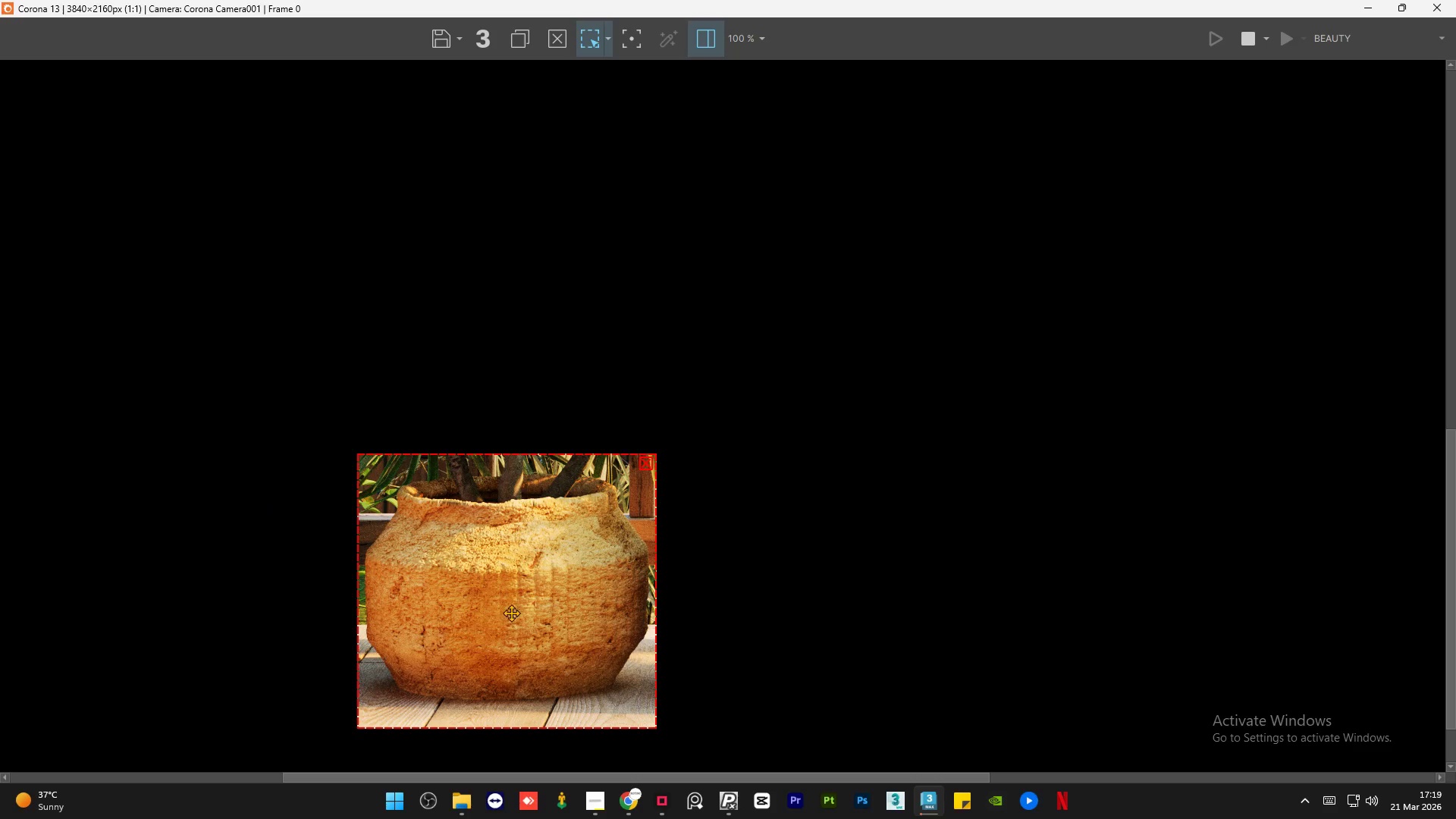 
scroll: coordinate [496, 651], scroll_direction: up, amount: 1.0
 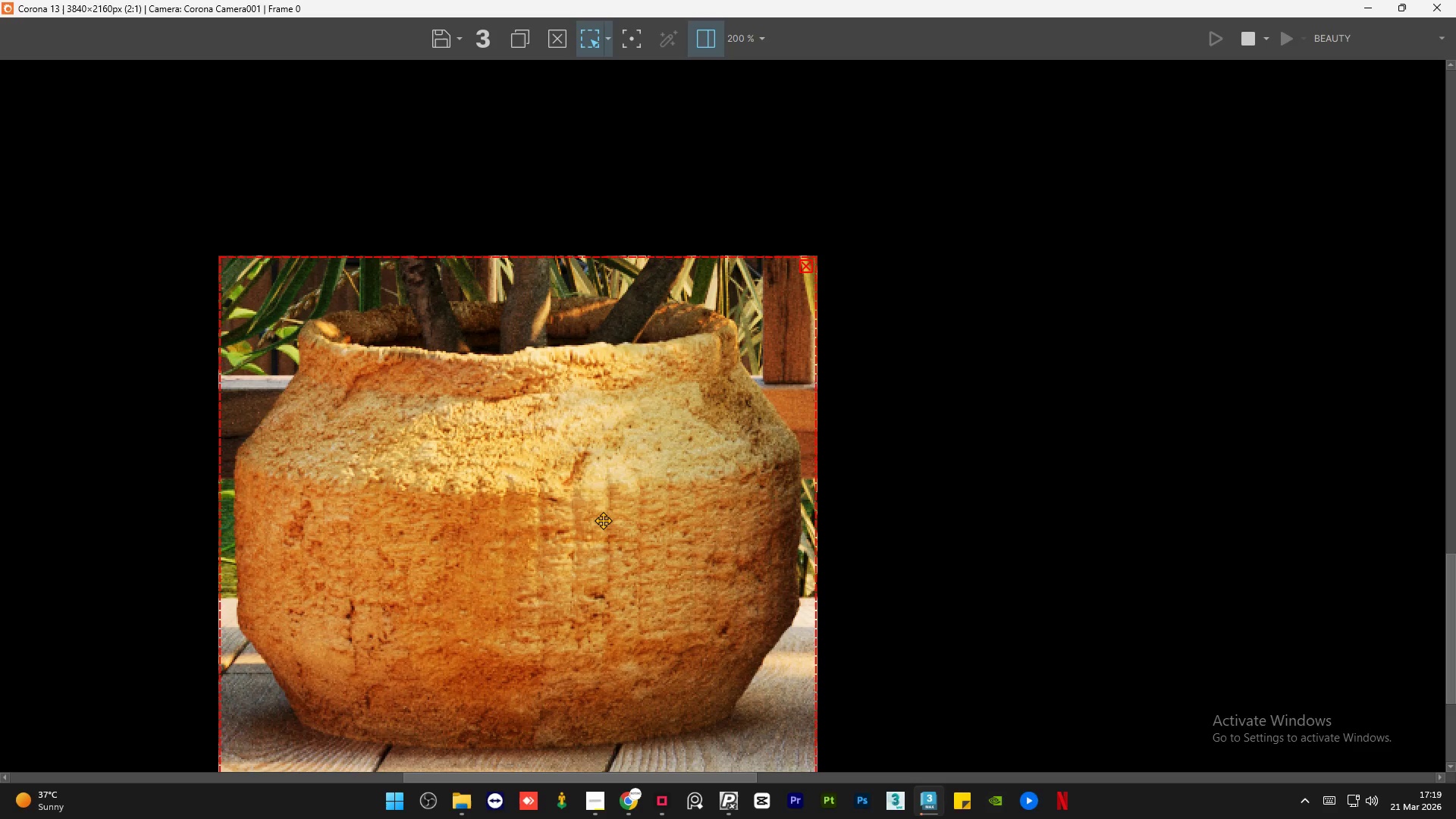 
scroll: coordinate [603, 520], scroll_direction: down, amount: 1.0
 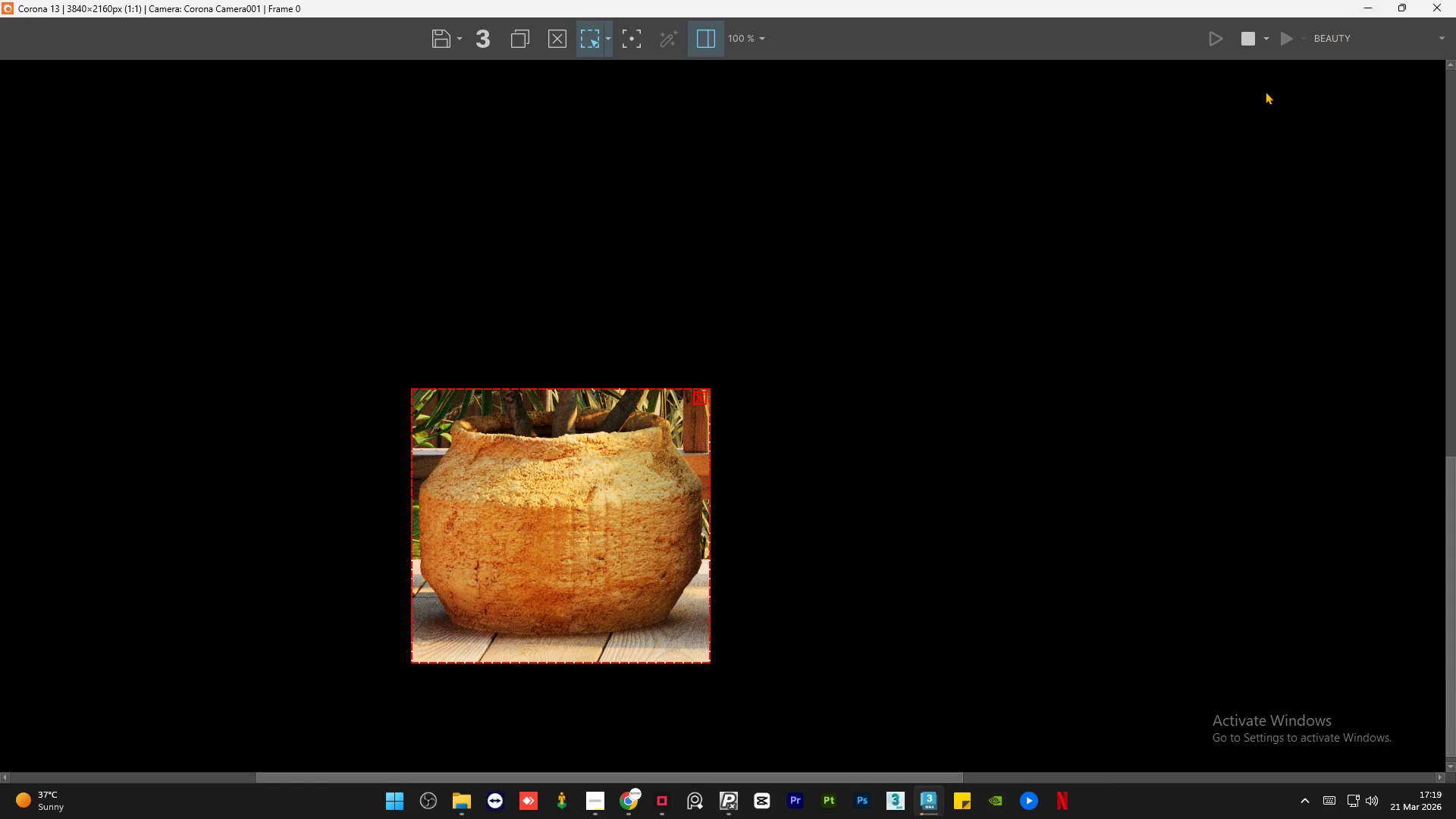 
left_click([1269, 42])
 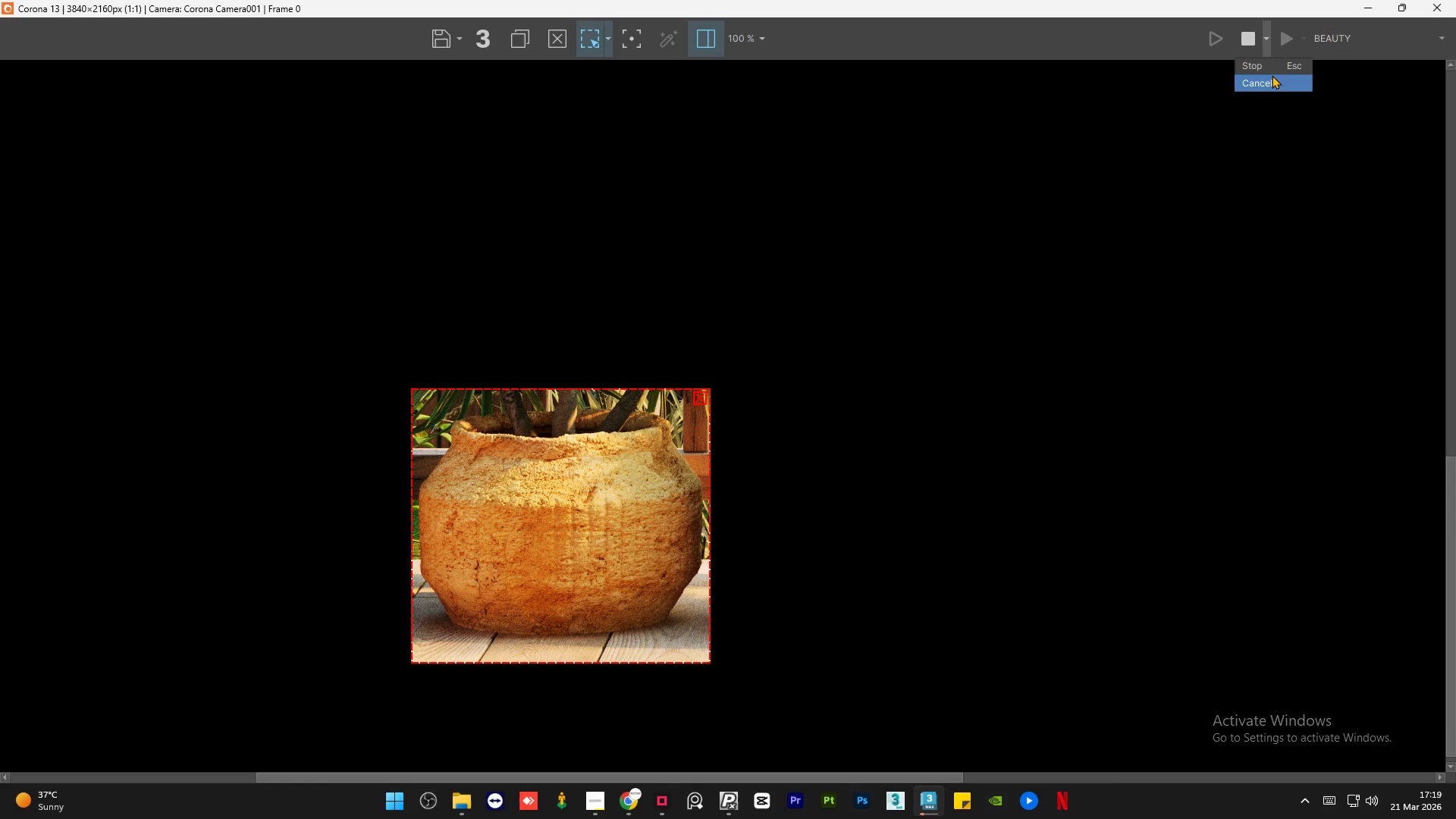 
left_click([1272, 77])
 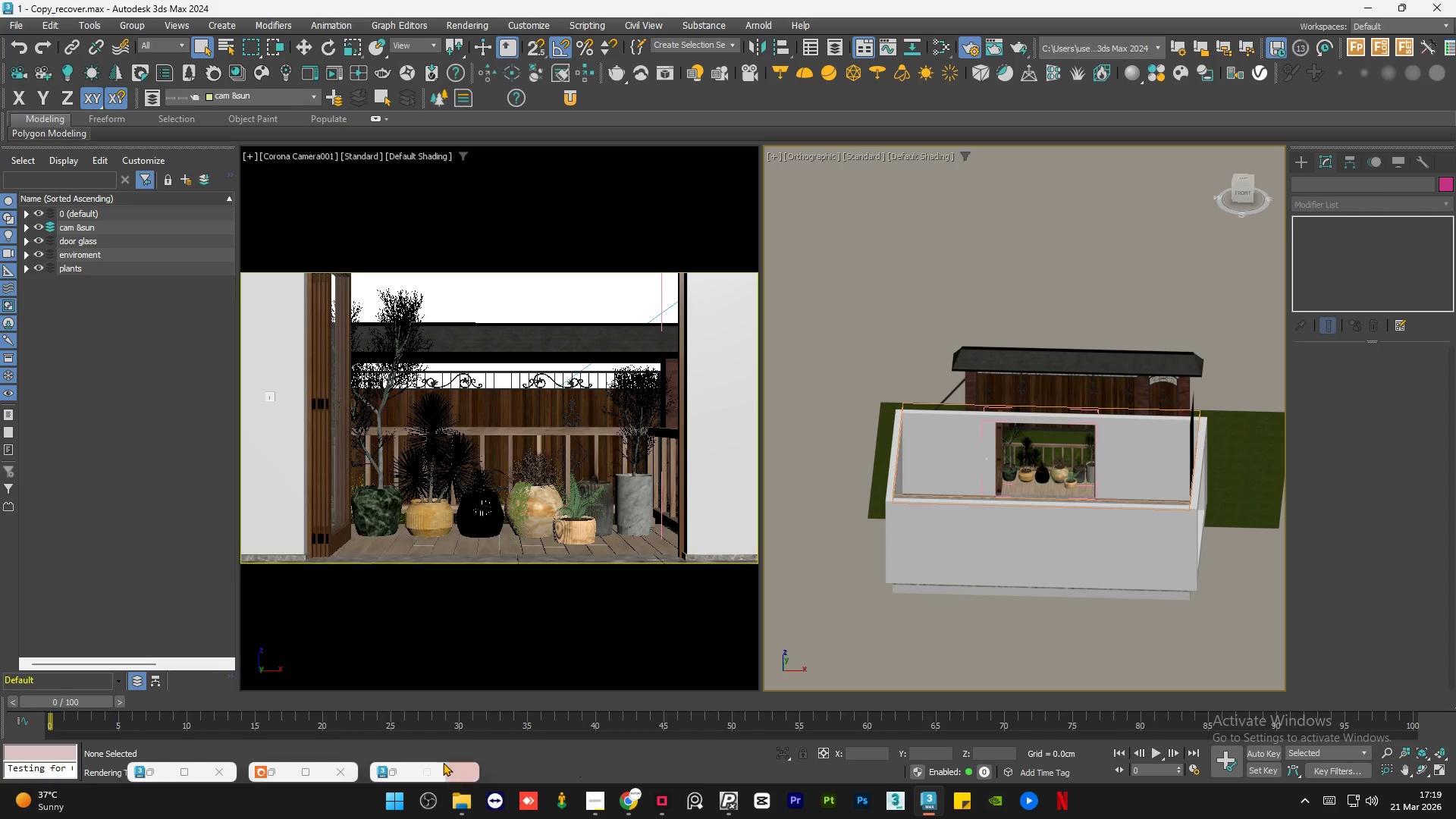 
left_click([397, 770])
 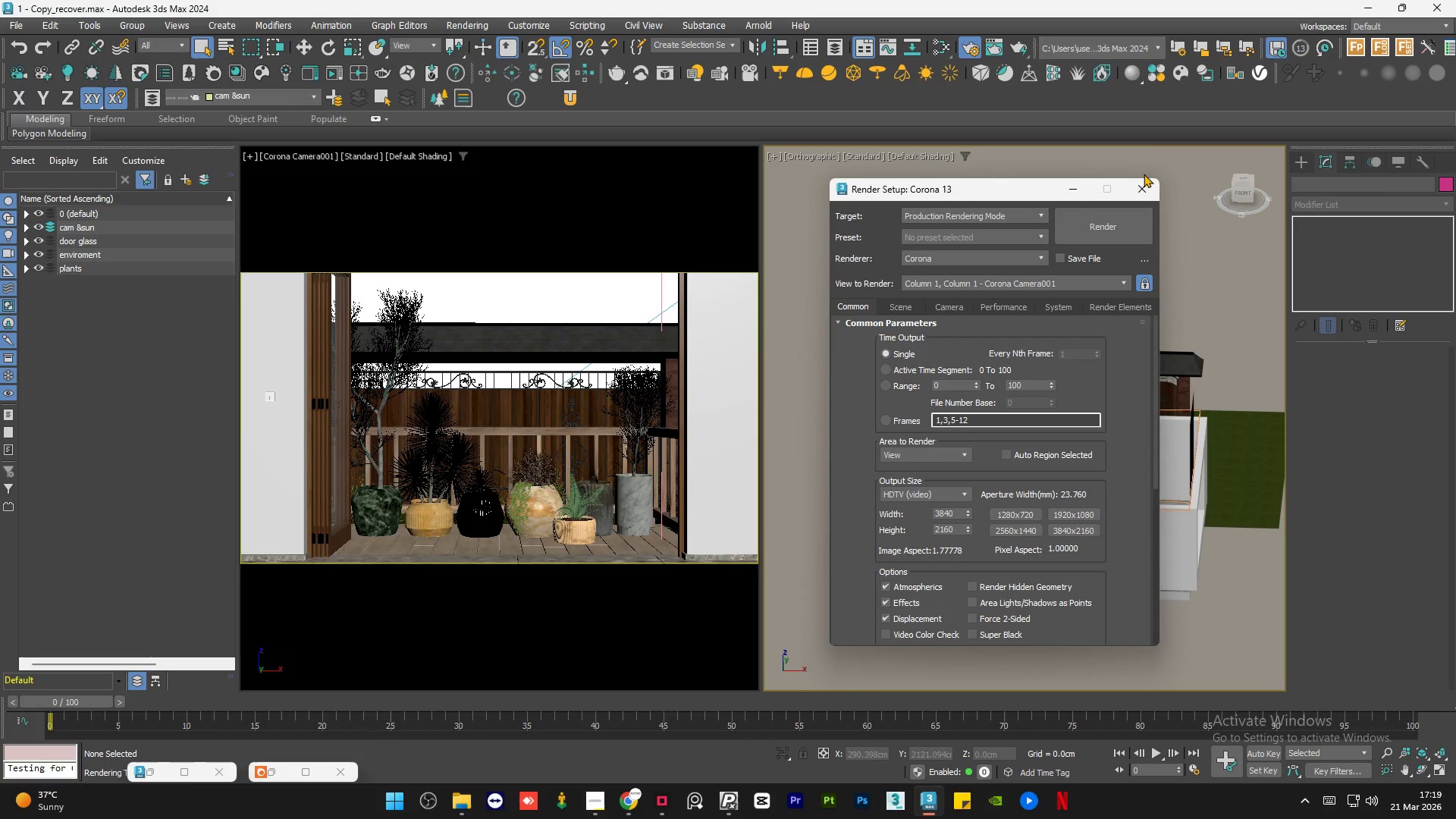 
left_click([1143, 181])
 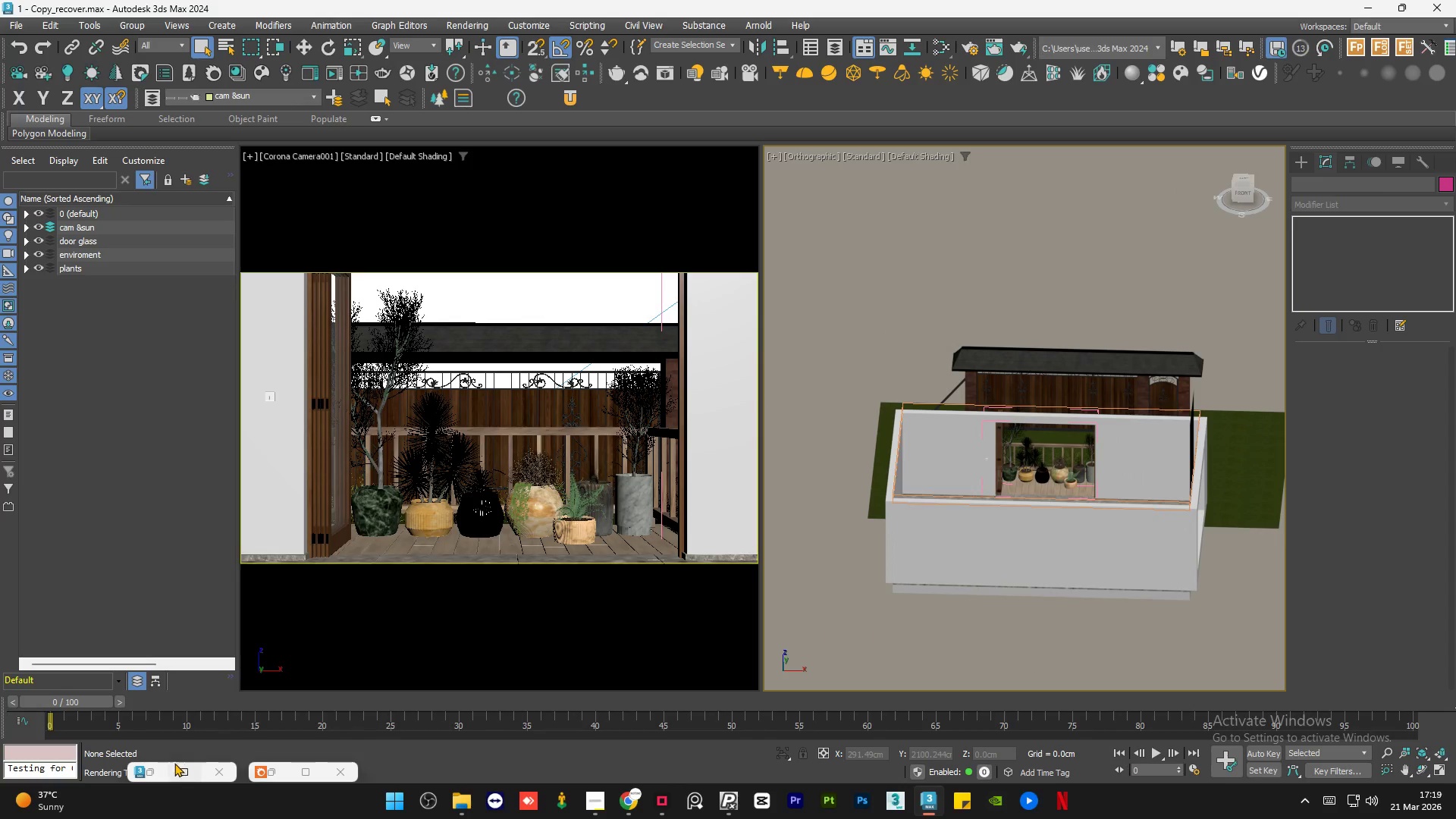 
left_click([161, 770])
 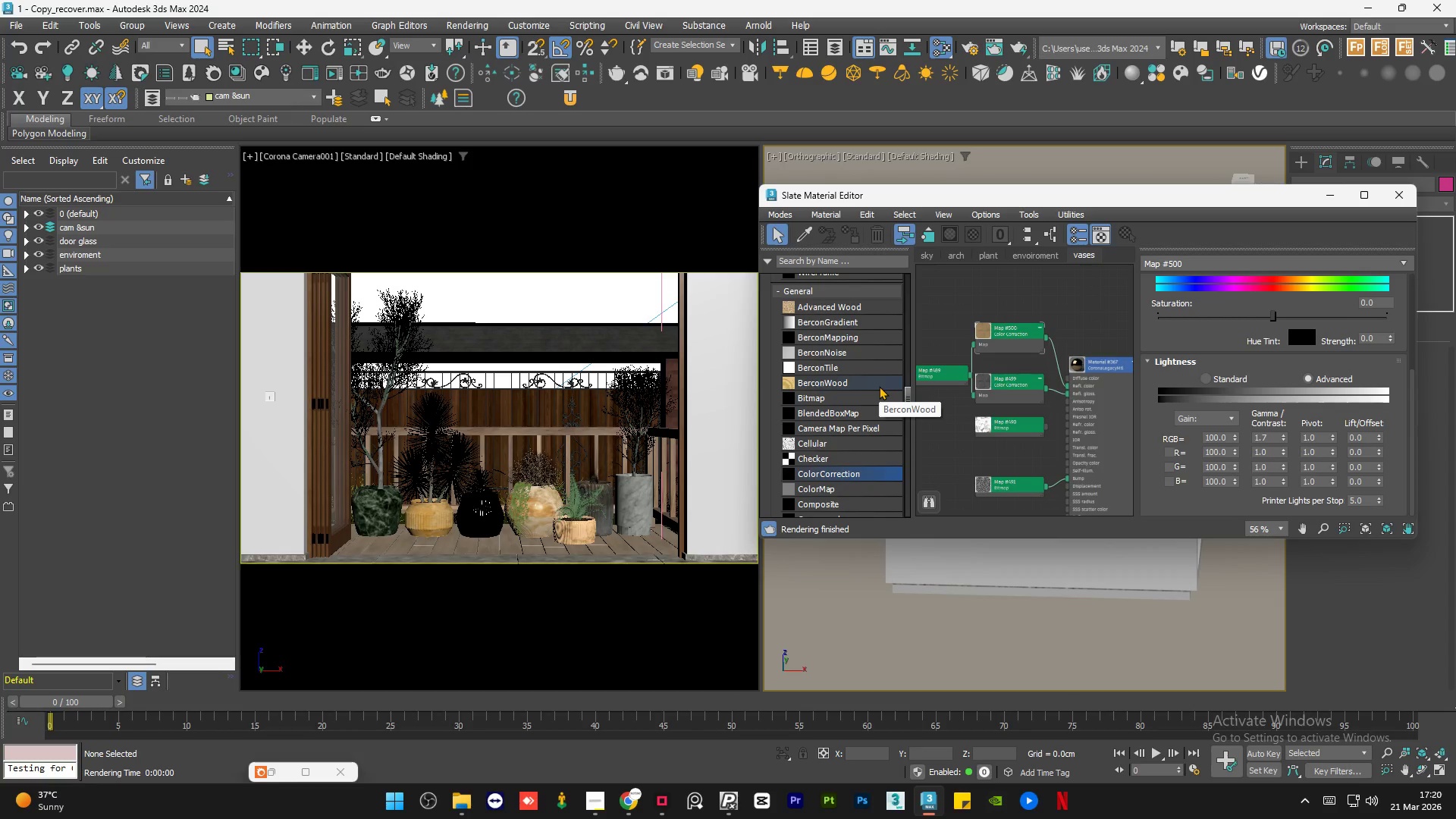 
wait(47.41)
 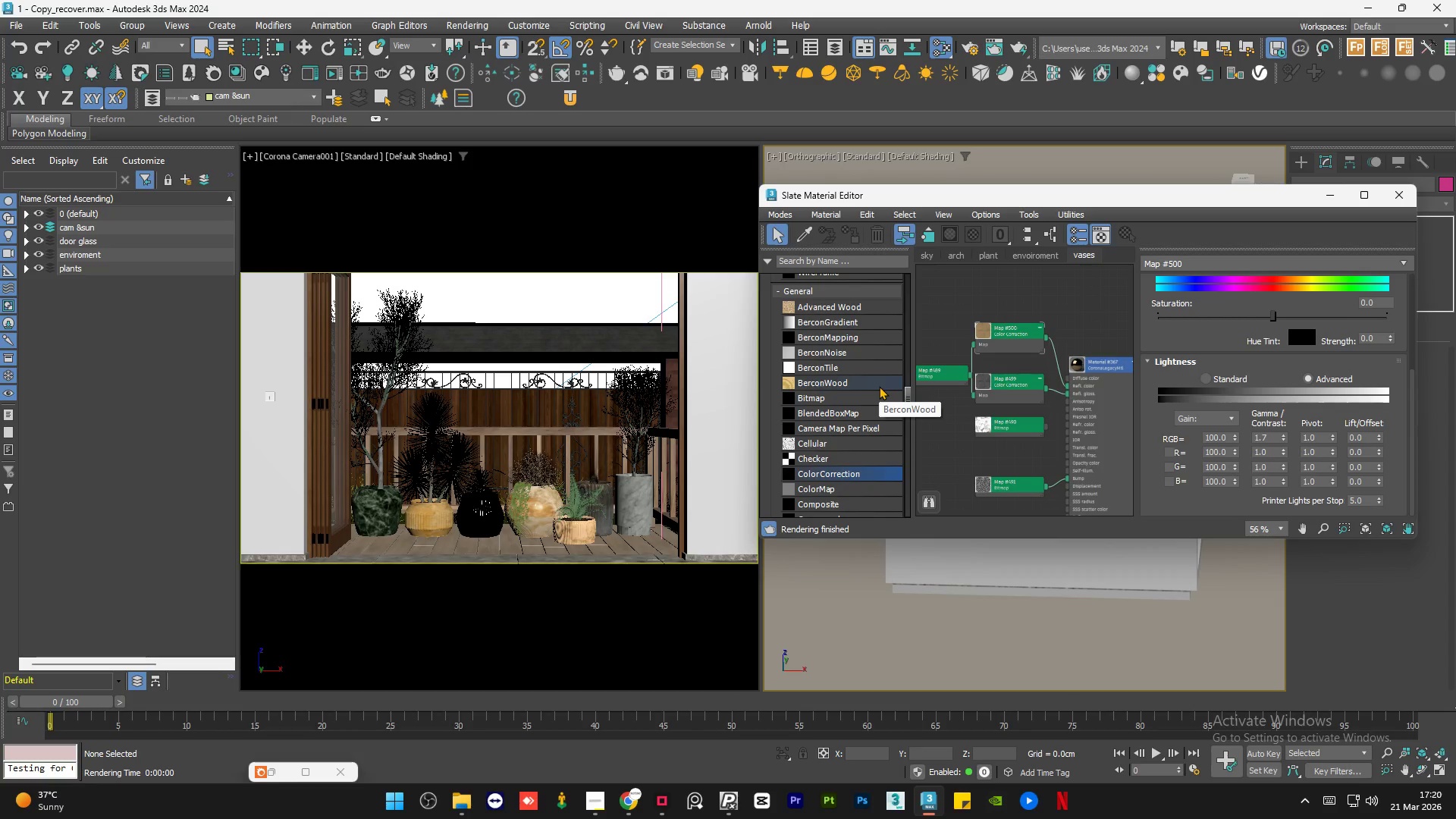 
scroll: coordinate [1054, 372], scroll_direction: down, amount: 2.0
 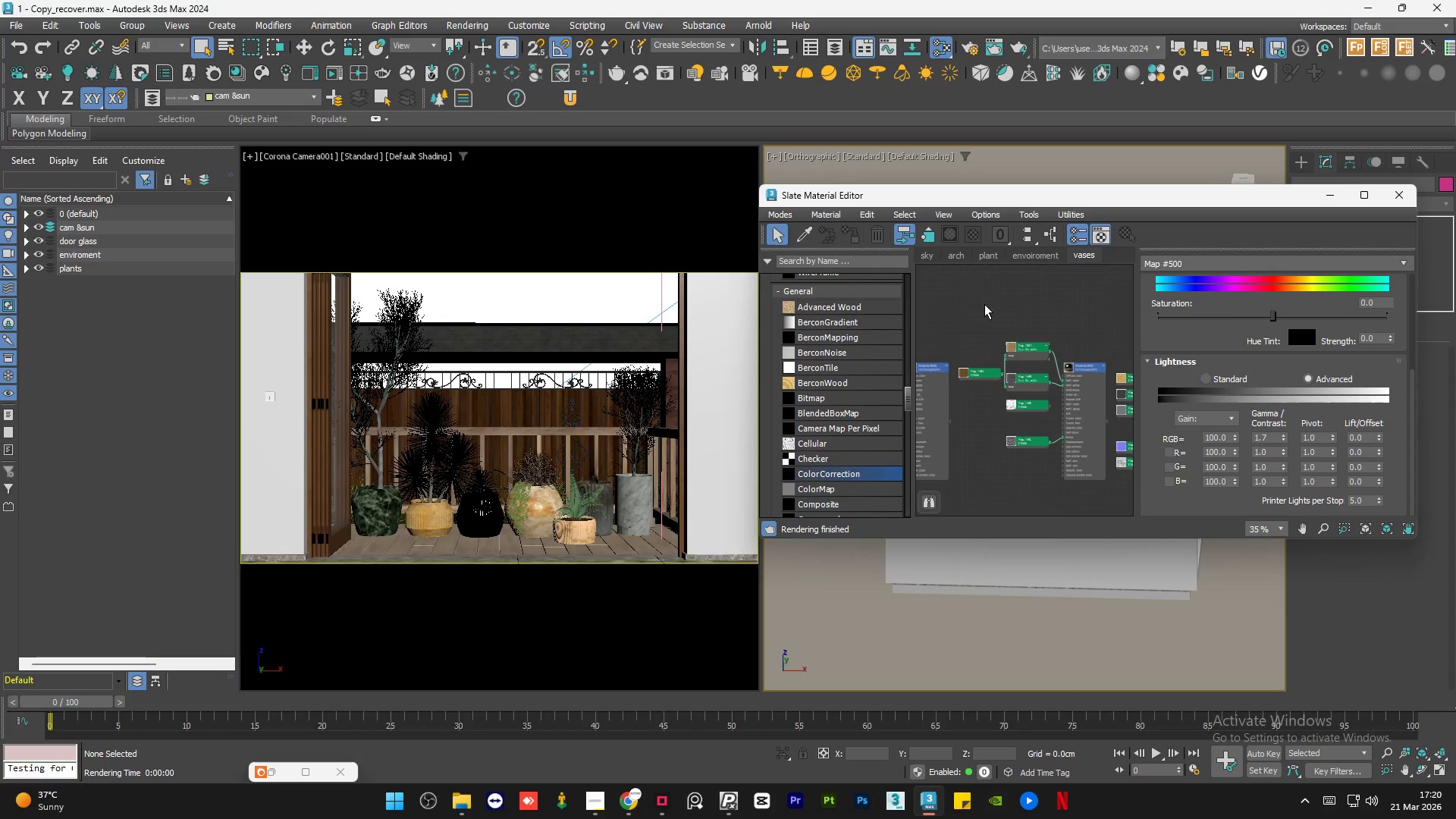 
left_click([984, 304])
 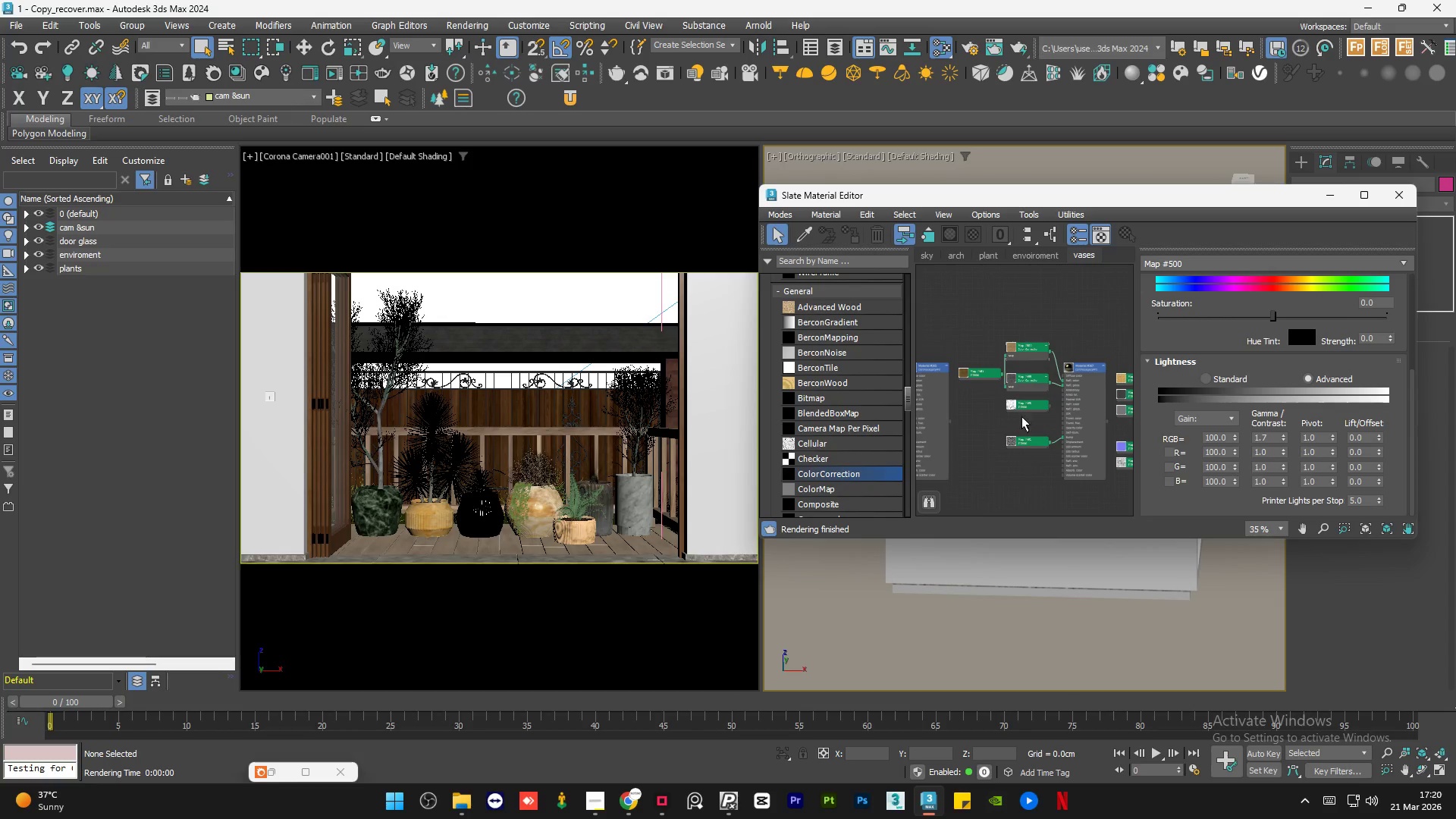 
scroll: coordinate [1001, 416], scroll_direction: none, amount: 0.0
 